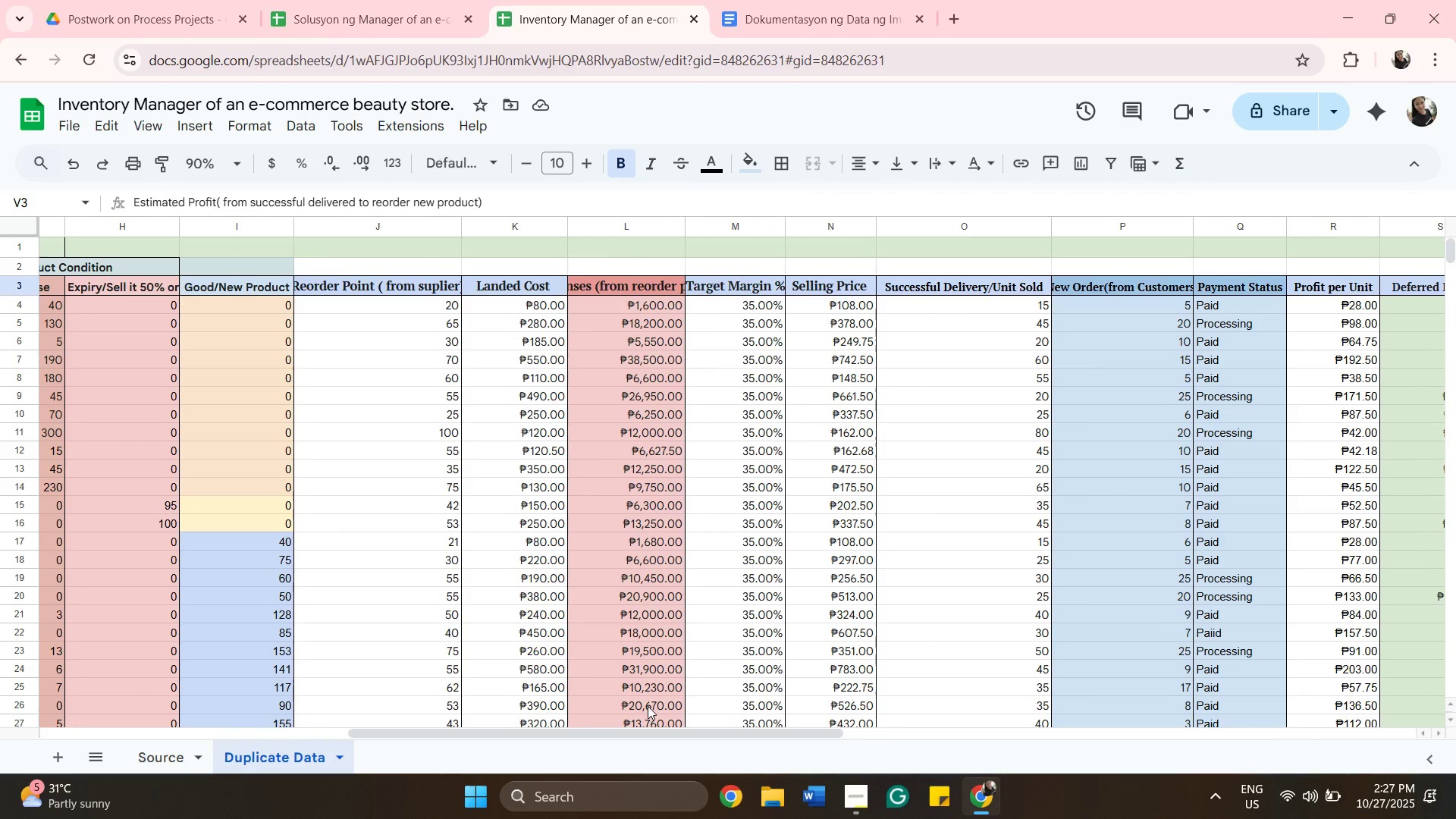 
wait(10.07)
 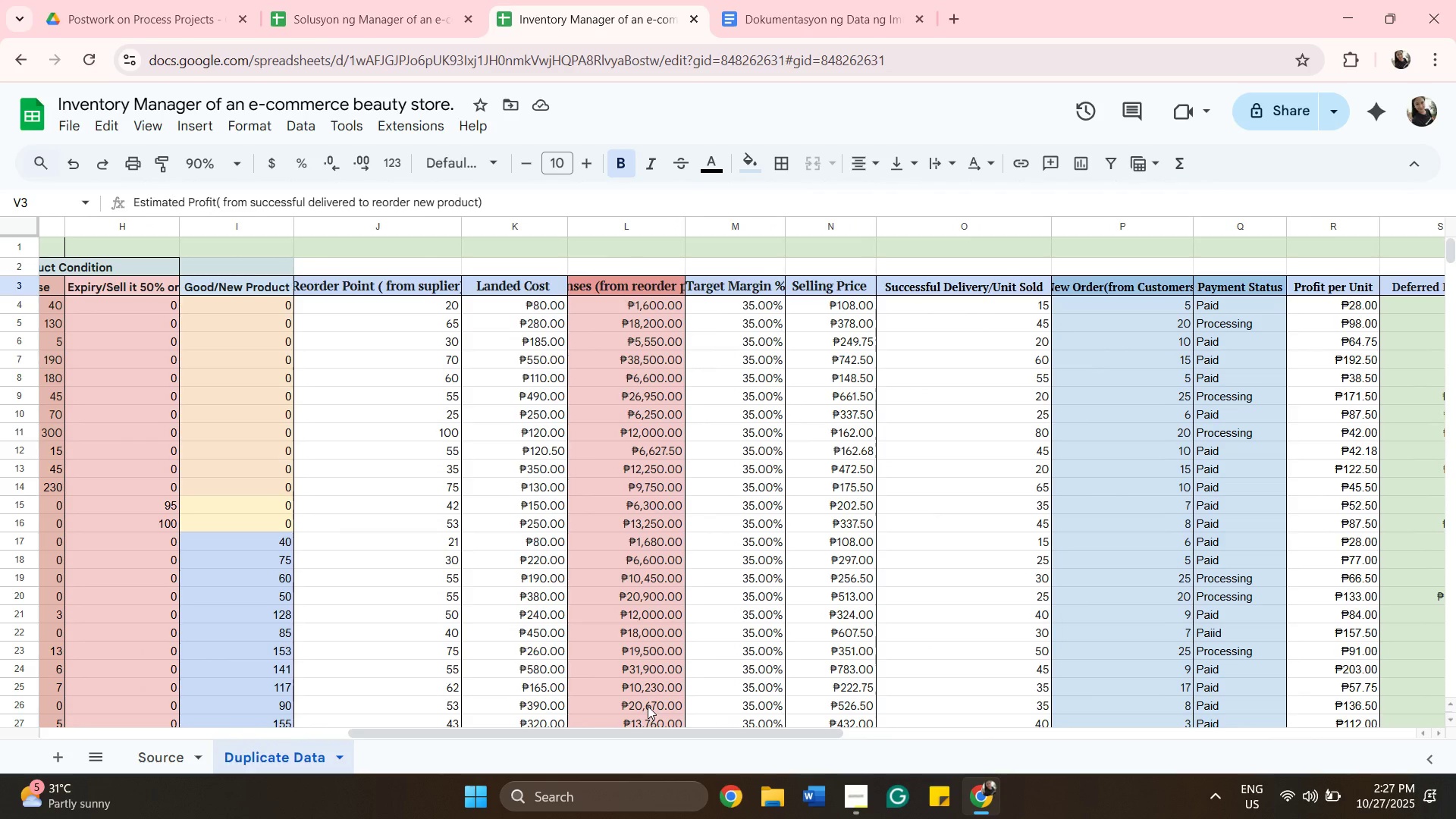 
double_click([594, 282])
 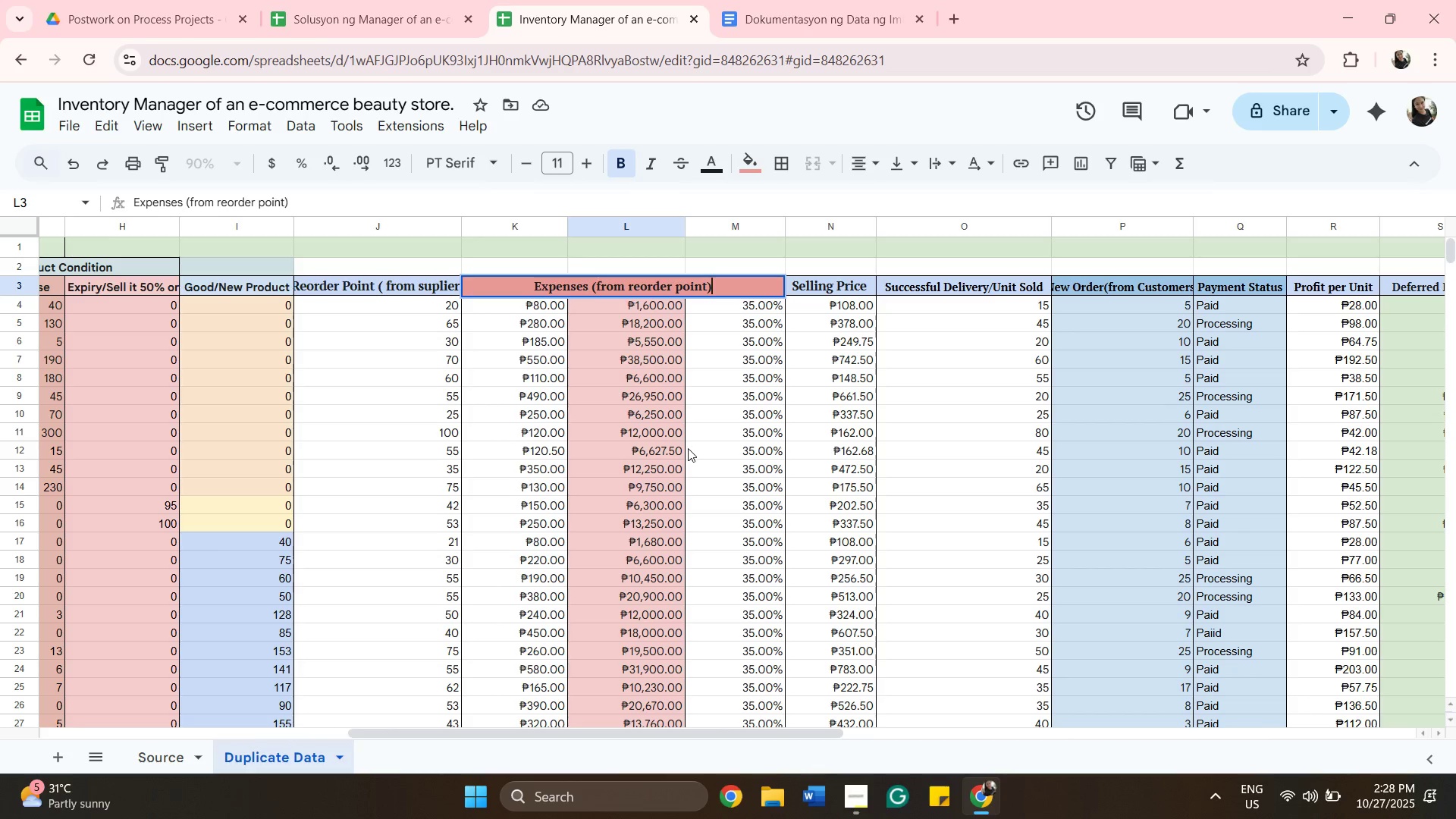 
wait(5.64)
 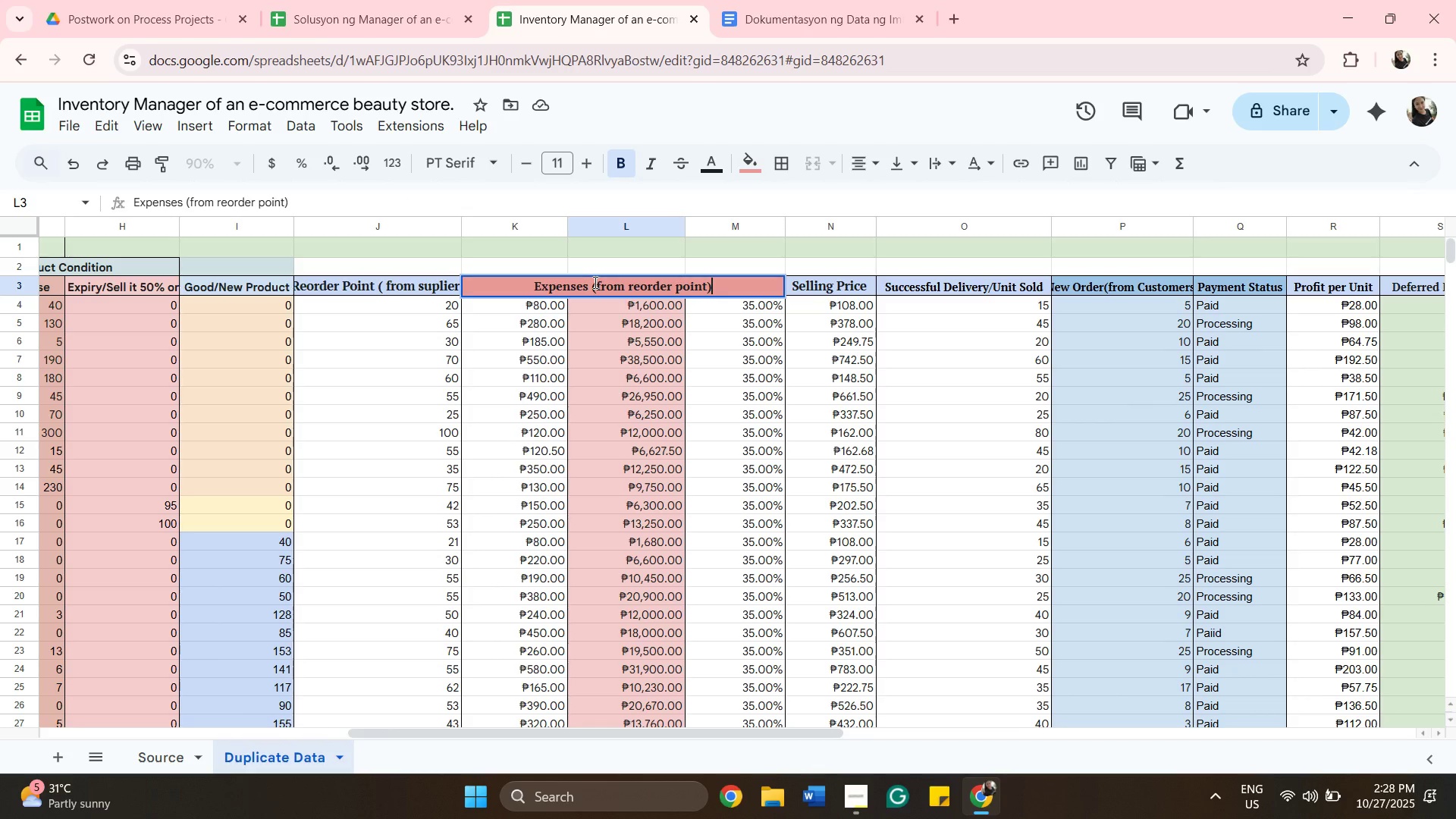 
left_click([602, 425])
 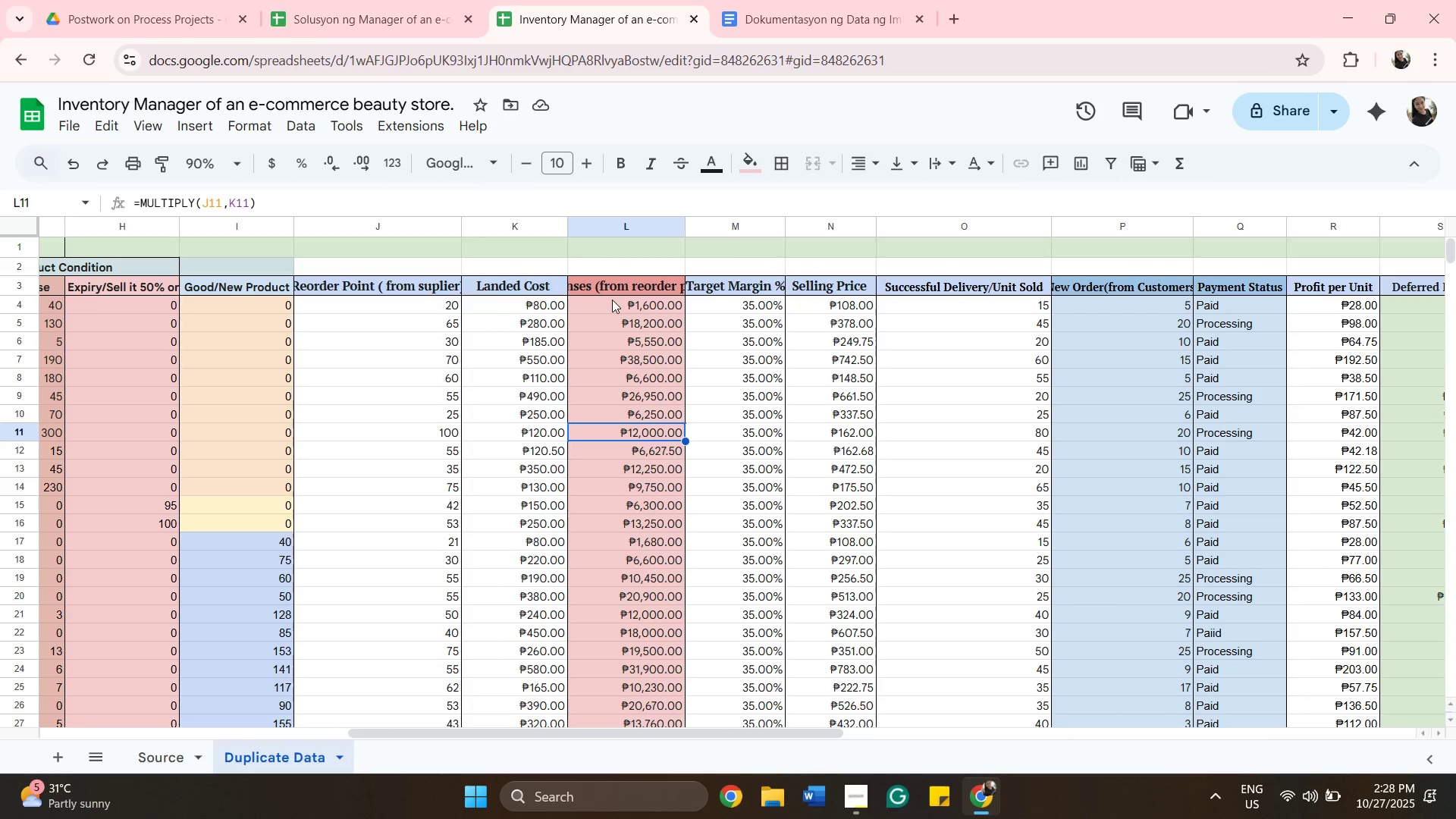 
double_click([612, 300])
 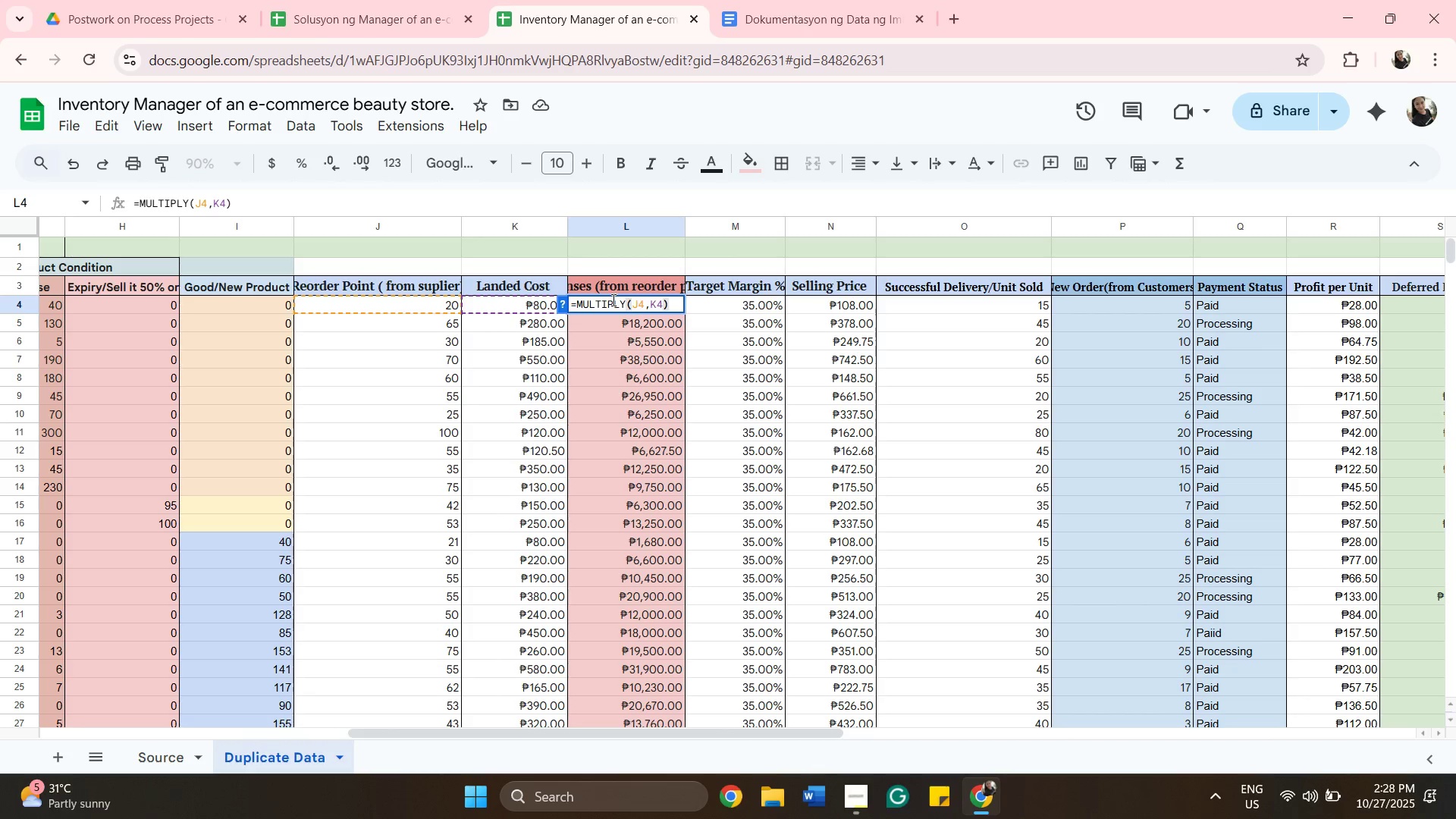 
wait(5.21)
 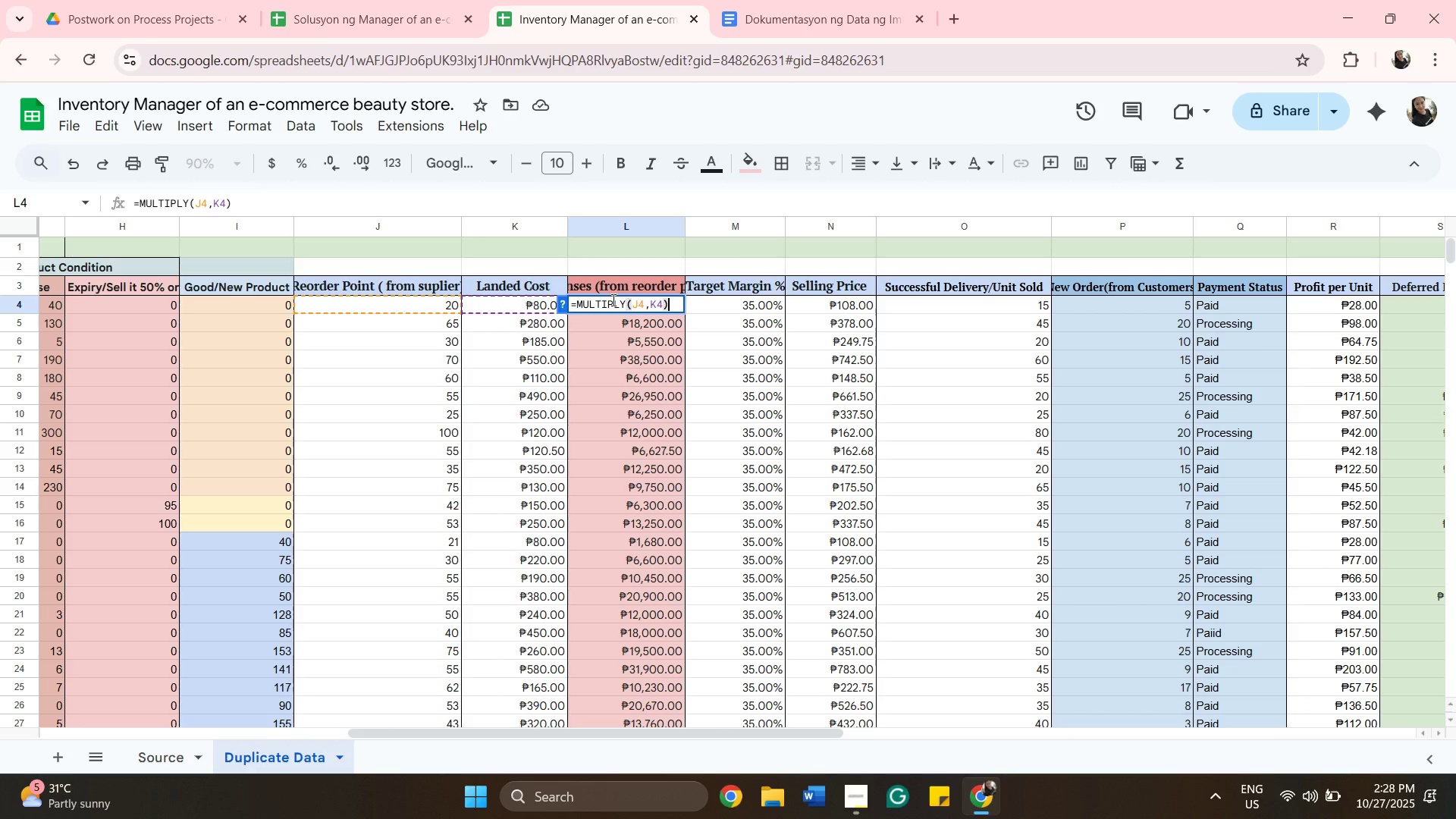 
left_click([603, 395])
 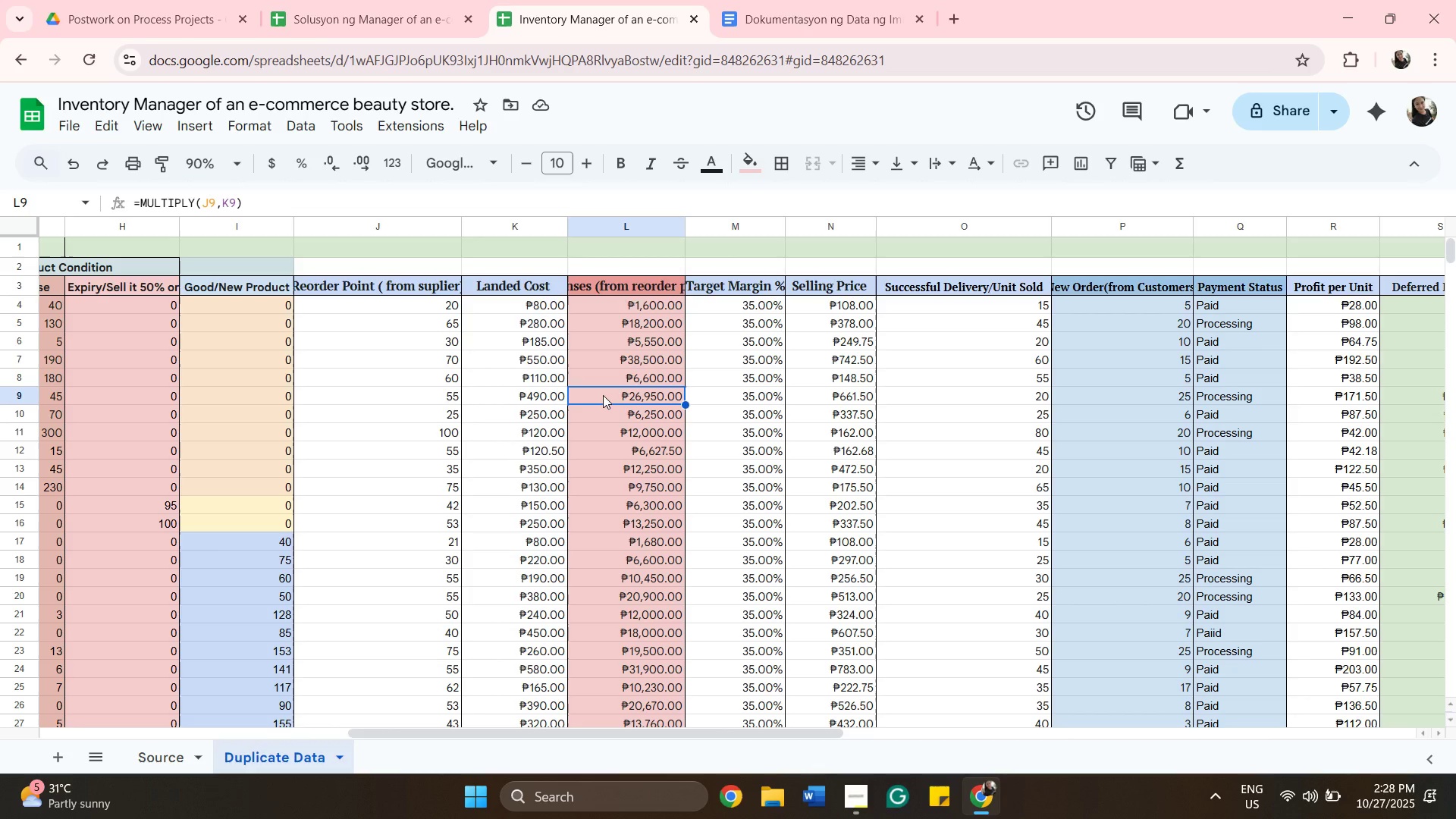 
wait(7.88)
 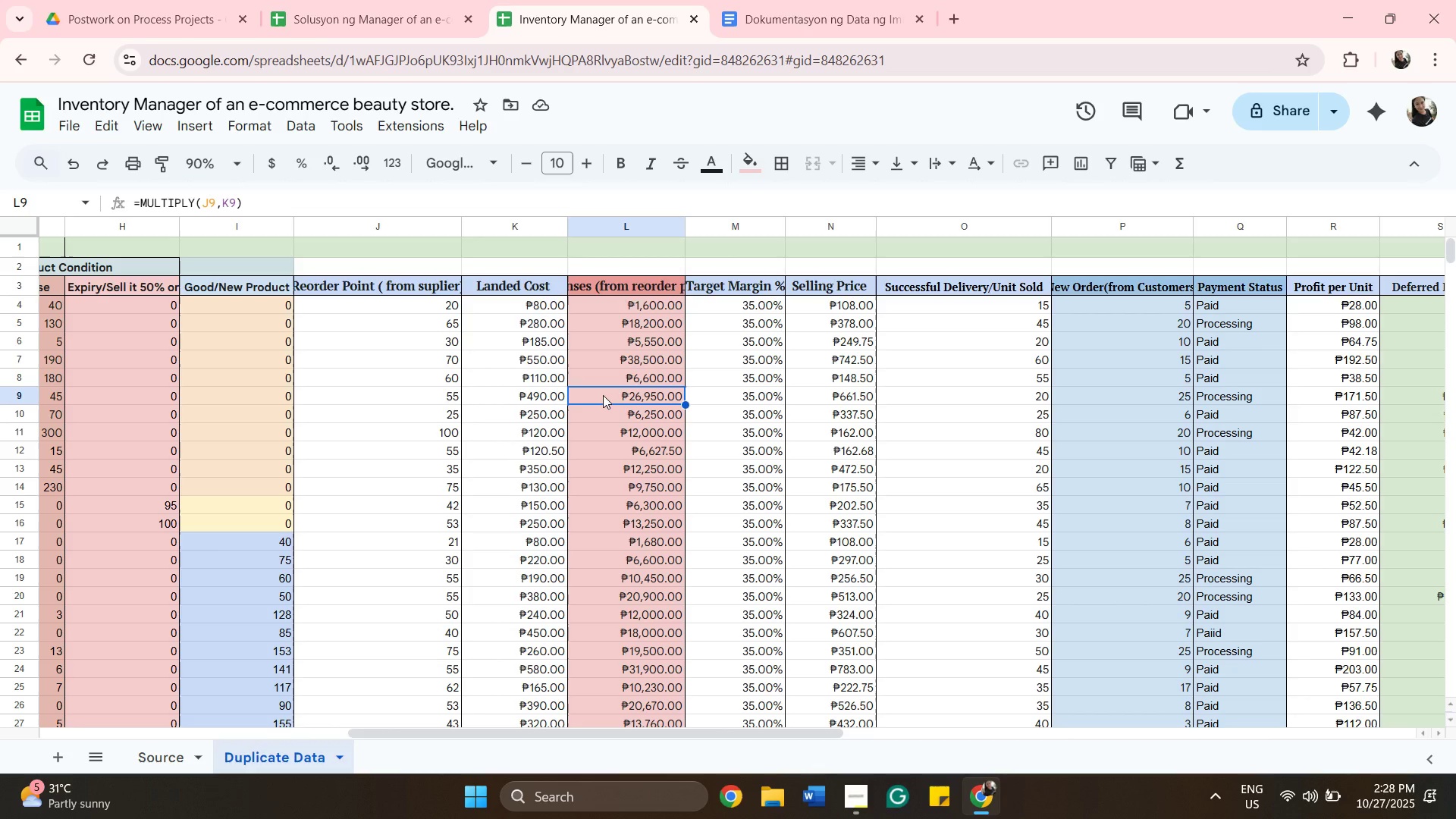 
left_click_drag(start_coordinate=[617, 736], to_coordinate=[526, 749])
 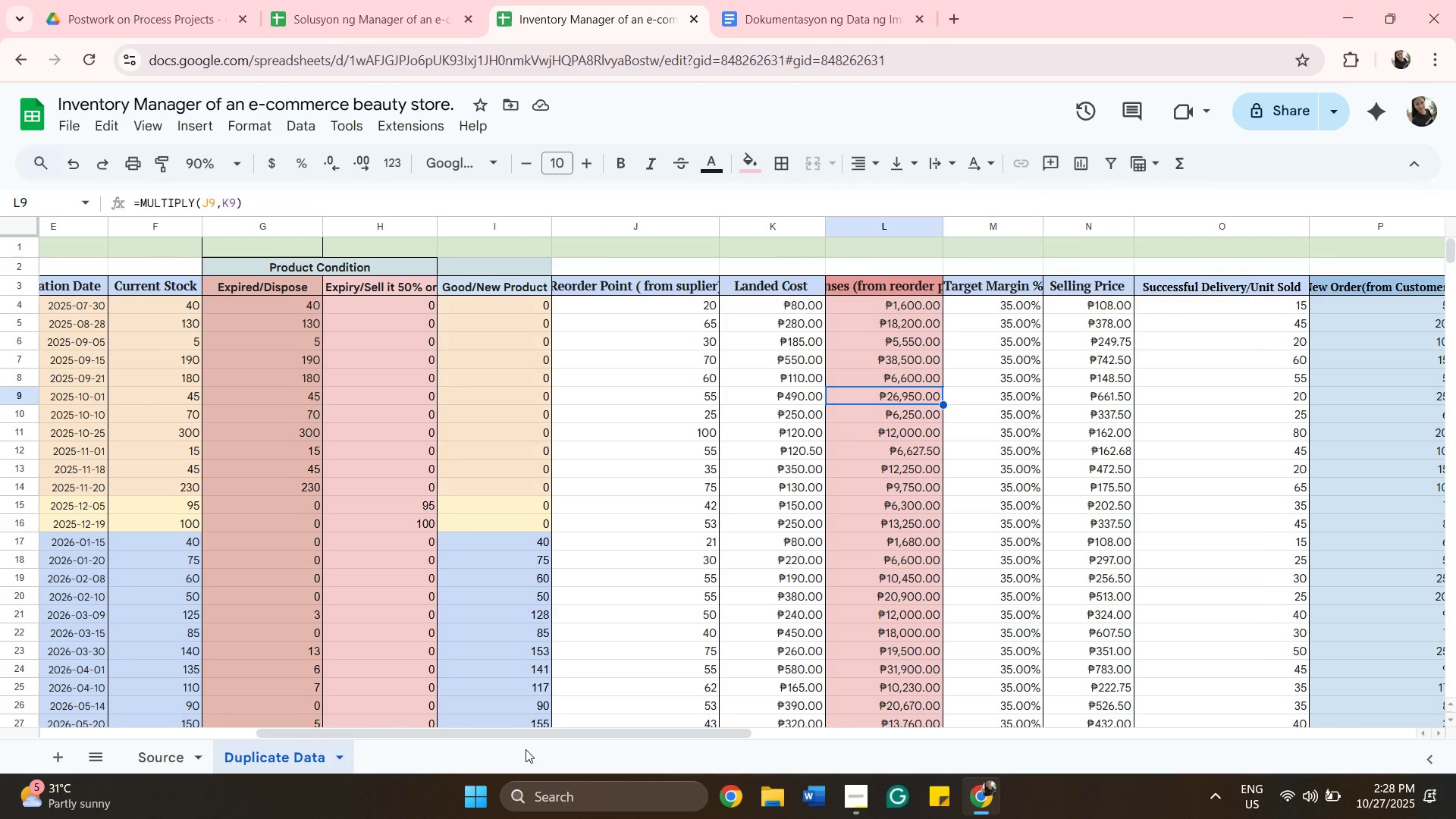 
wait(8.13)
 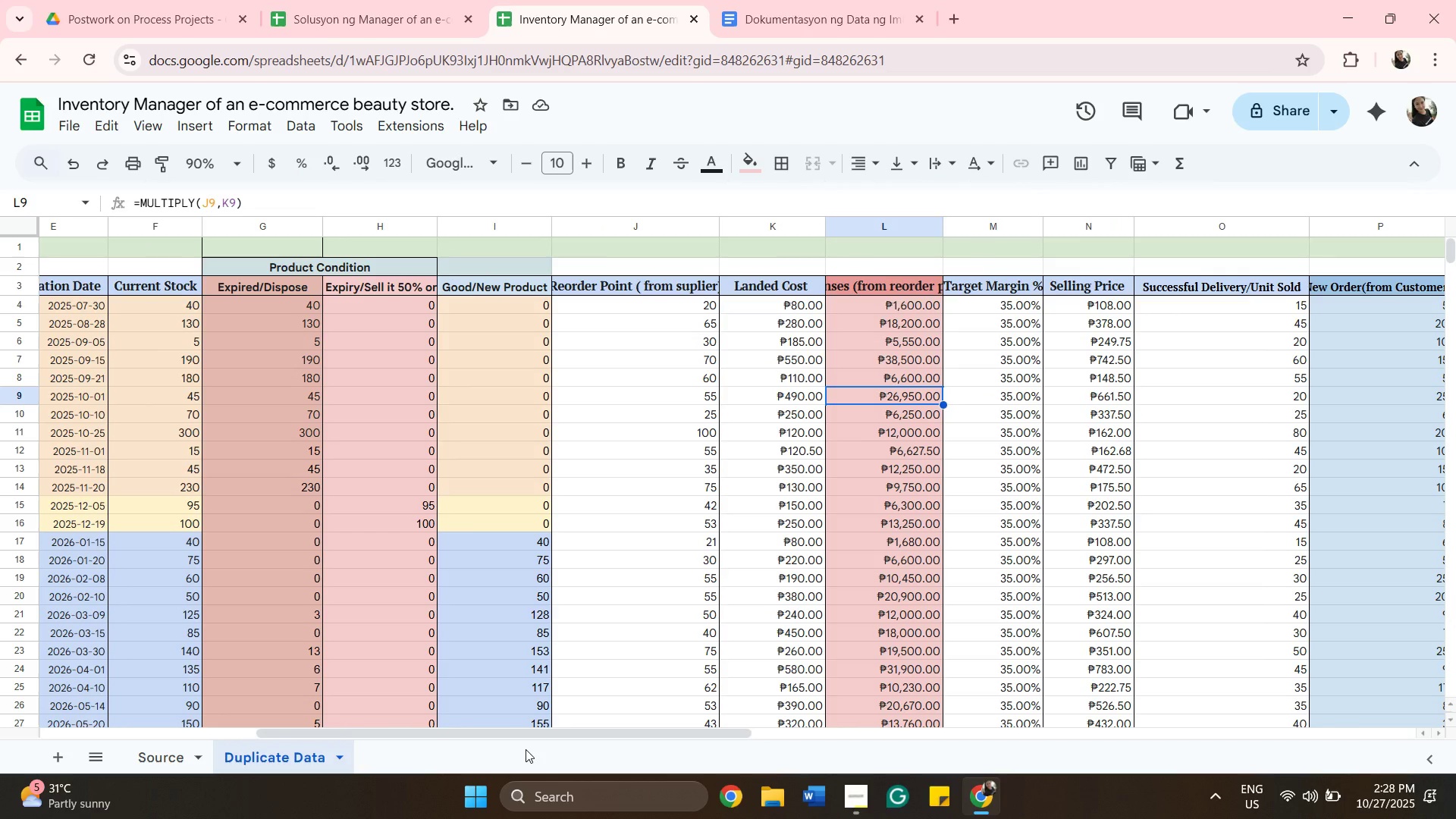 
left_click_drag(start_coordinate=[560, 733], to_coordinate=[676, 742])
 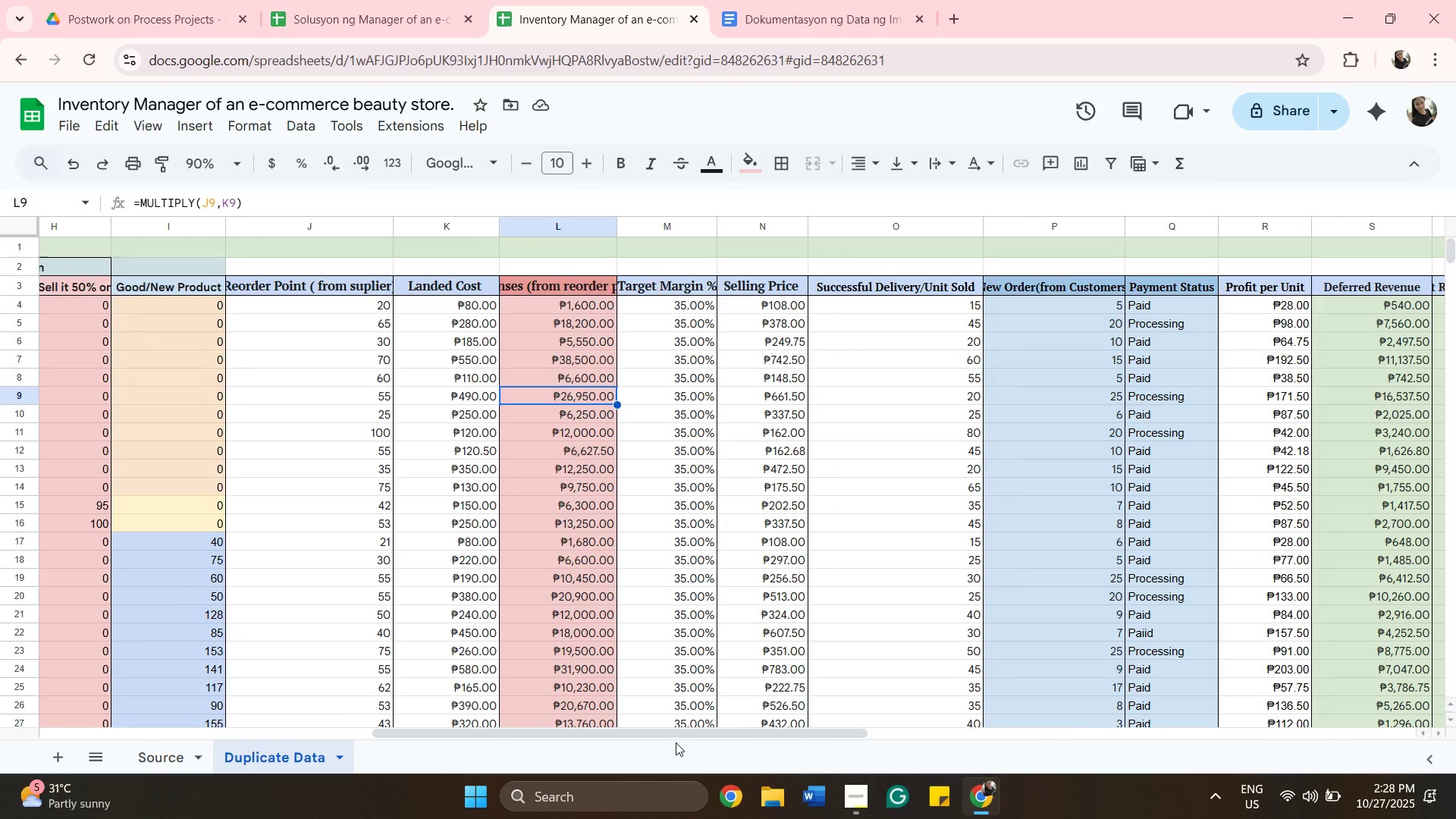 
wait(8.7)
 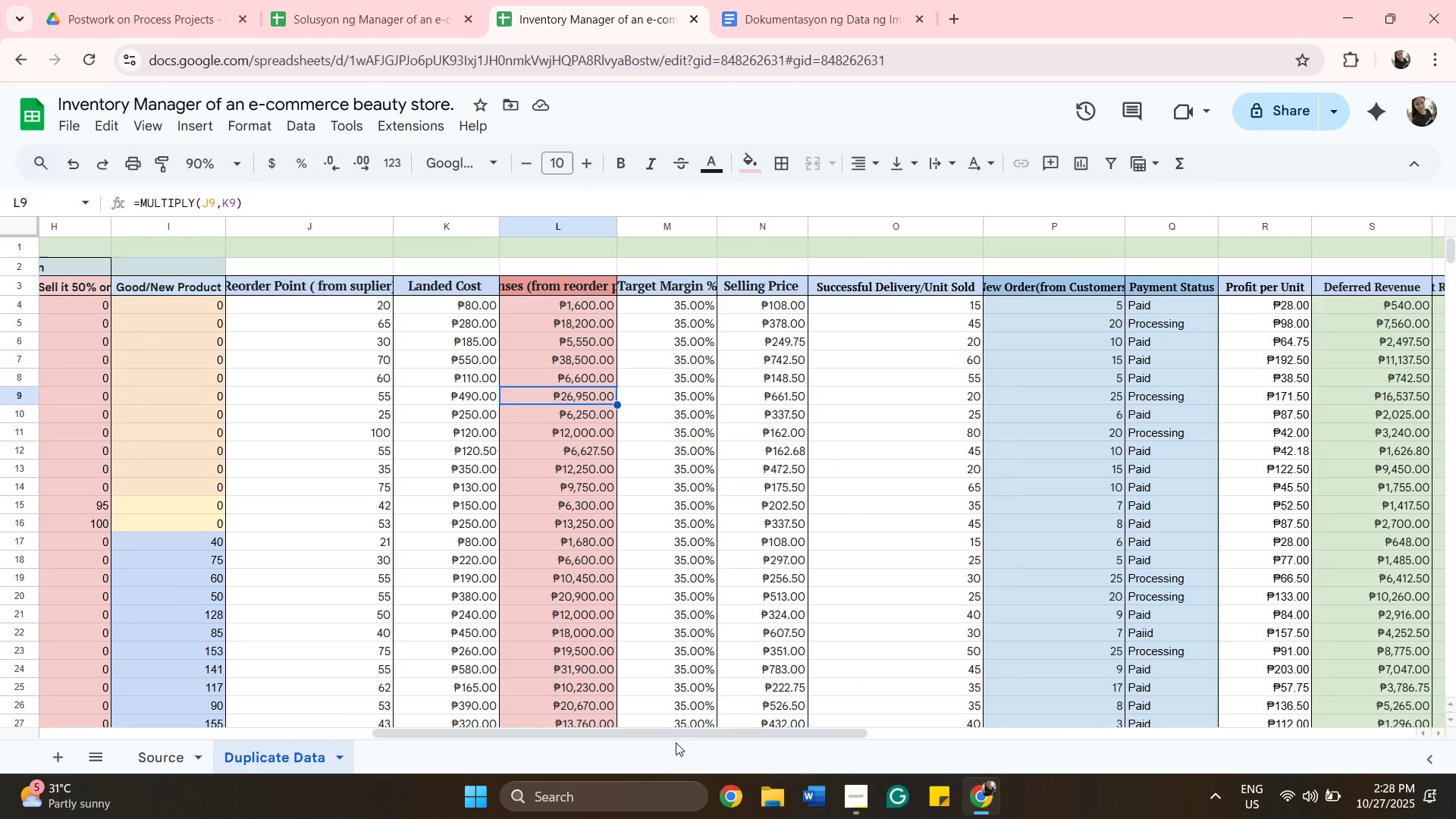 
left_click_drag(start_coordinate=[676, 737], to_coordinate=[1034, 709])
 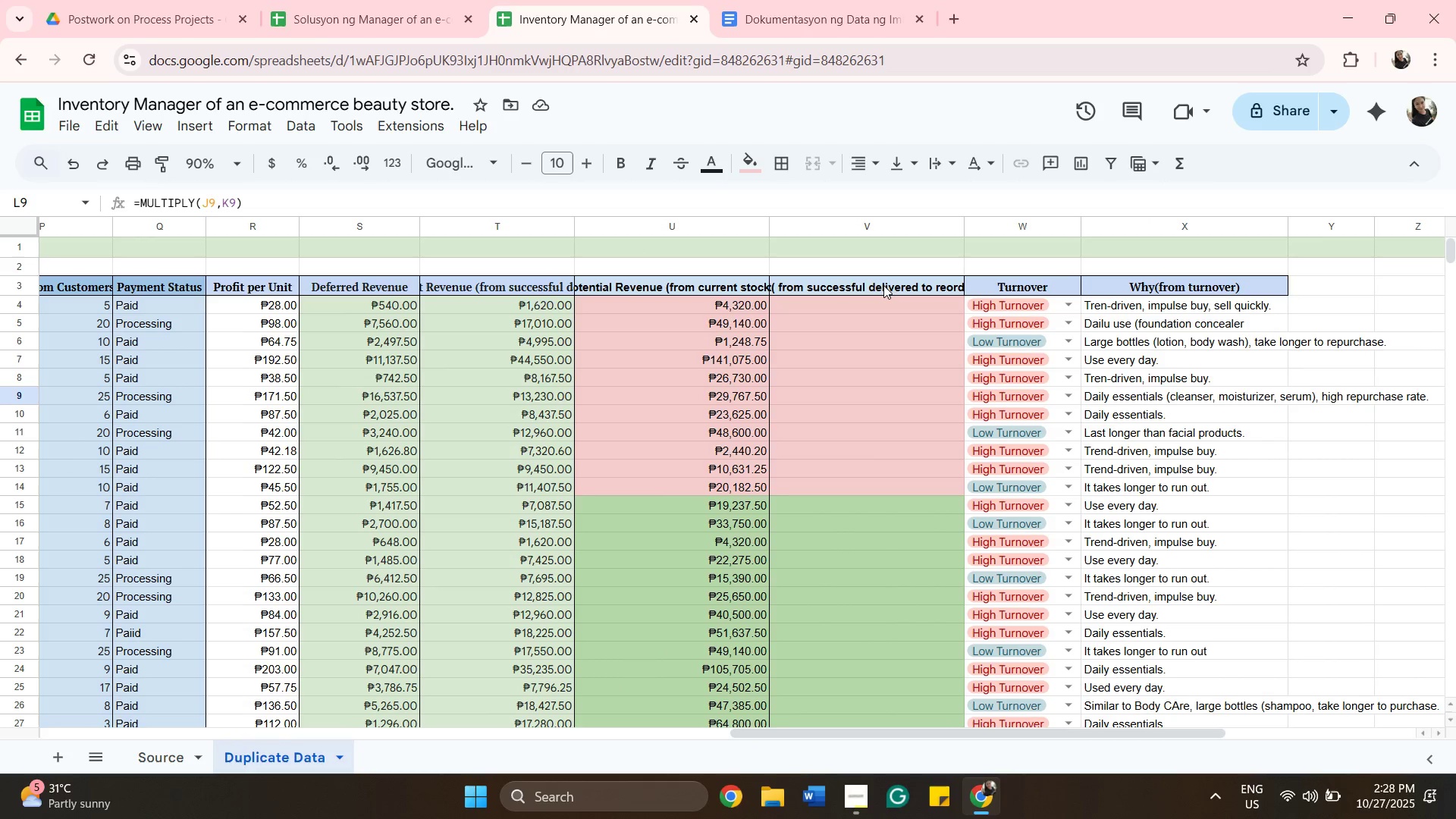 
left_click([883, 289])
 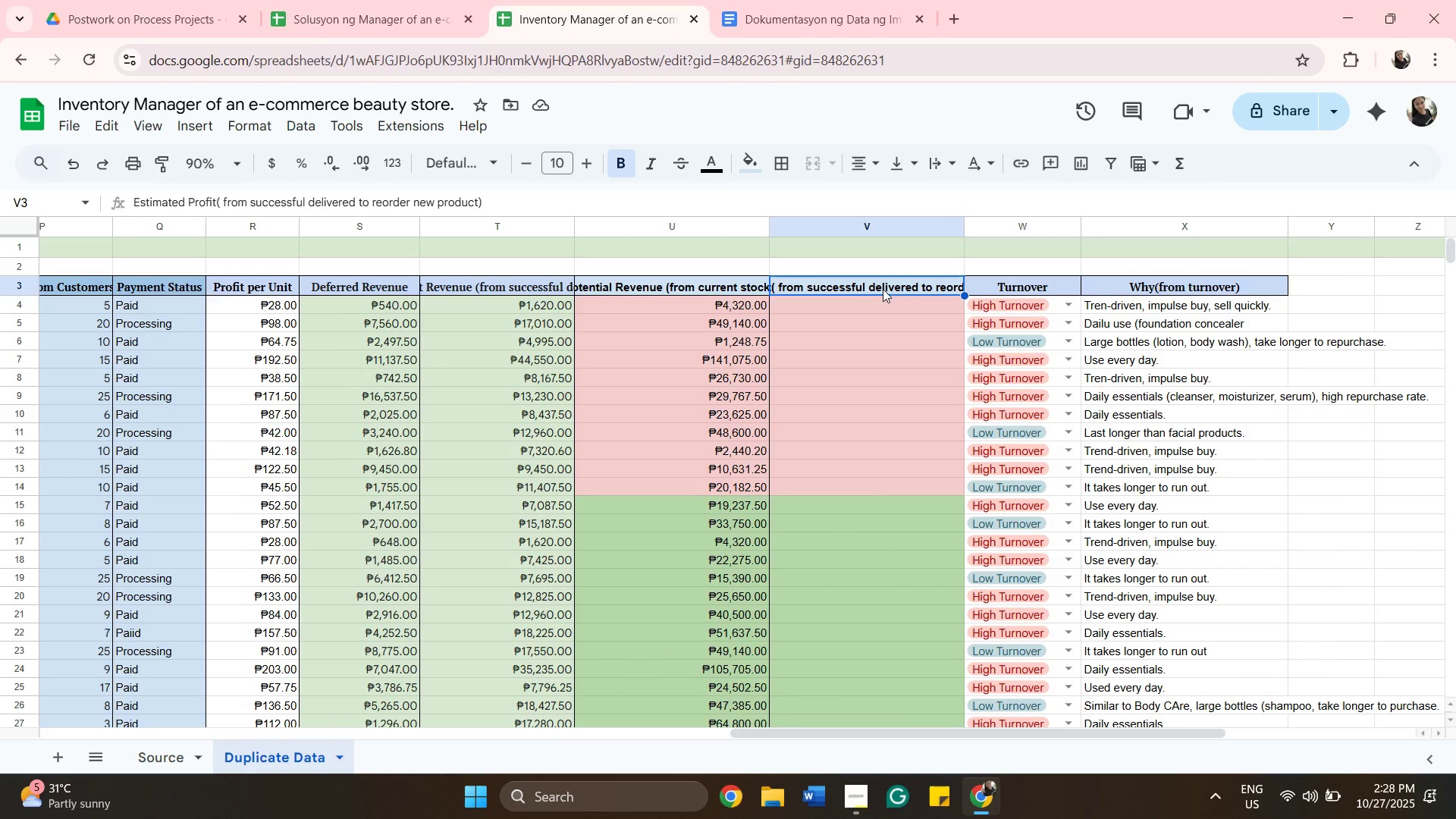 
key(Backspace)
 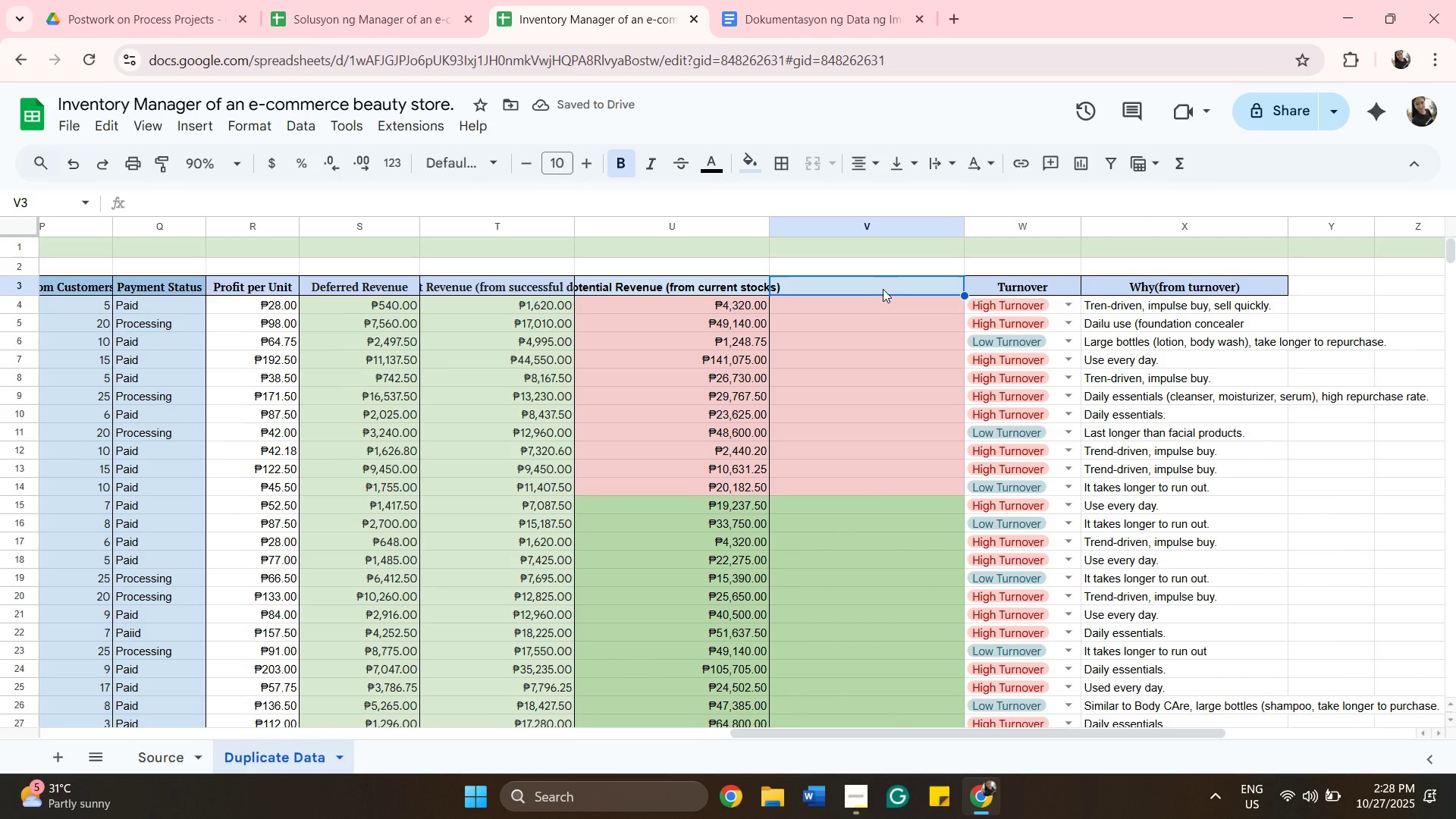 
wait(5.39)
 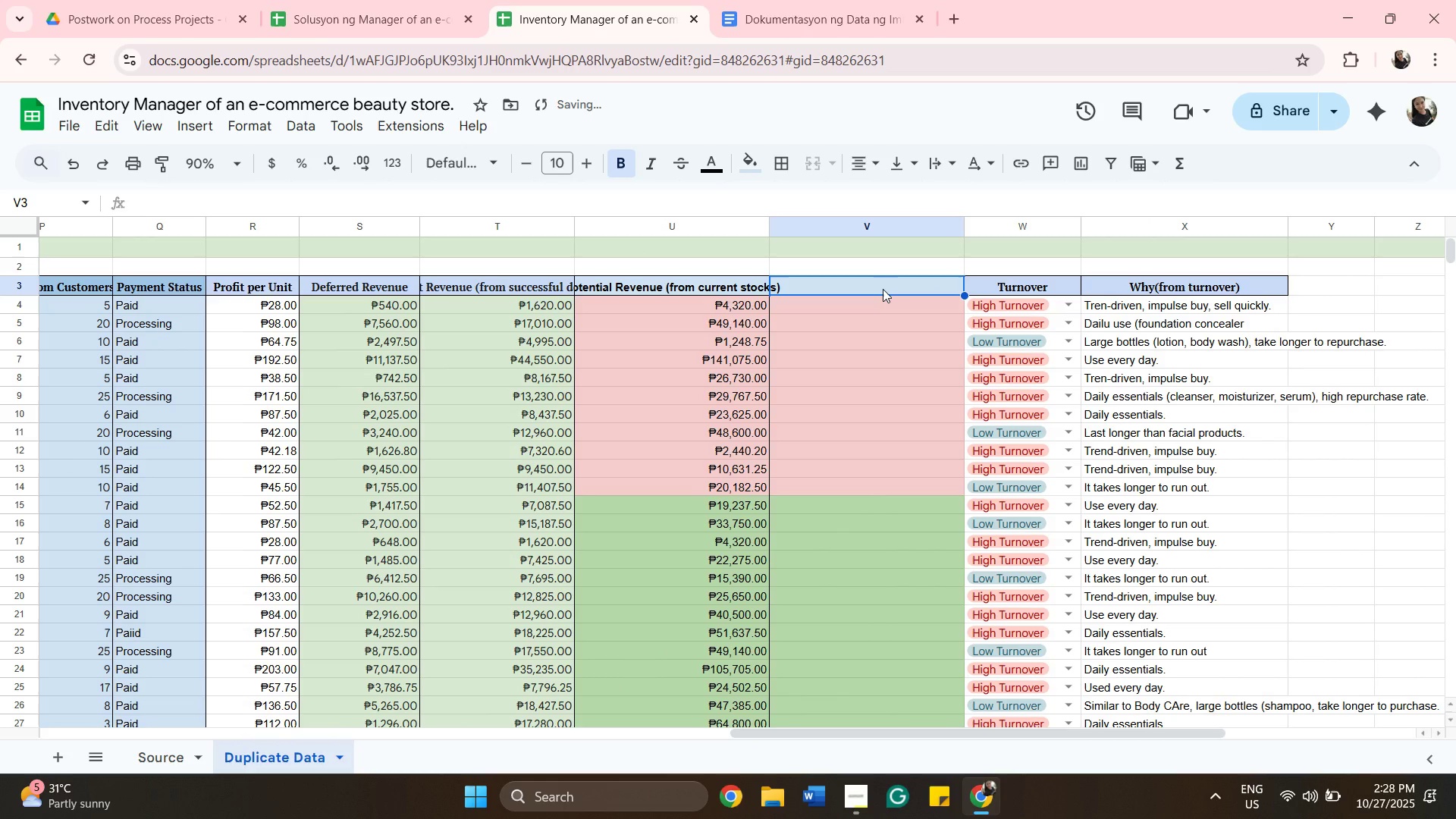 
type(Total Revenue)
 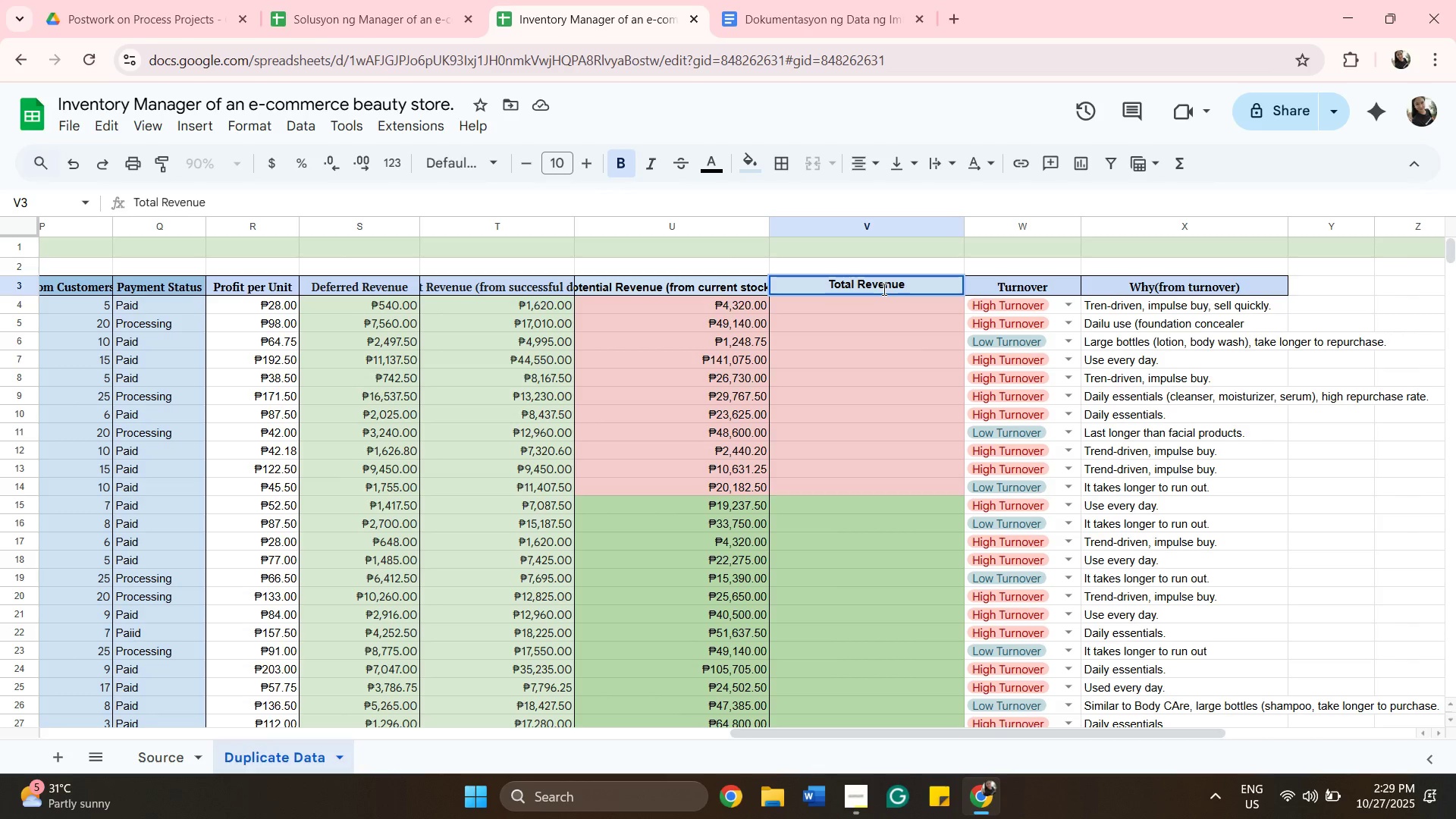 
wait(20.34)
 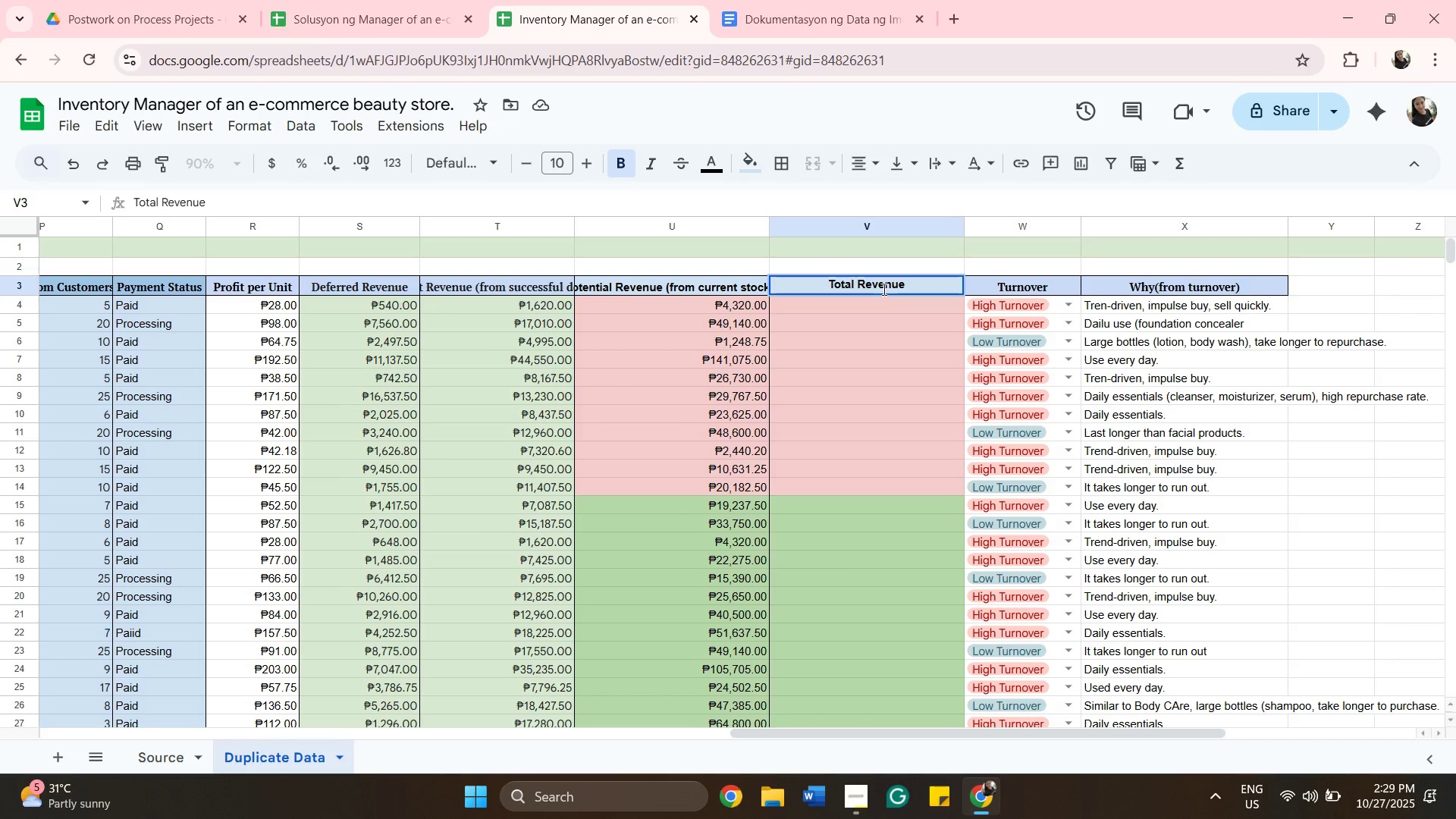 
type((revenue-expenses)
 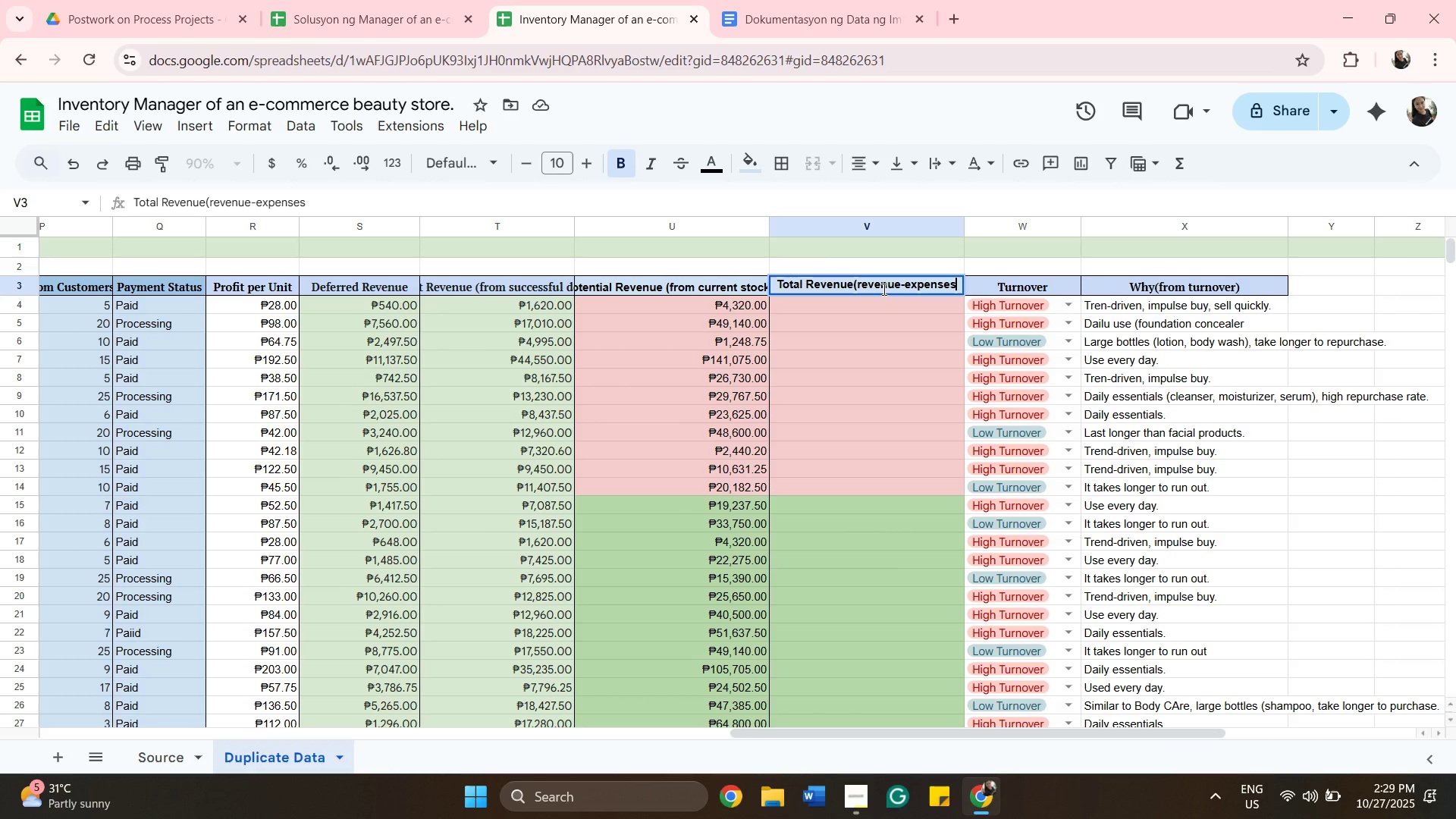 
key(Shift+0)
 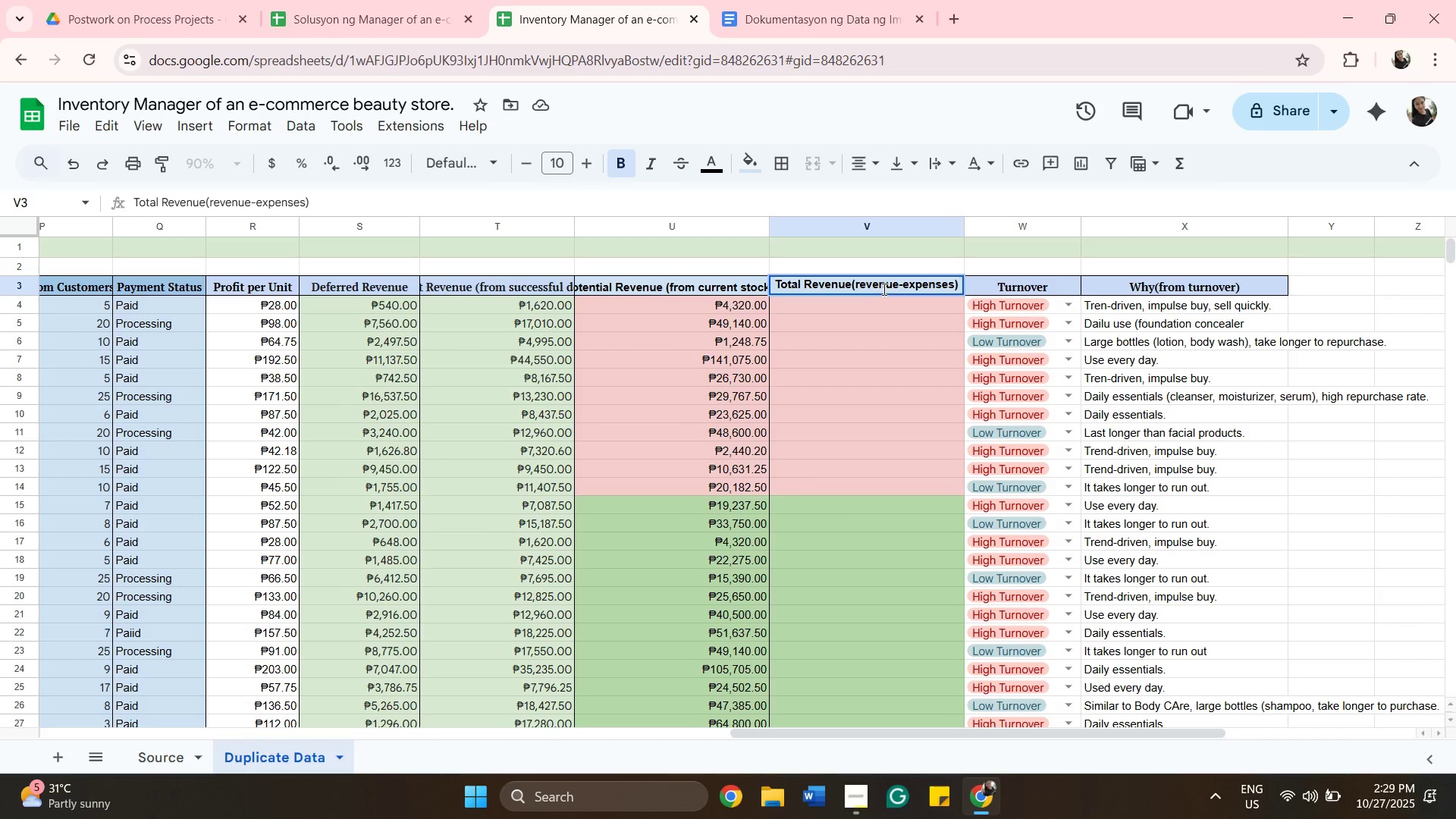 
wait(18.35)
 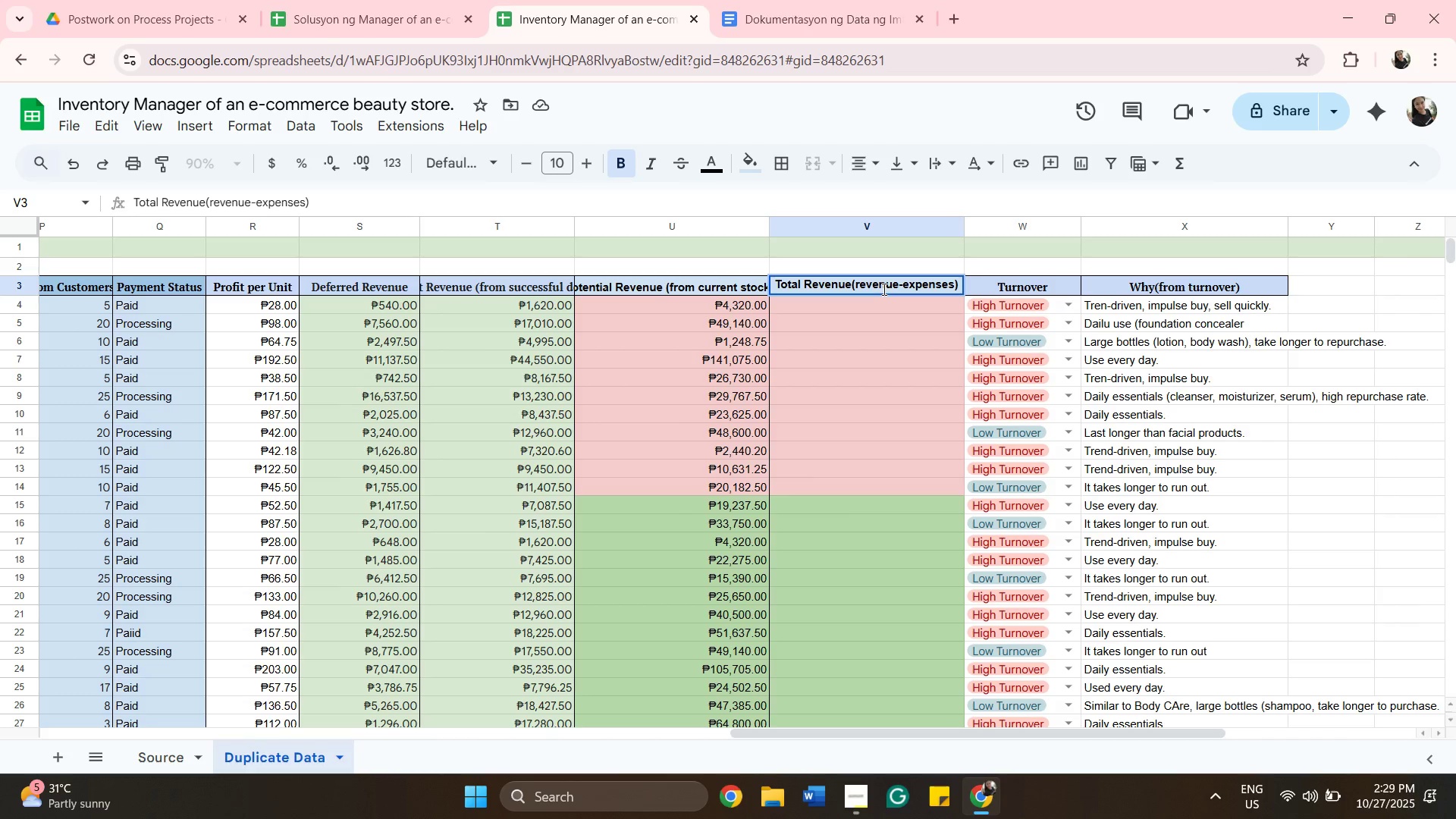 
left_click([844, 284])
 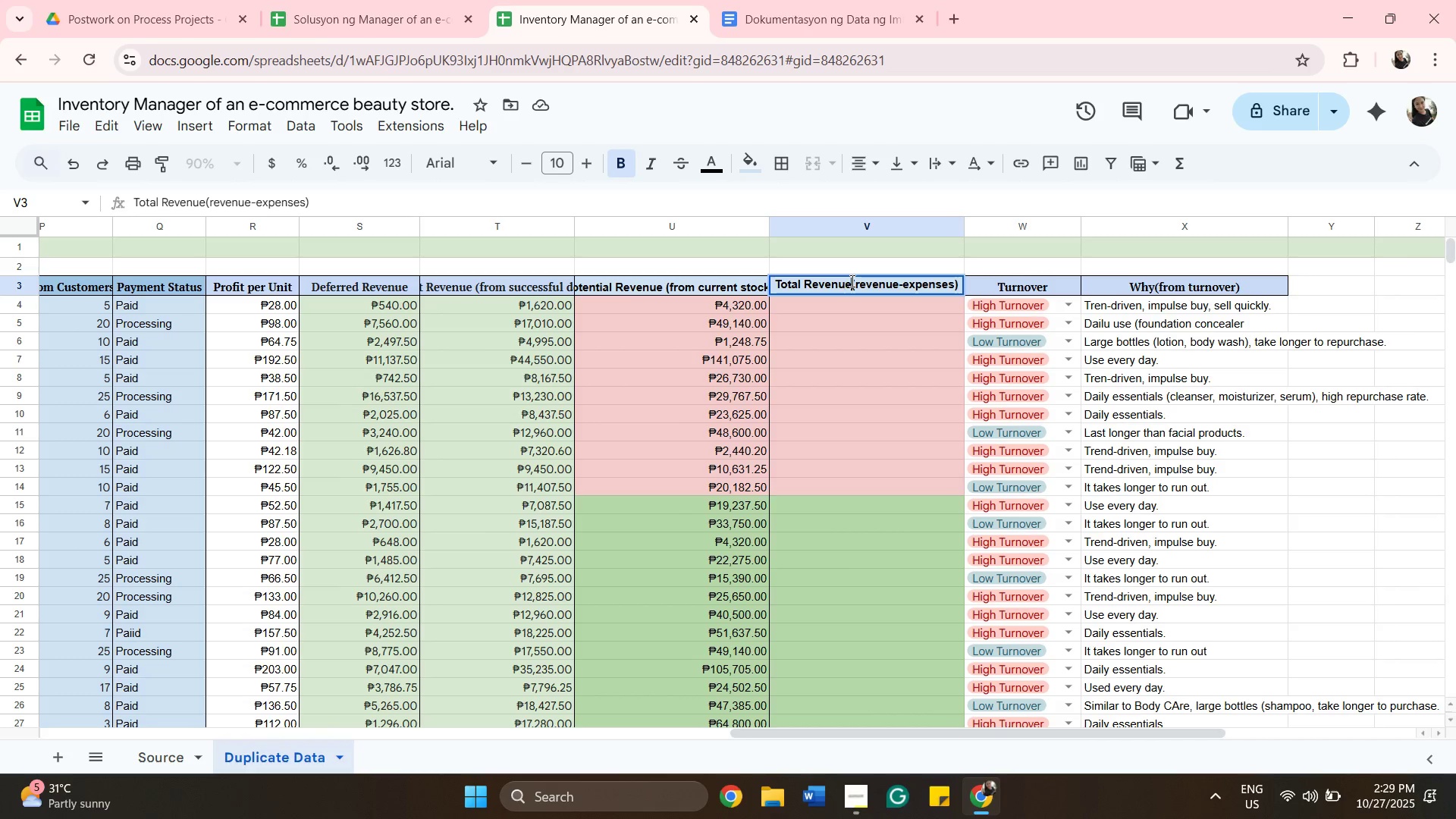 
left_click([851, 281])
 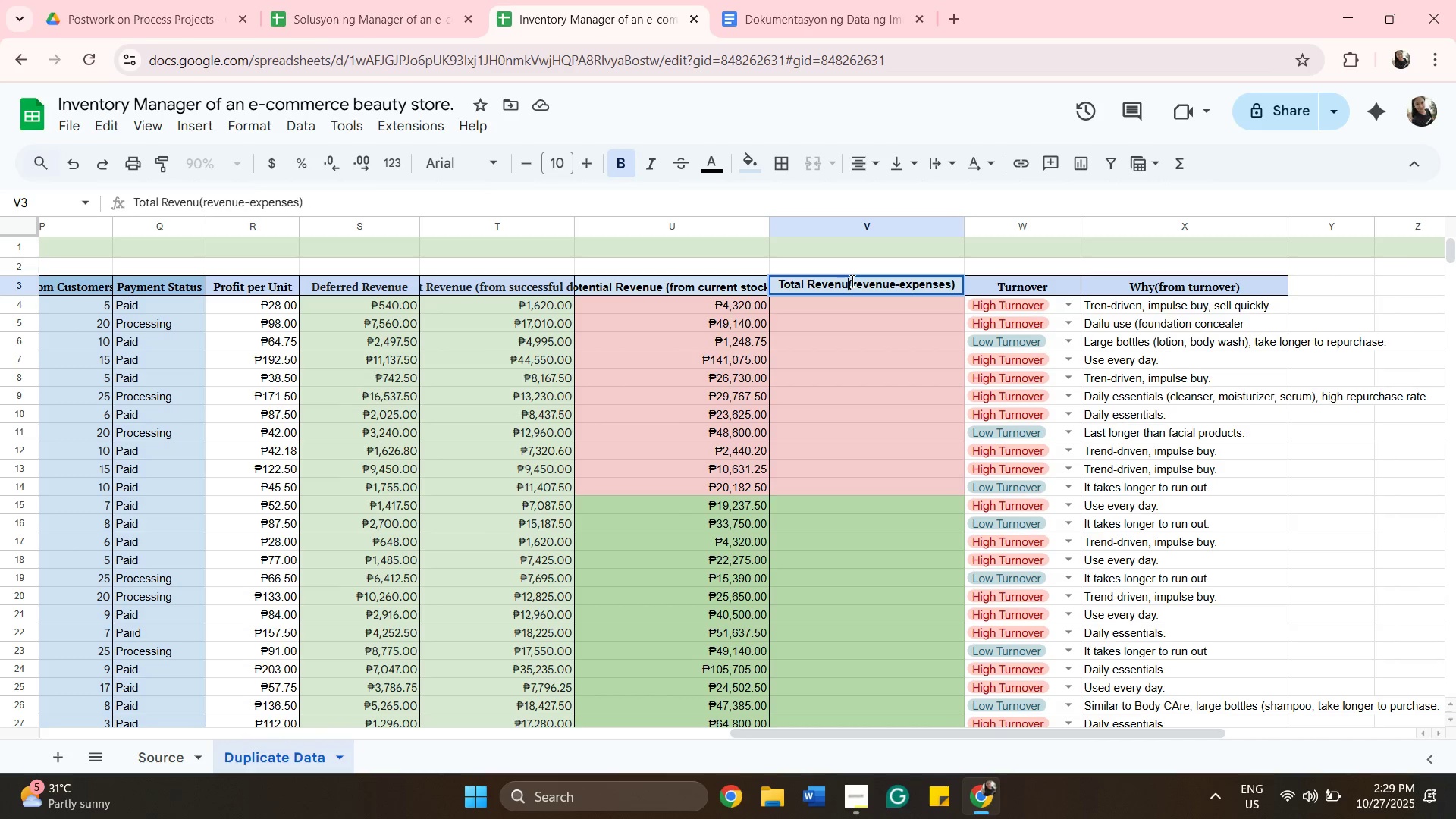 
key(Backspace)
key(Backspace)
key(Backspace)
key(Backspace)
key(Backspace)
key(Backspace)
key(Backspace)
key(Backspace)
key(Backspace)
key(Backspace)
key(Backspace)
key(Backspace)
key(Backspace)
type(Profiy)
key(Backspace)
type(t)
 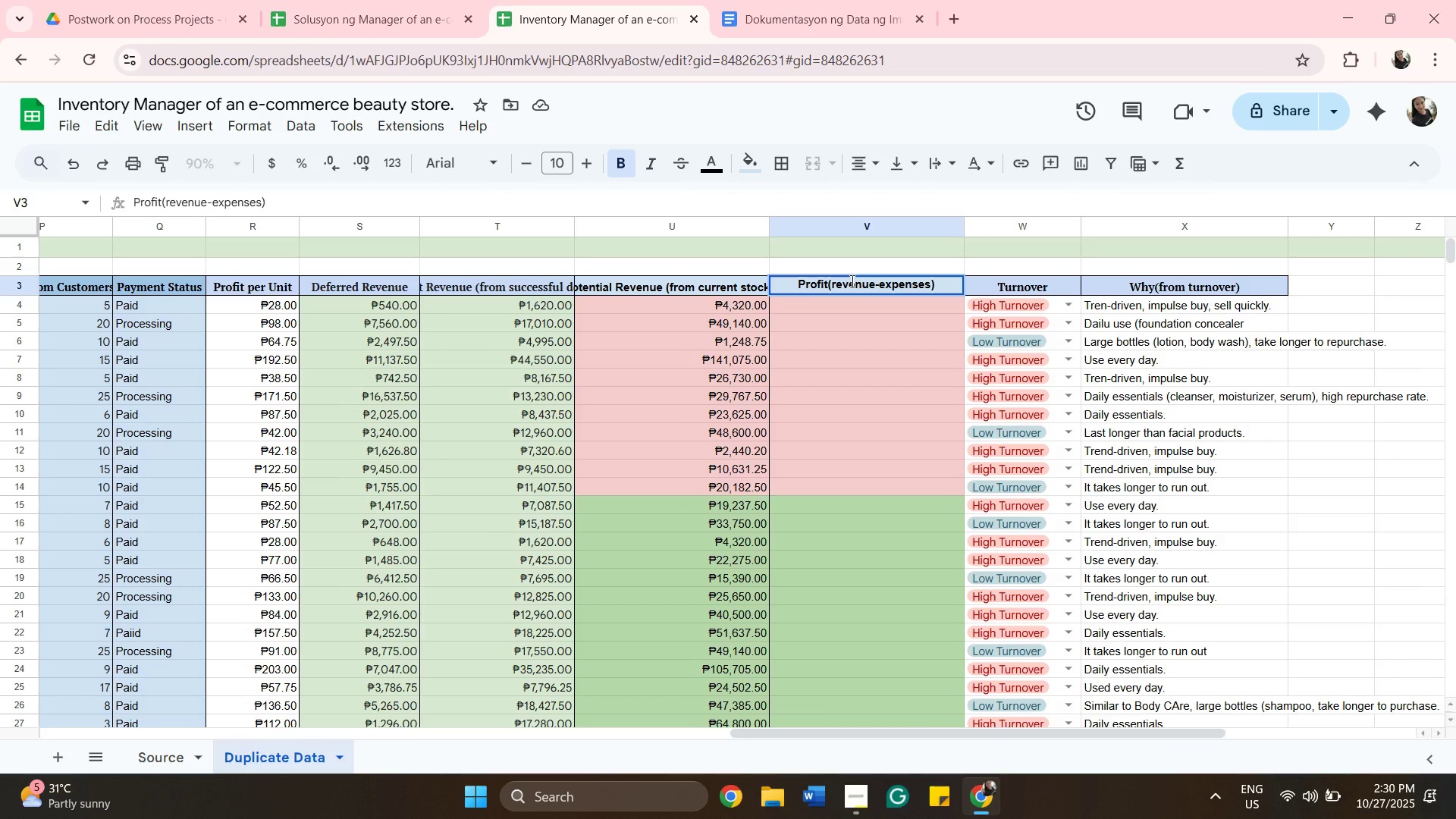 
wait(5.63)
 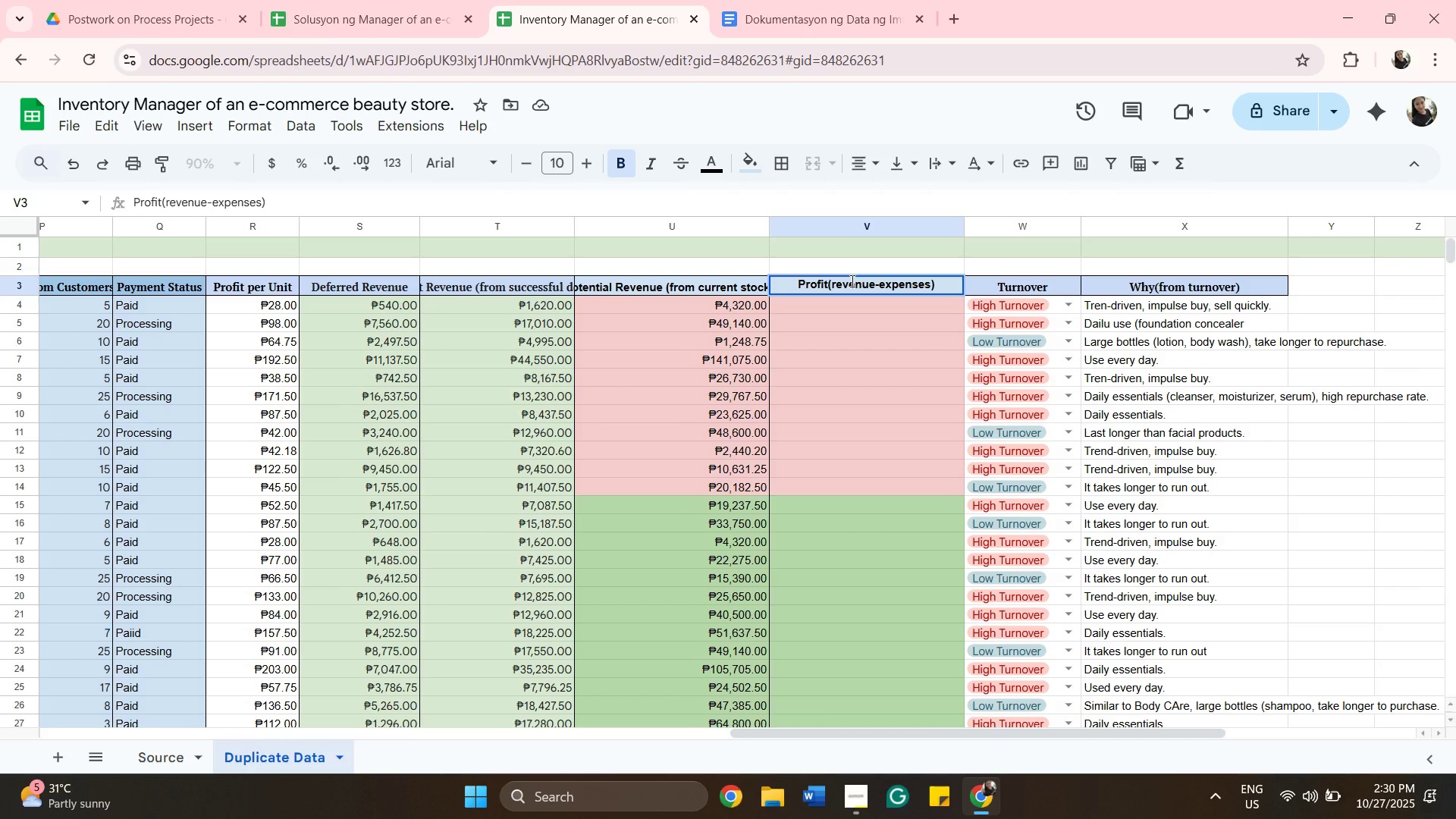 
left_click_drag(start_coordinate=[773, 733], to_coordinate=[381, 665])
 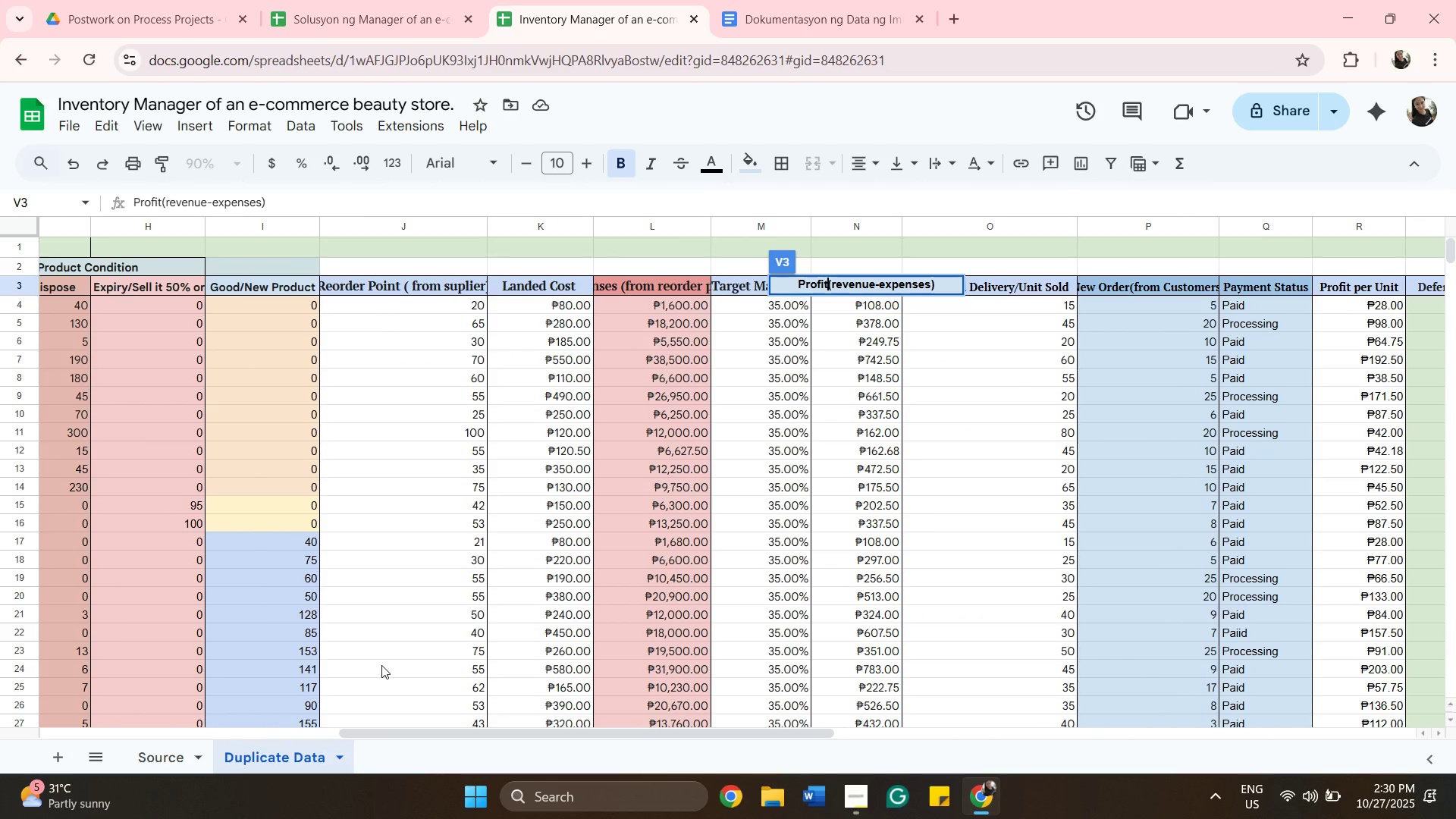 
key(ArrowRight)
 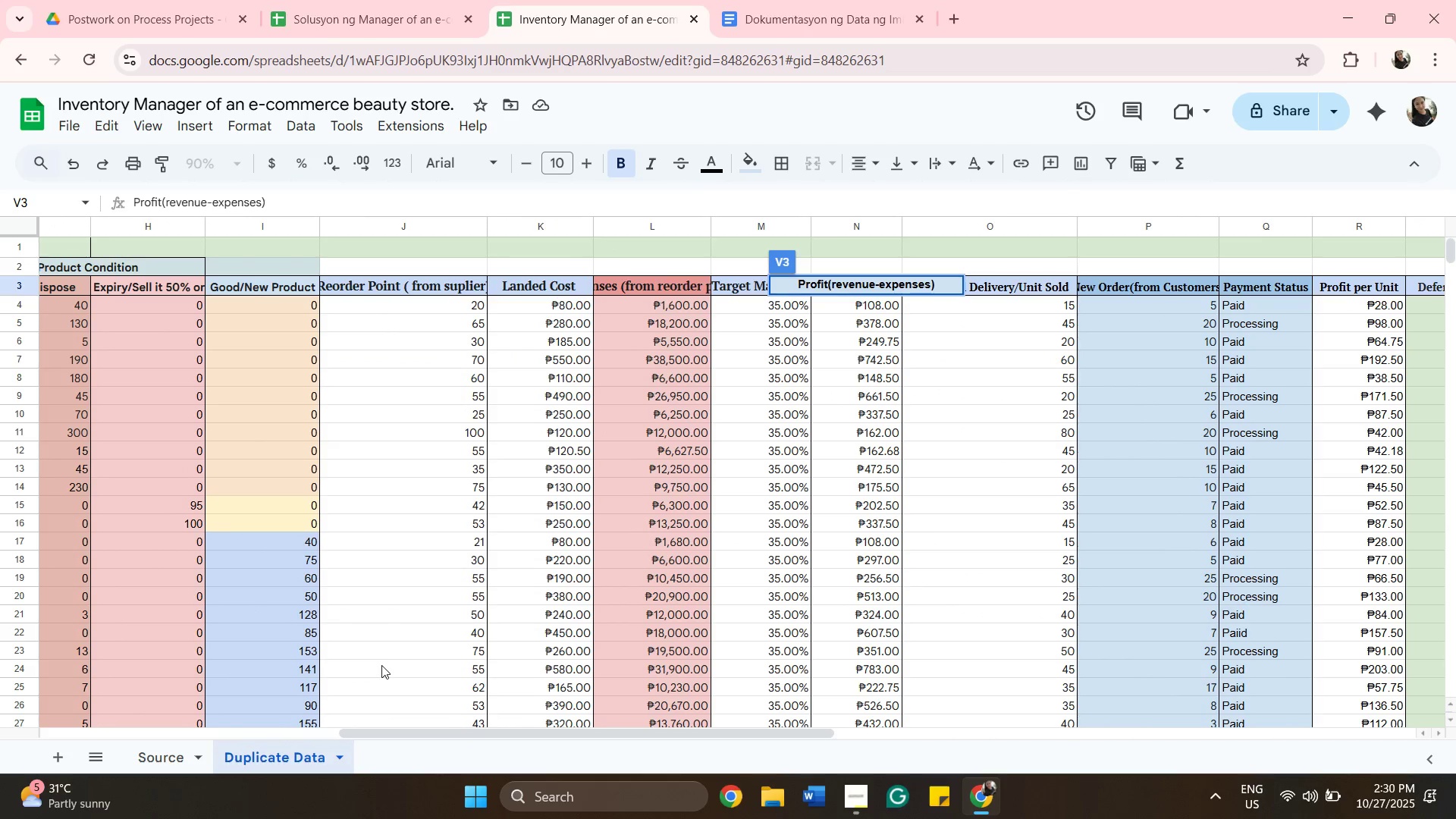 
key(ArrowRight)
 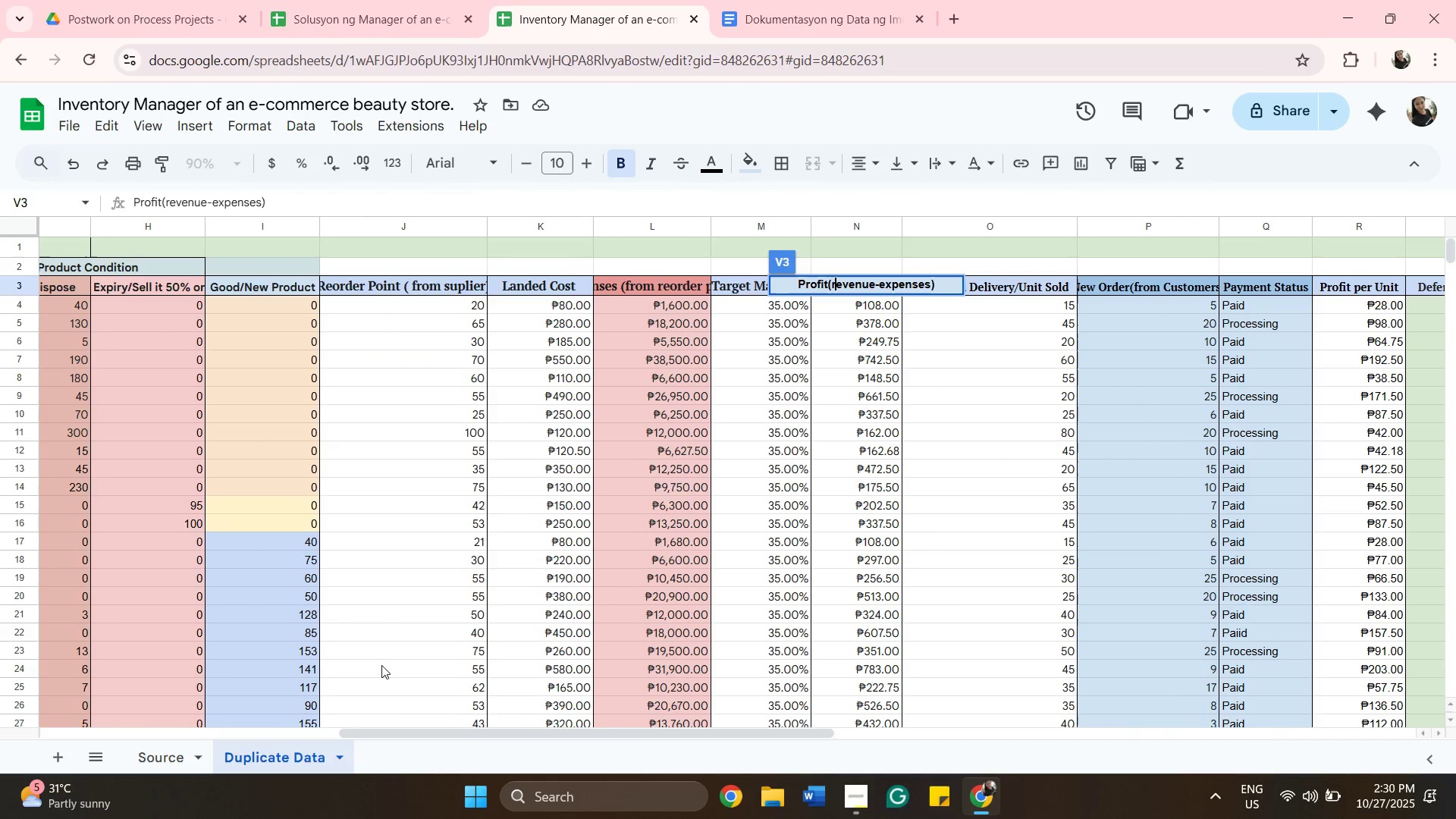 
key(ArrowRight)
 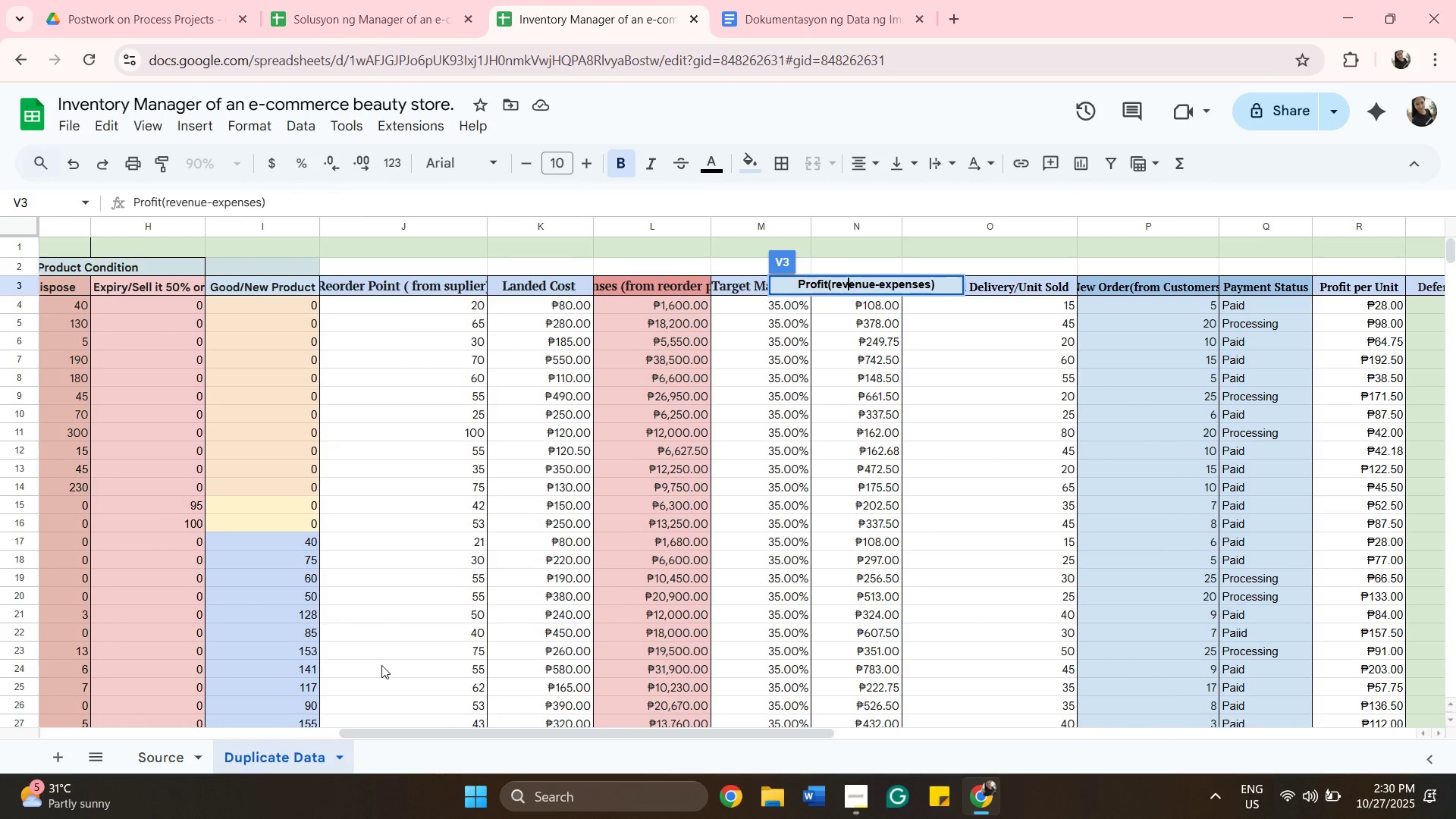 
key(ArrowRight)
 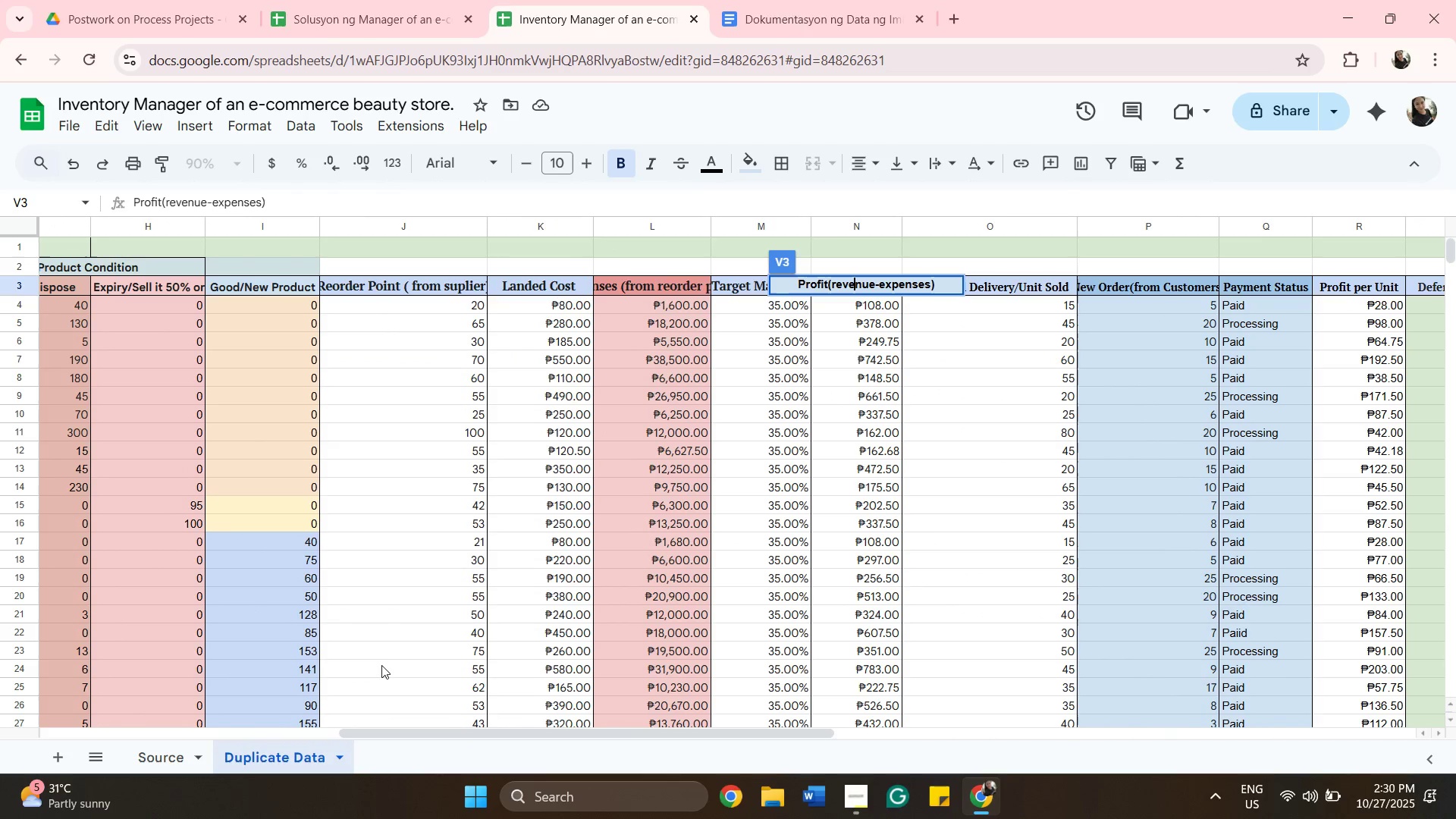 
key(ArrowRight)
 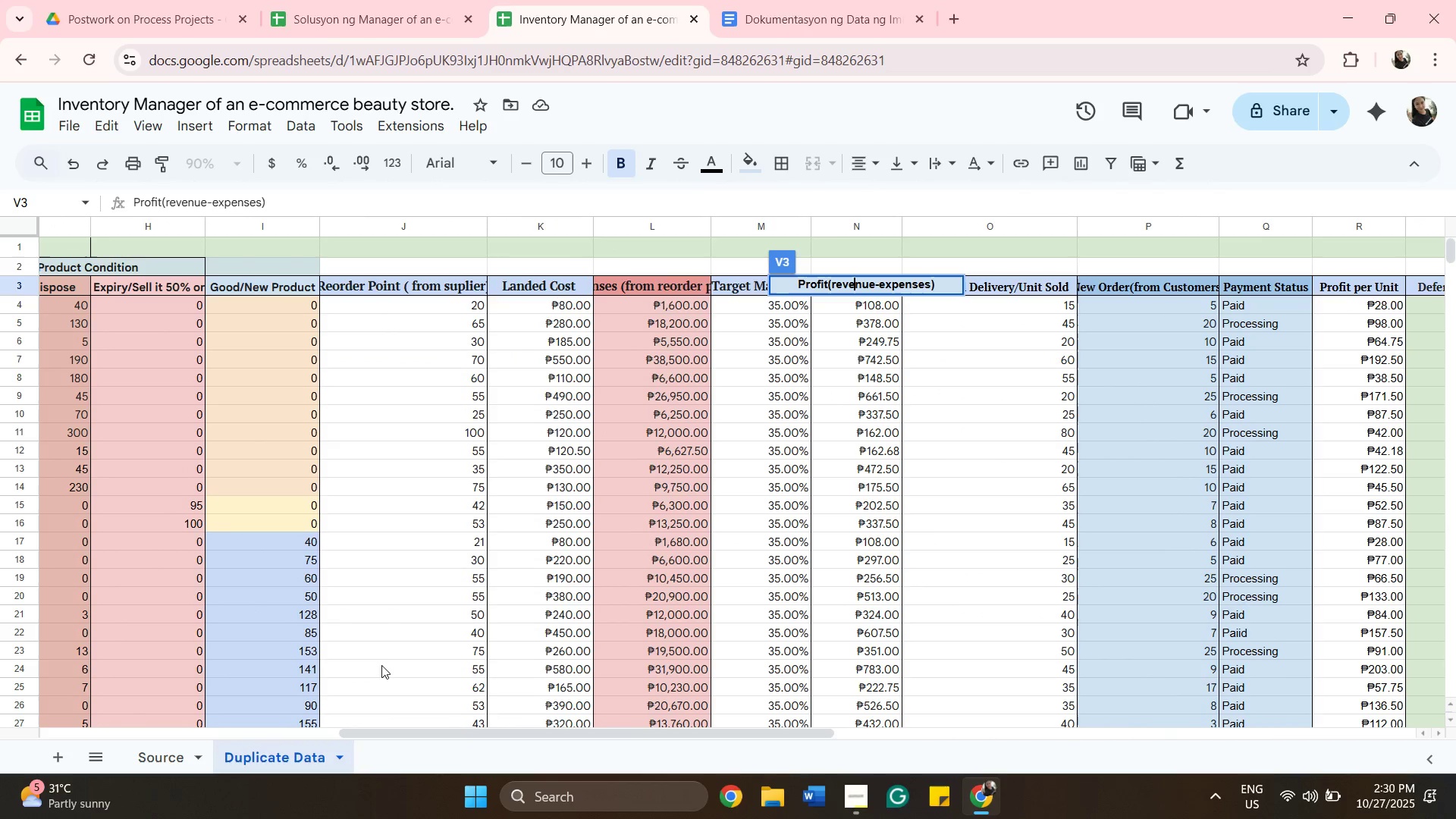 
key(ArrowRight)
 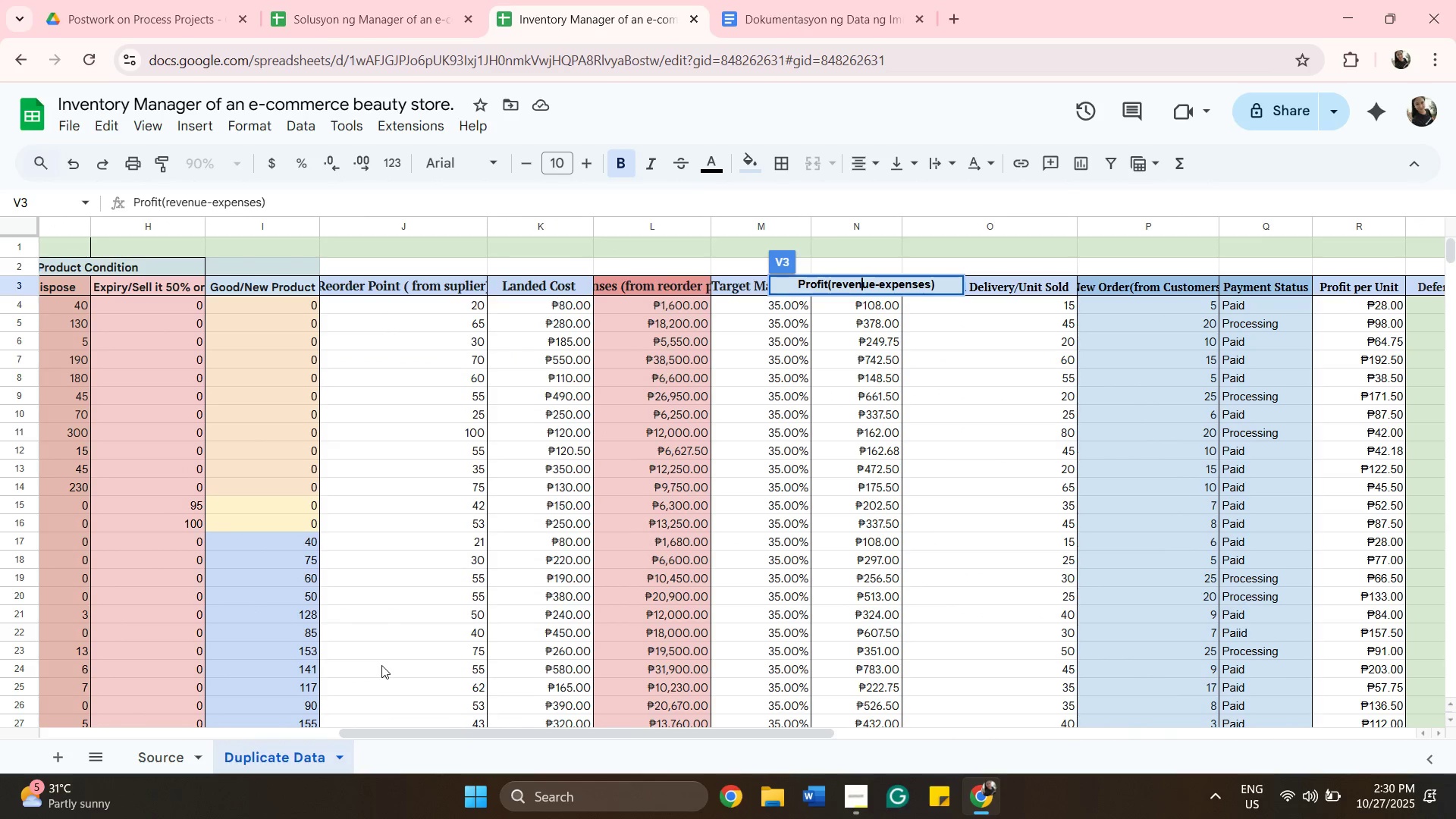 
key(ArrowRight)
 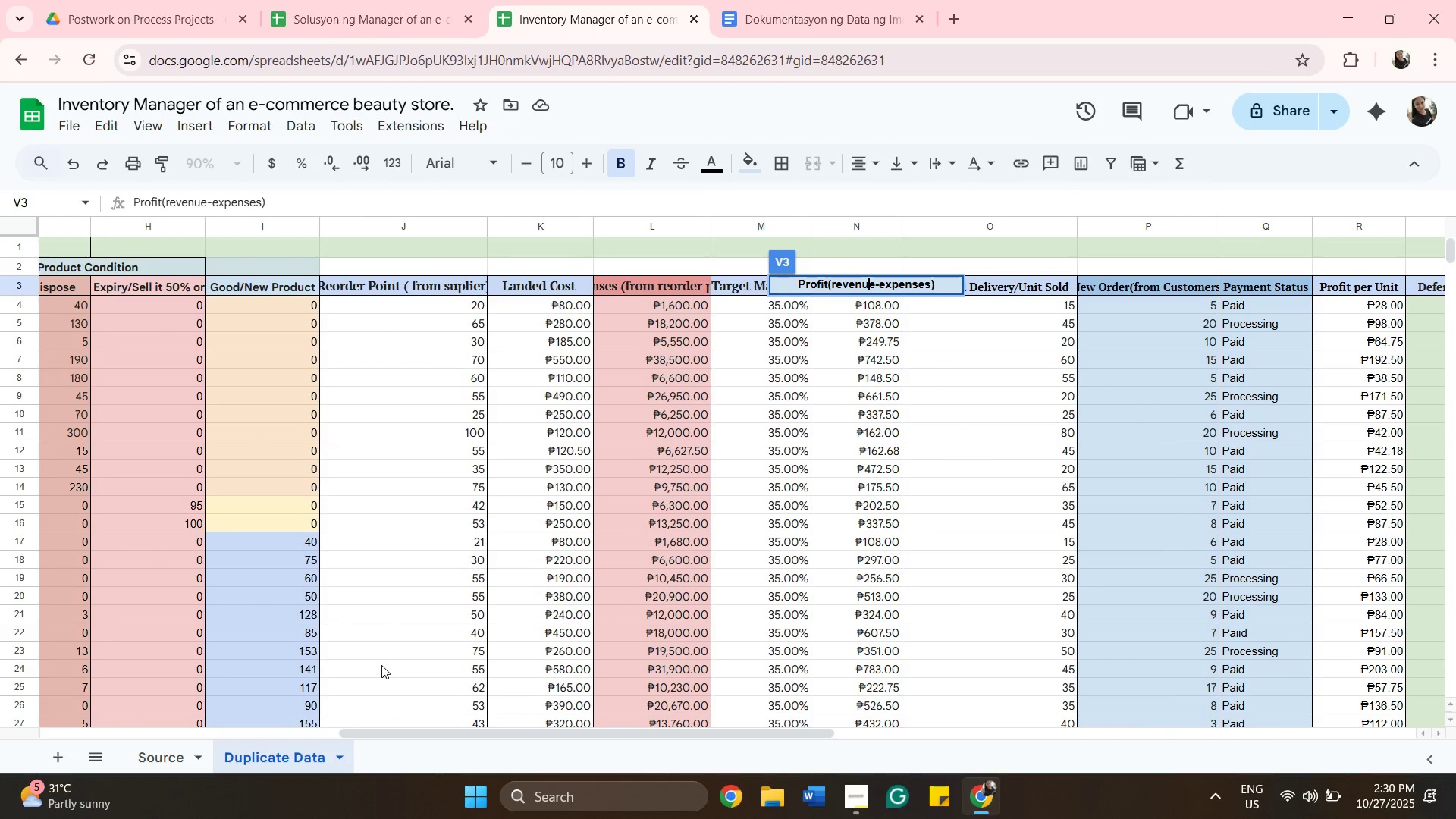 
key(ArrowRight)
 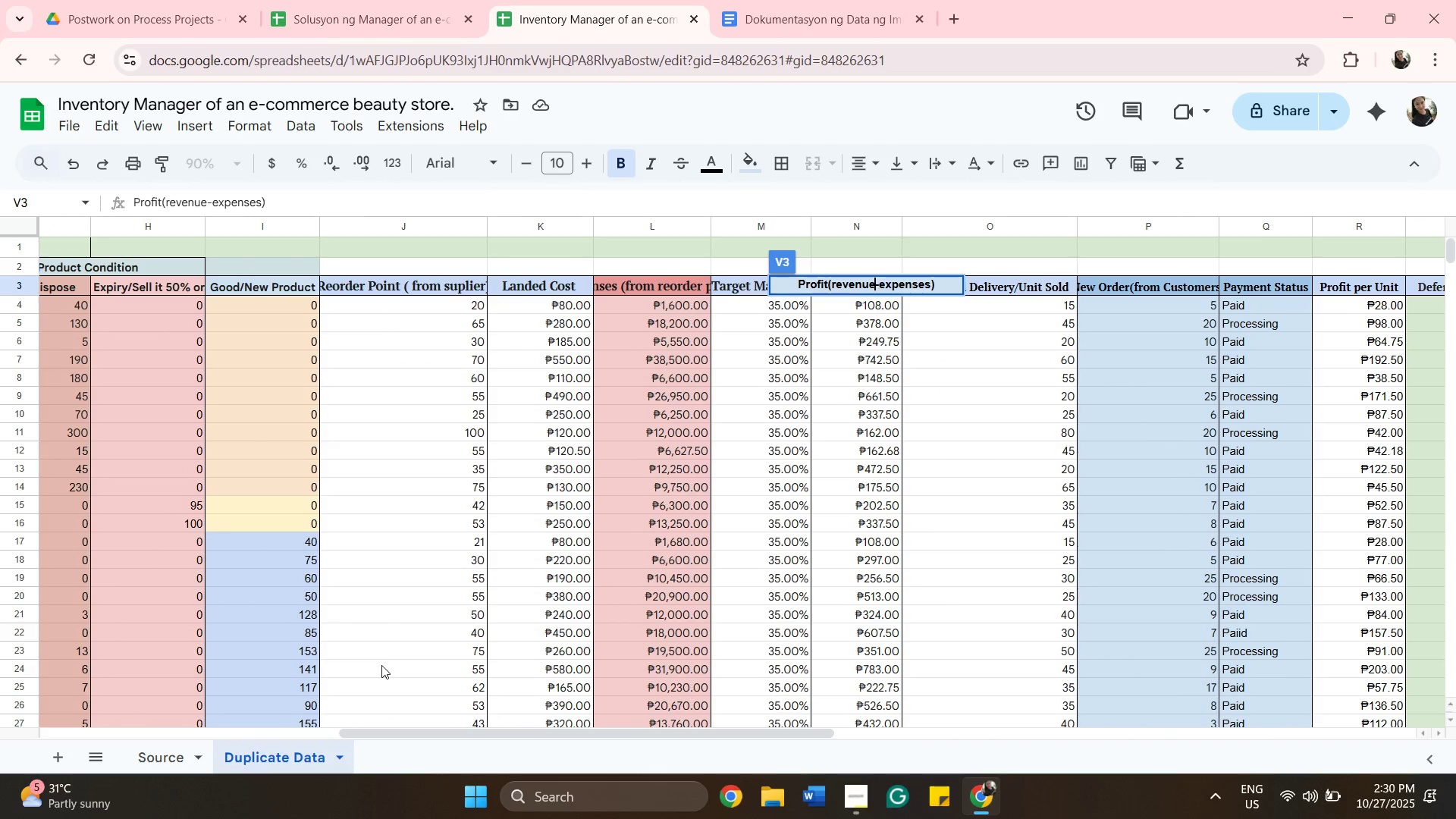 
key(ArrowRight)
 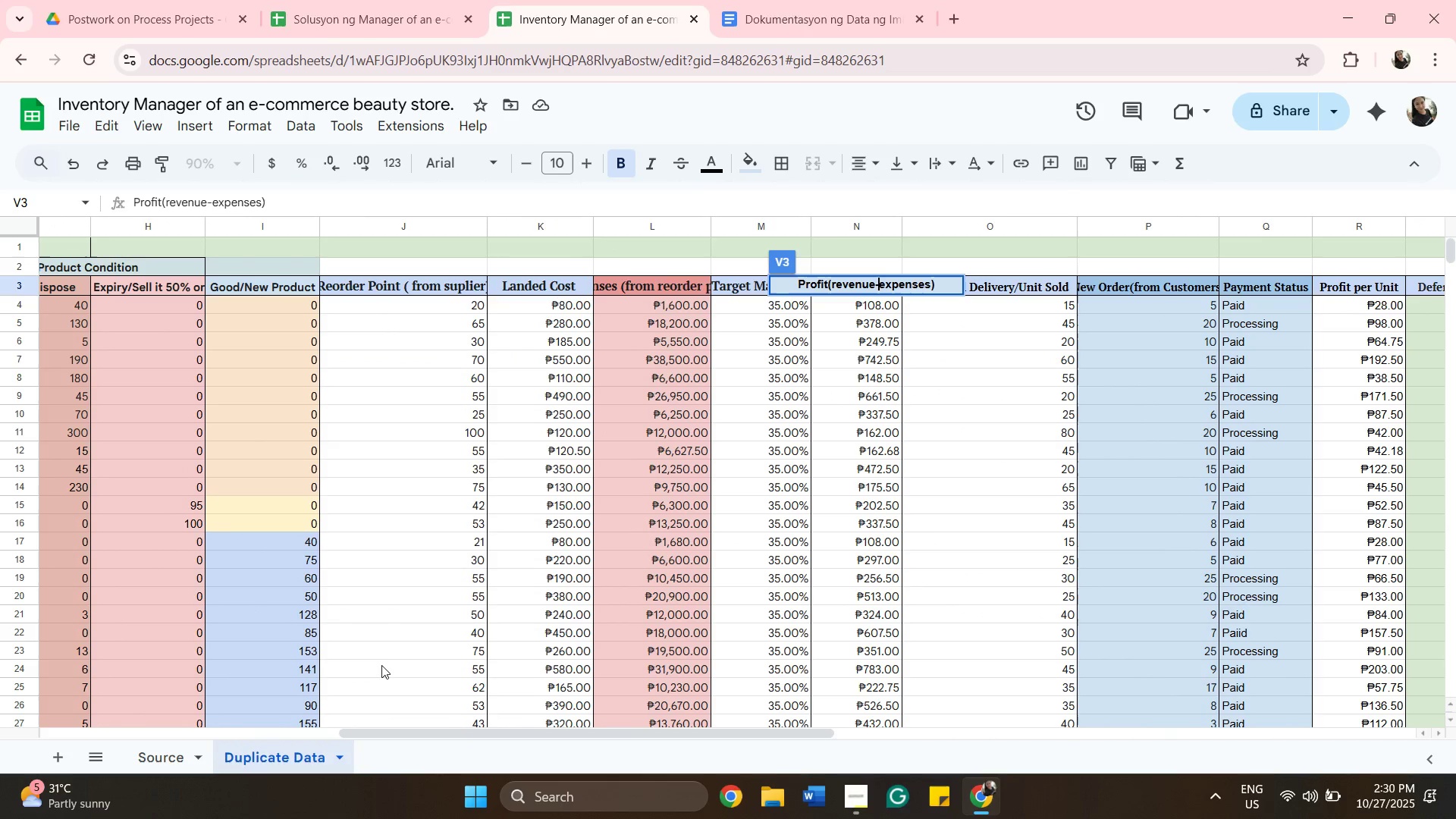 
key(ArrowRight)
 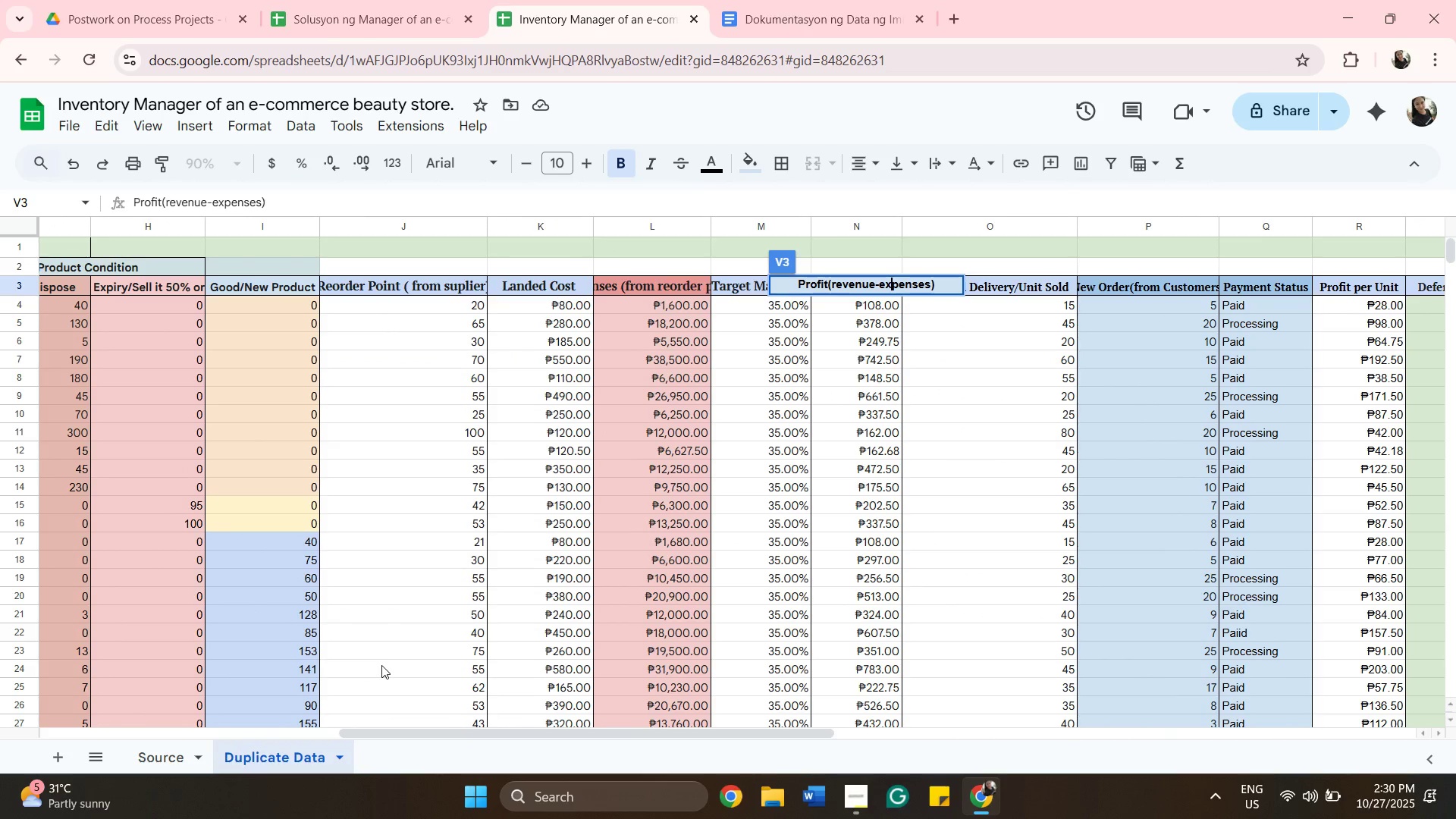 
hold_key(key=ArrowRight, duration=0.82)
 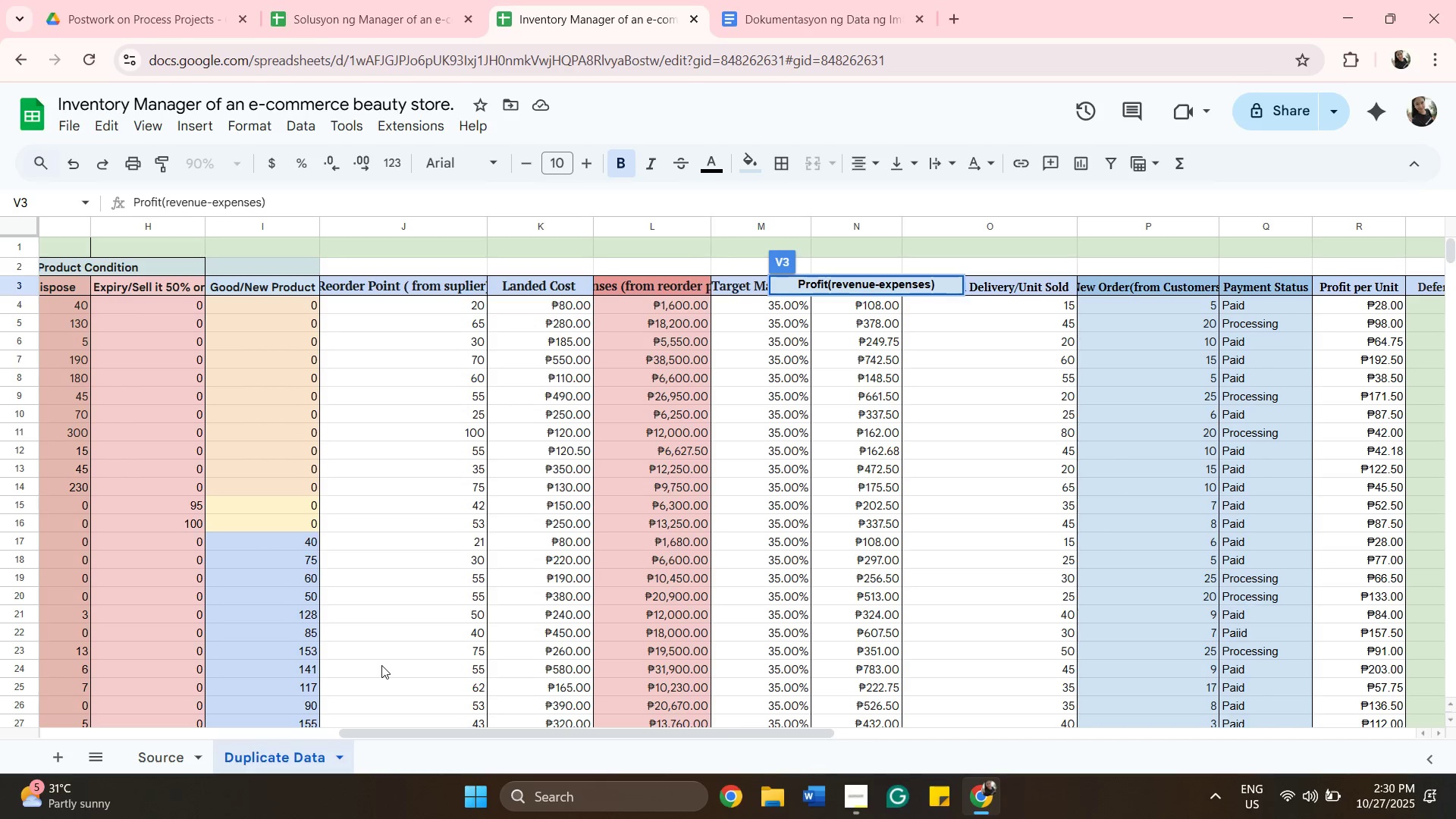 
key(ArrowRight)
 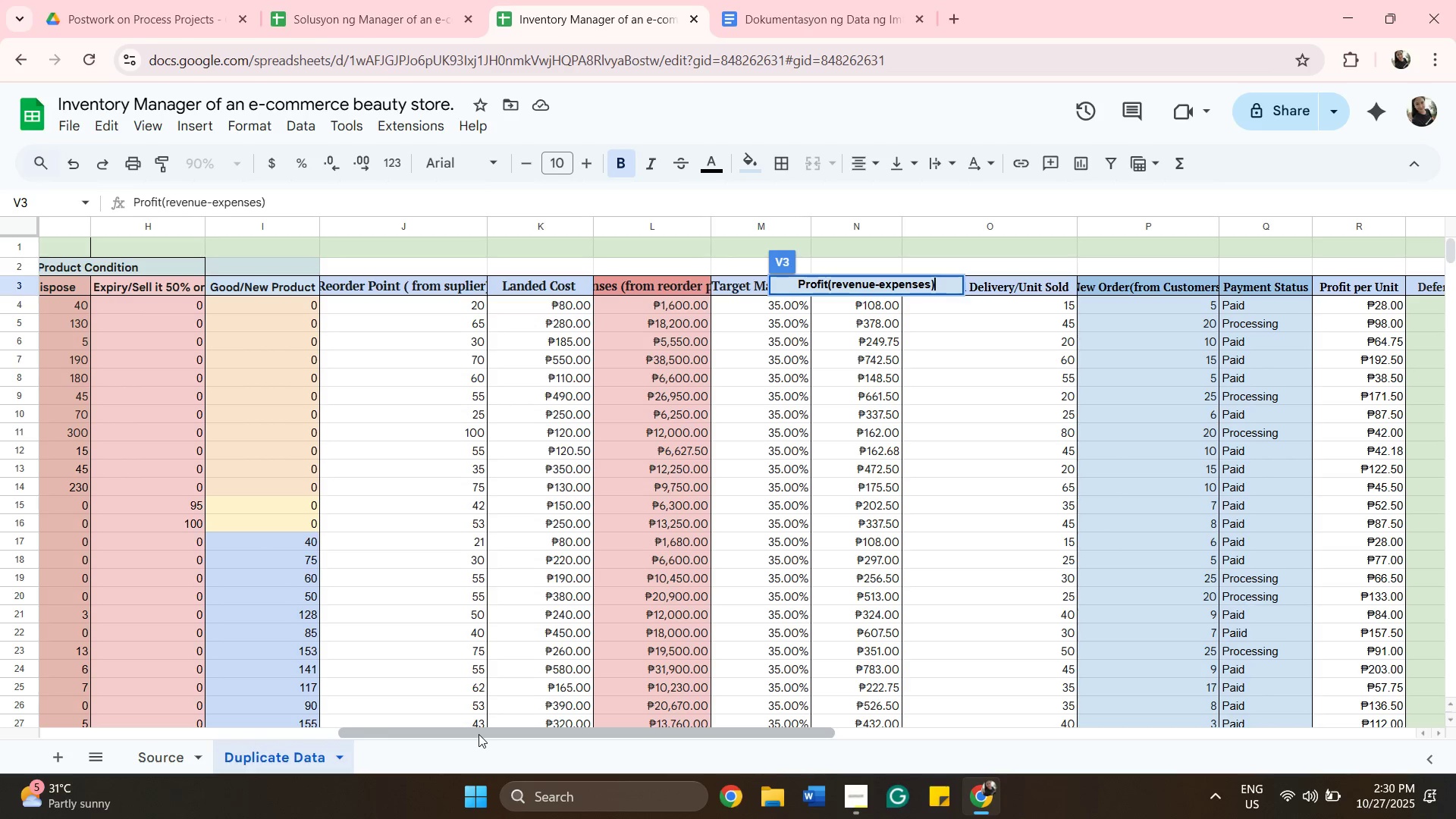 
left_click_drag(start_coordinate=[479, 734], to_coordinate=[527, 745])
 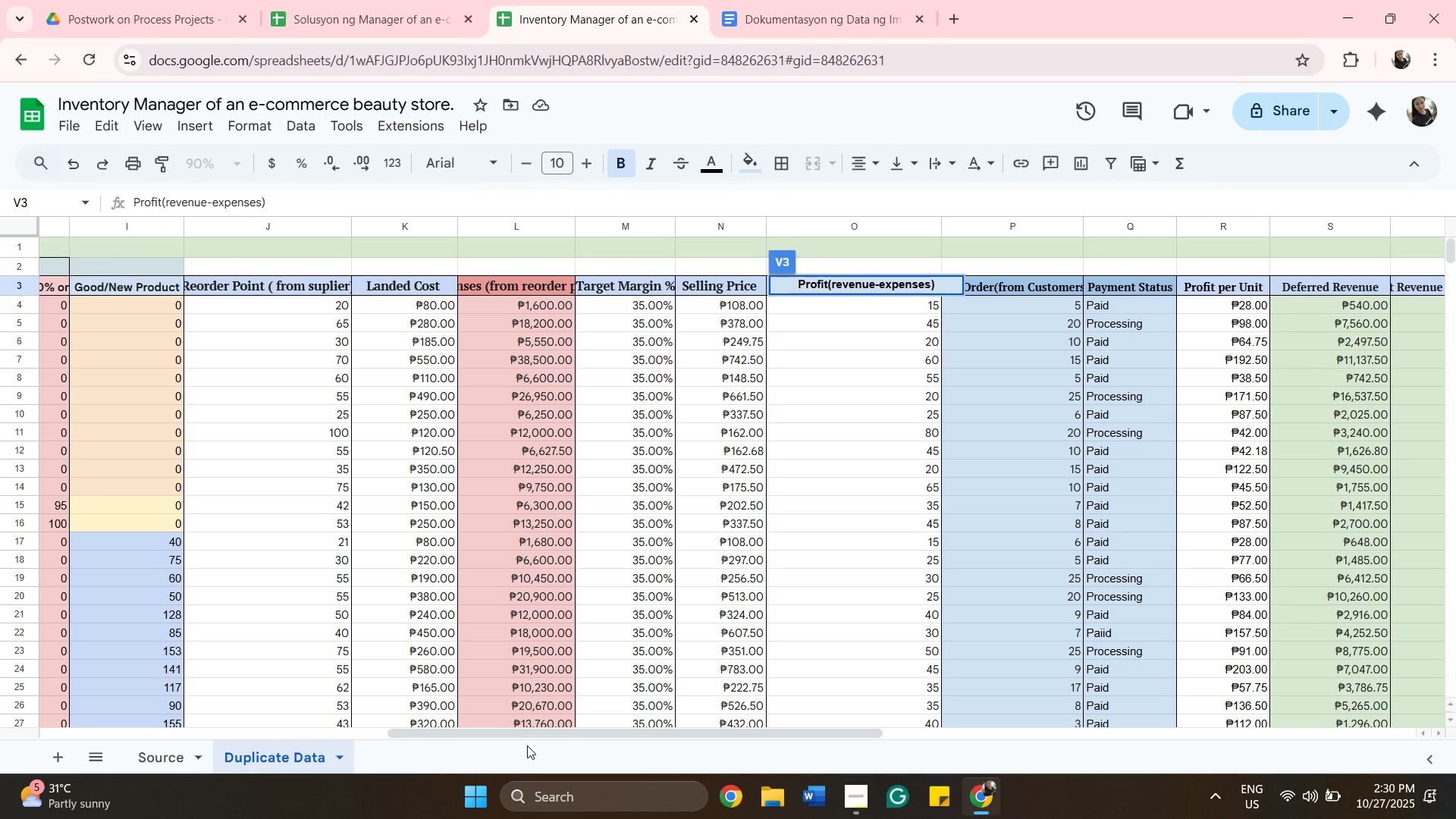 
wait(9.26)
 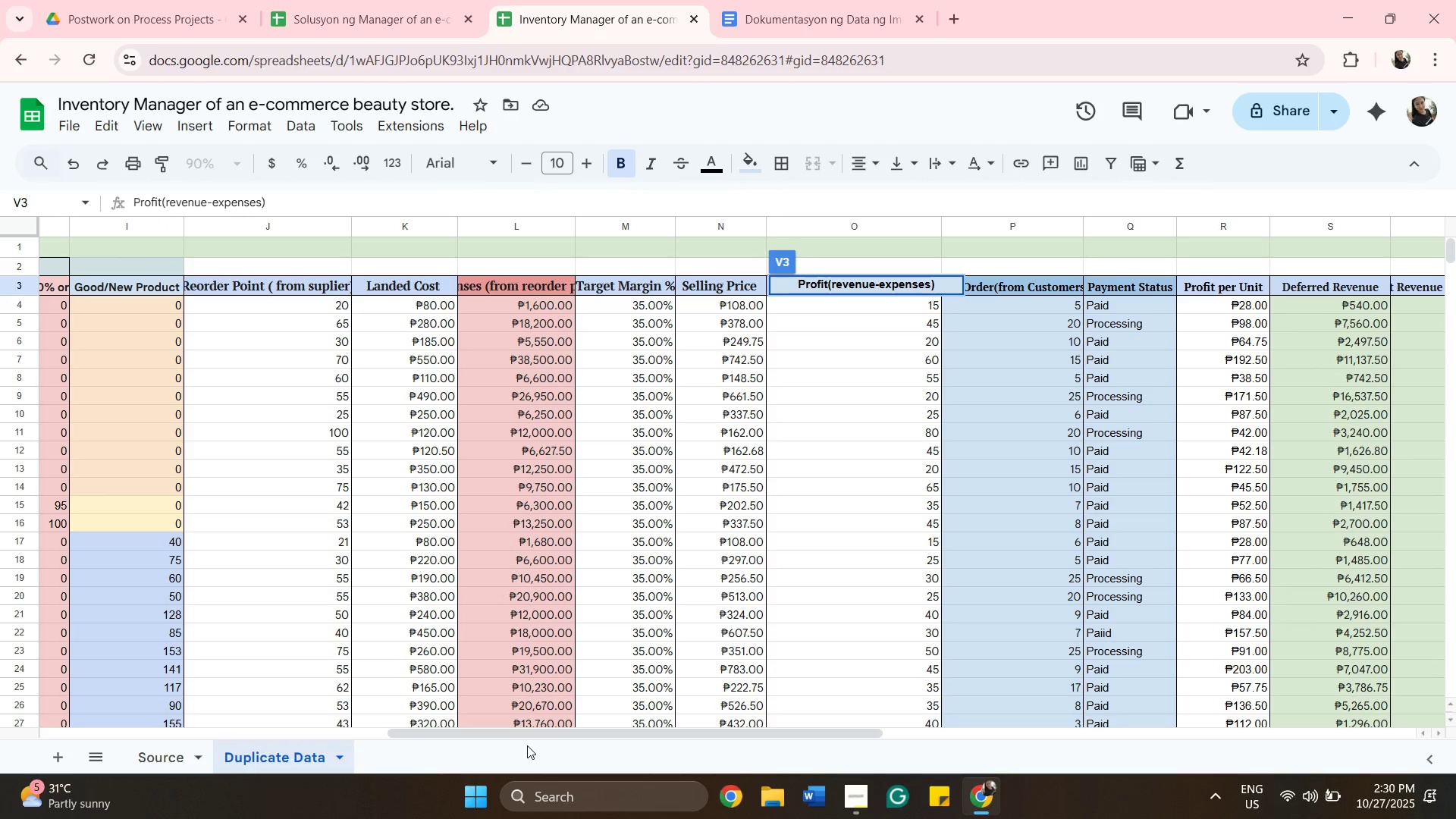 
left_click([852, 638])
 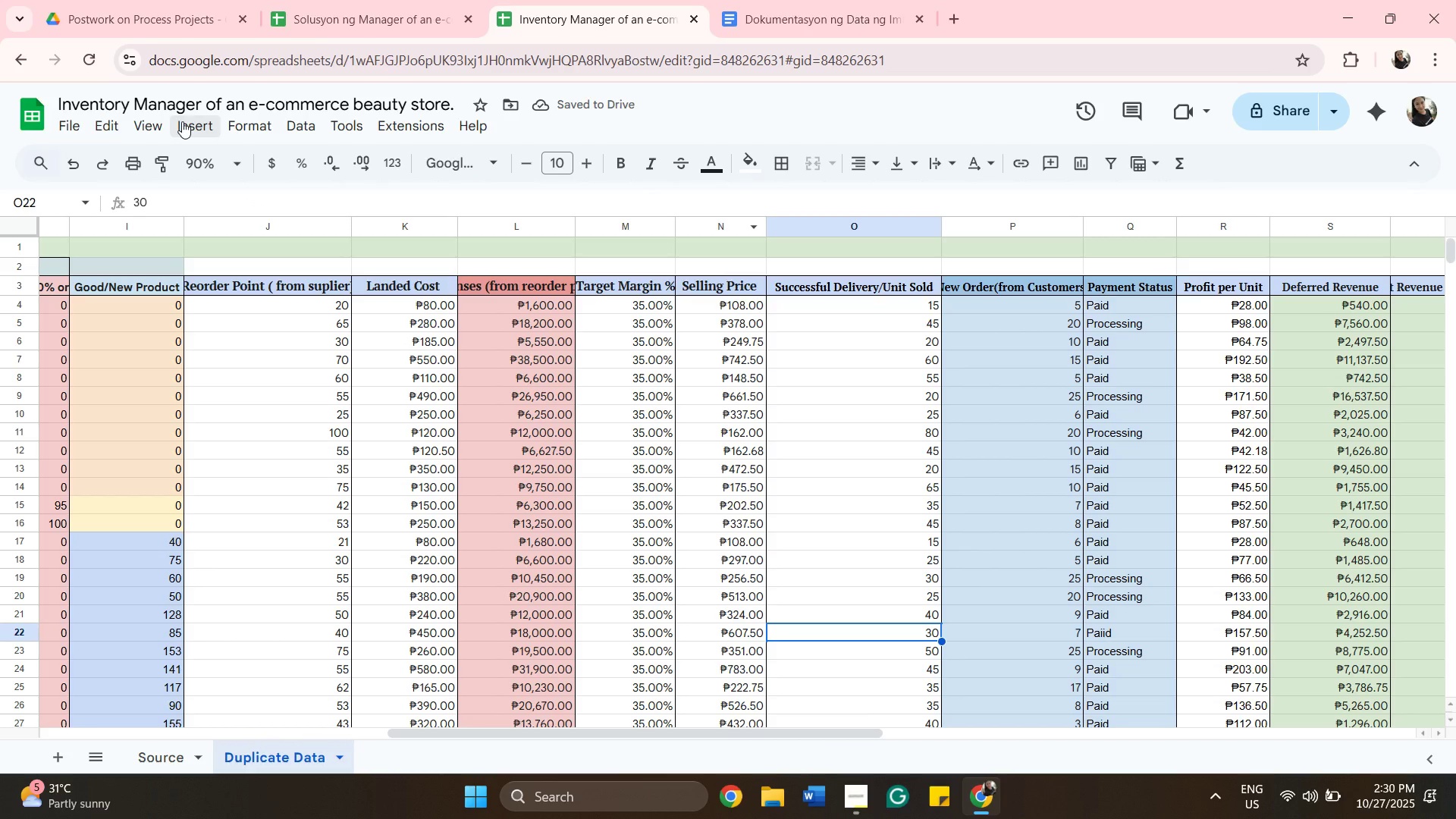 
wait(9.21)
 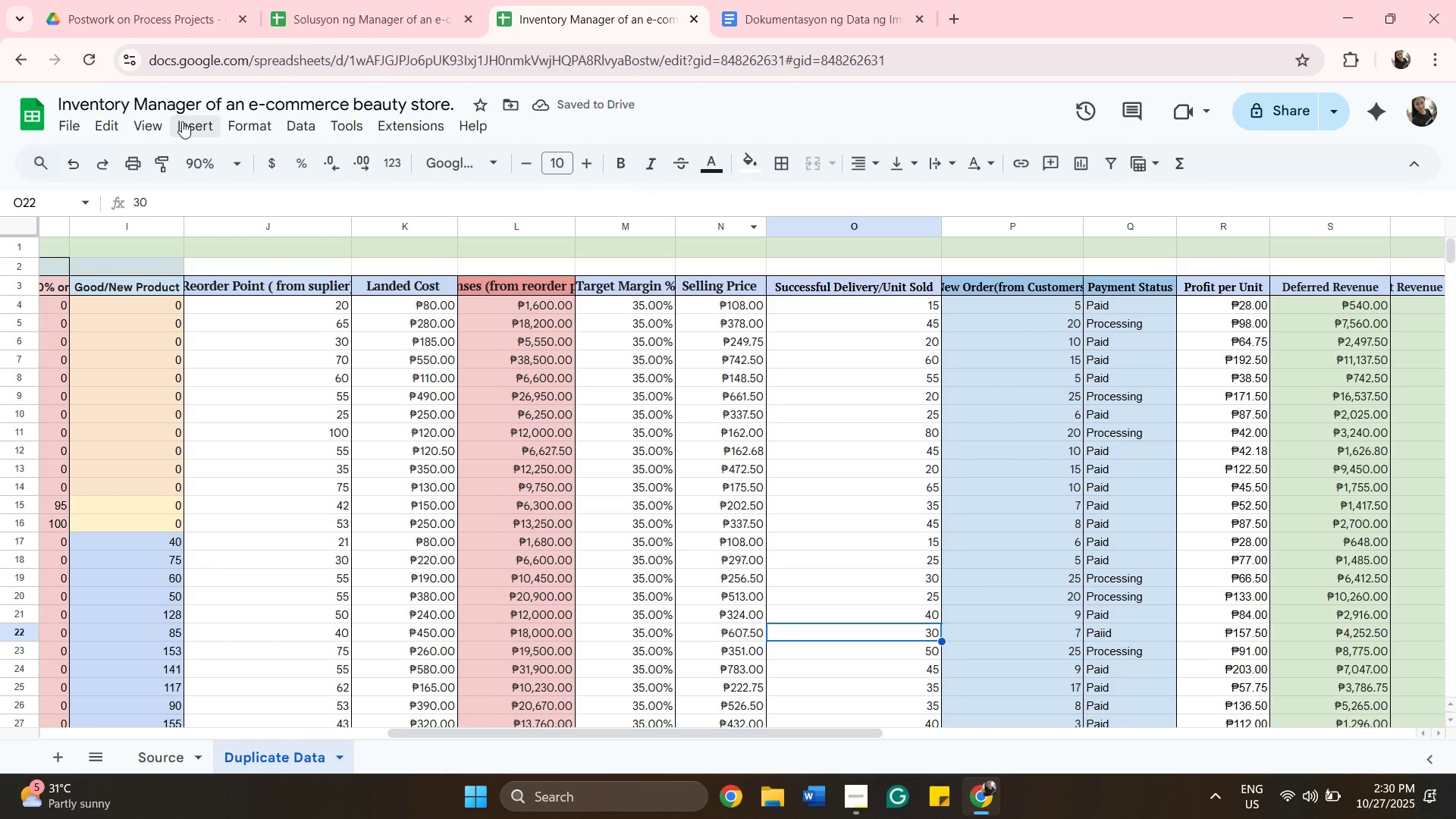 
left_click([193, 125])
 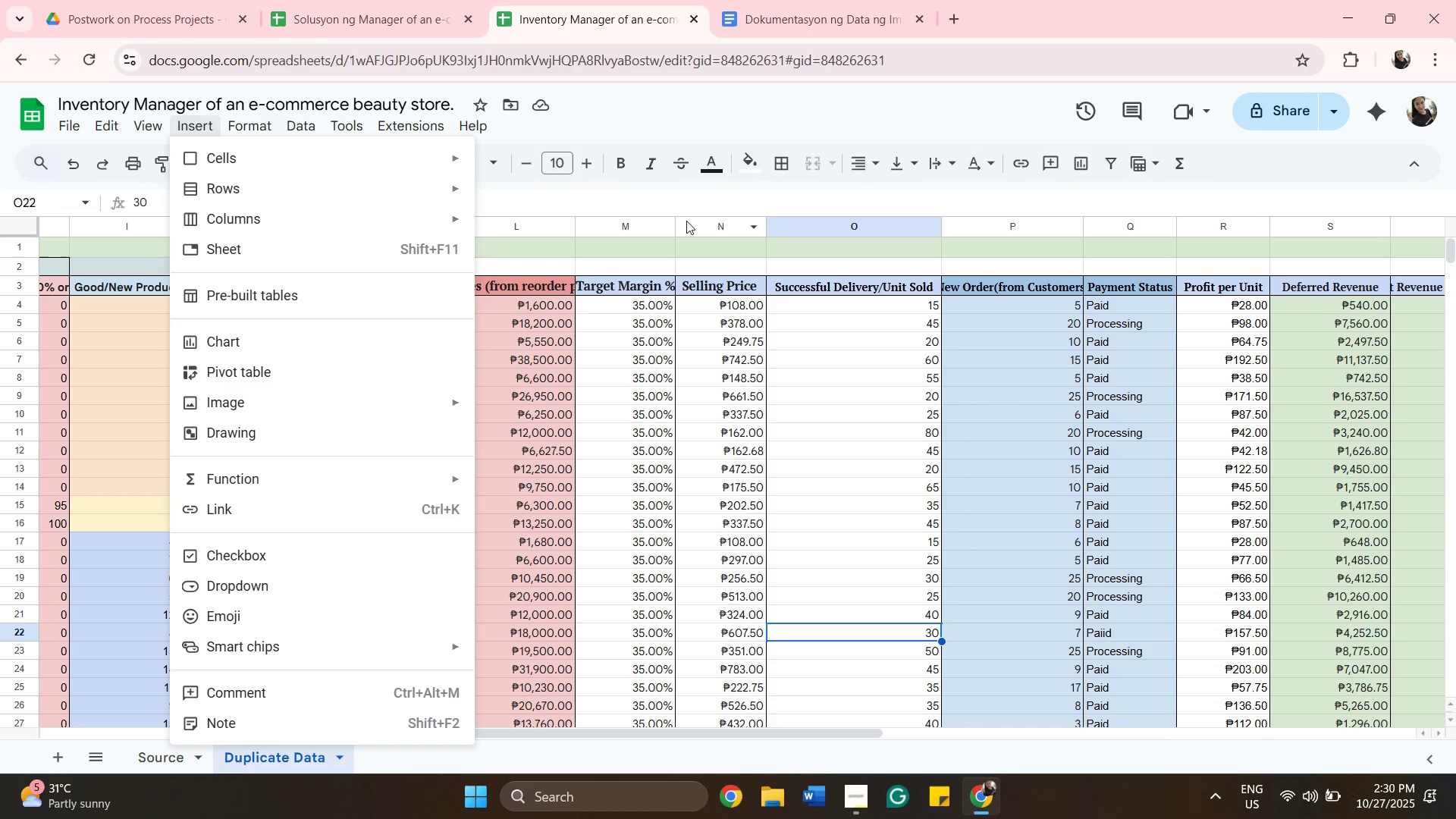 
left_click([694, 224])
 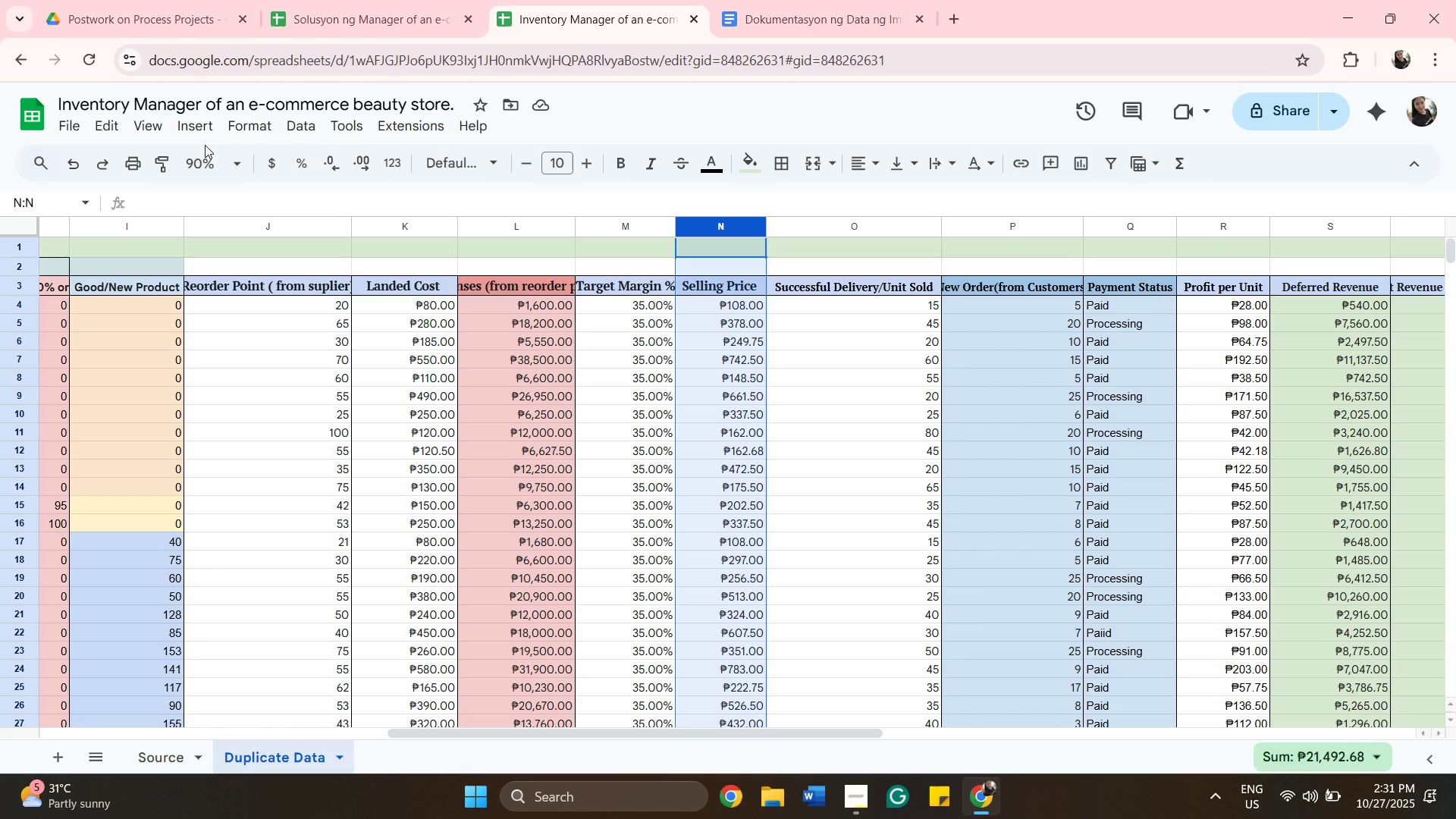 
wait(22.68)
 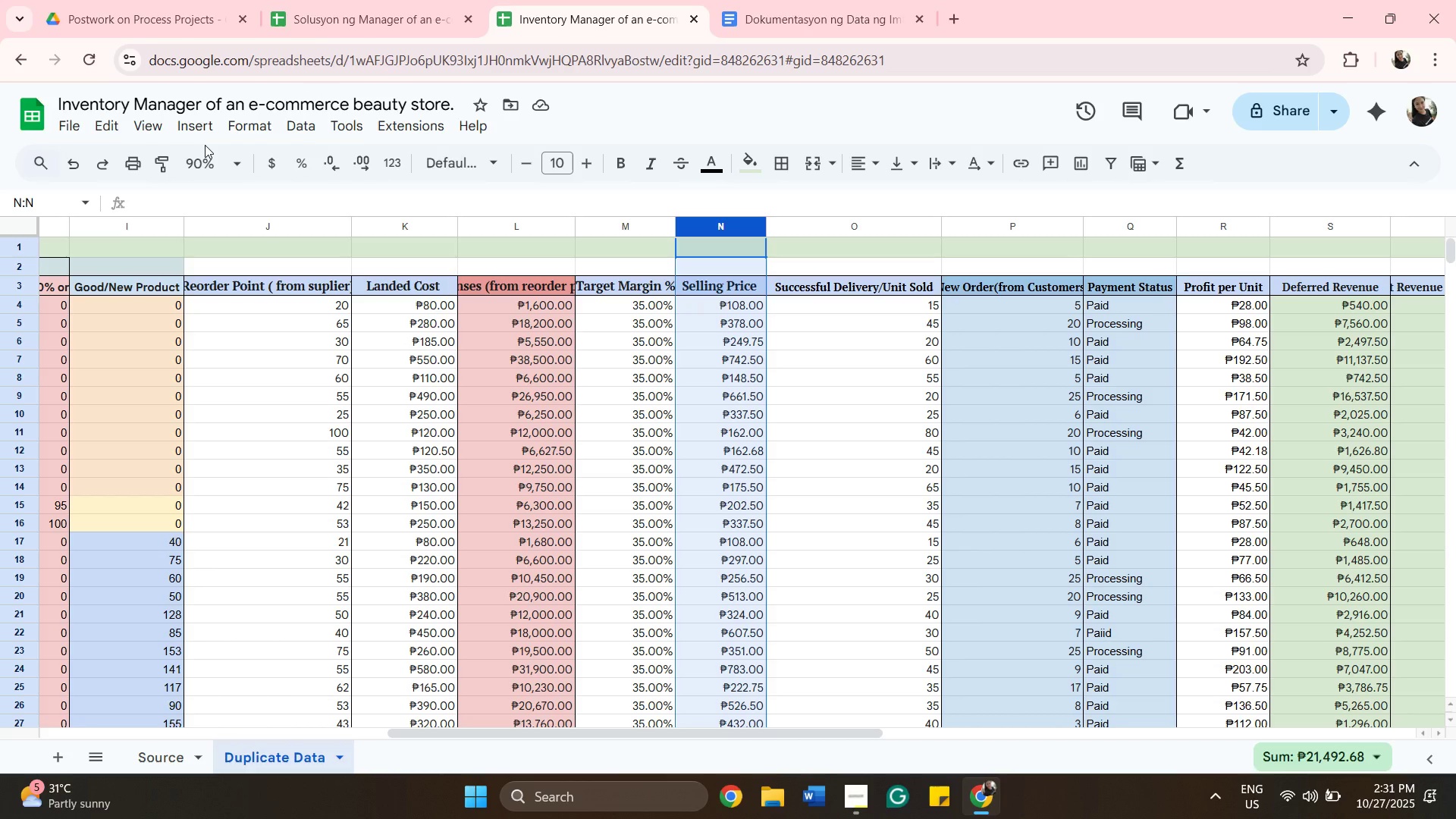 
left_click([786, 258])
 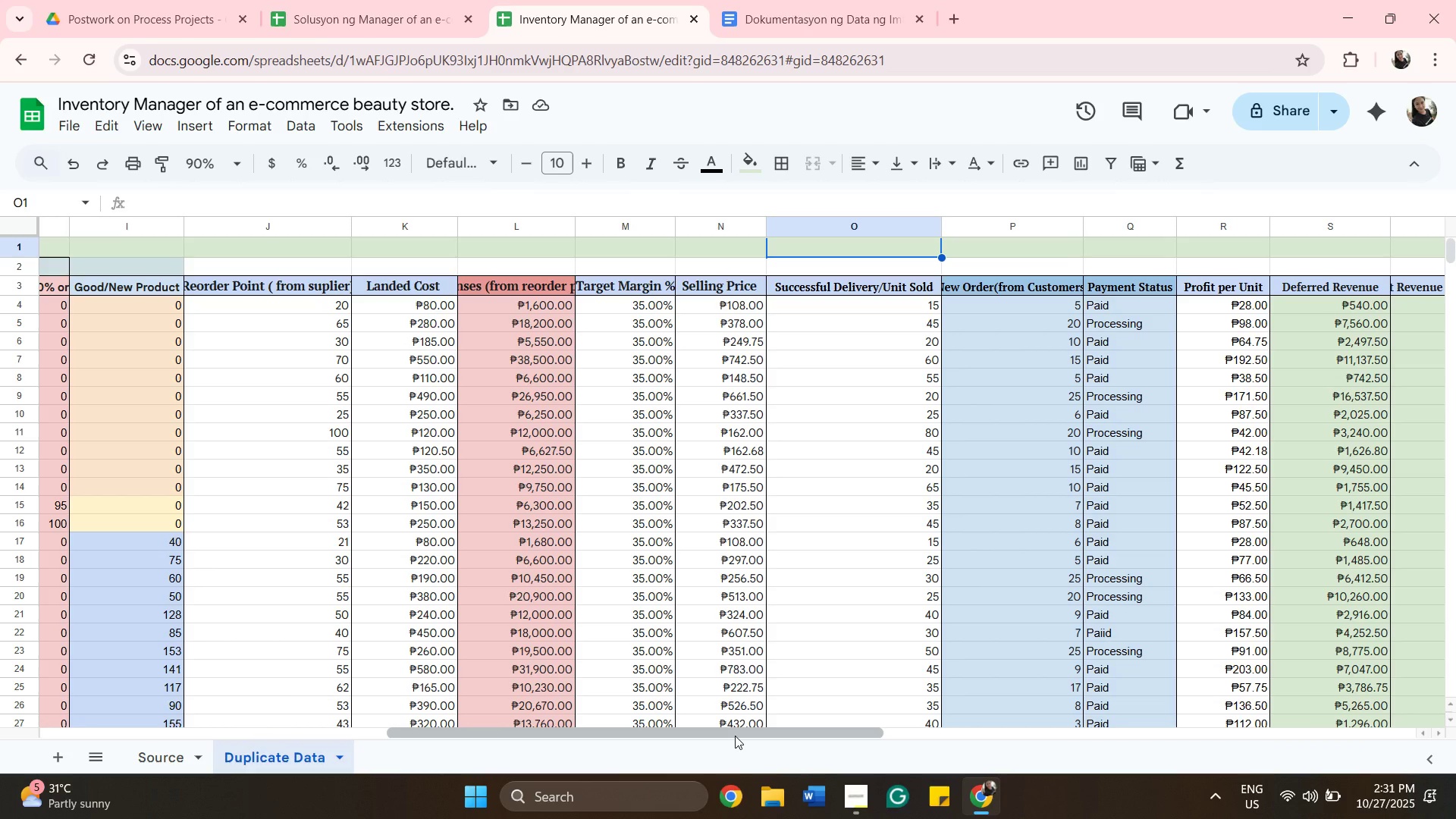 
left_click_drag(start_coordinate=[735, 736], to_coordinate=[813, 723])
 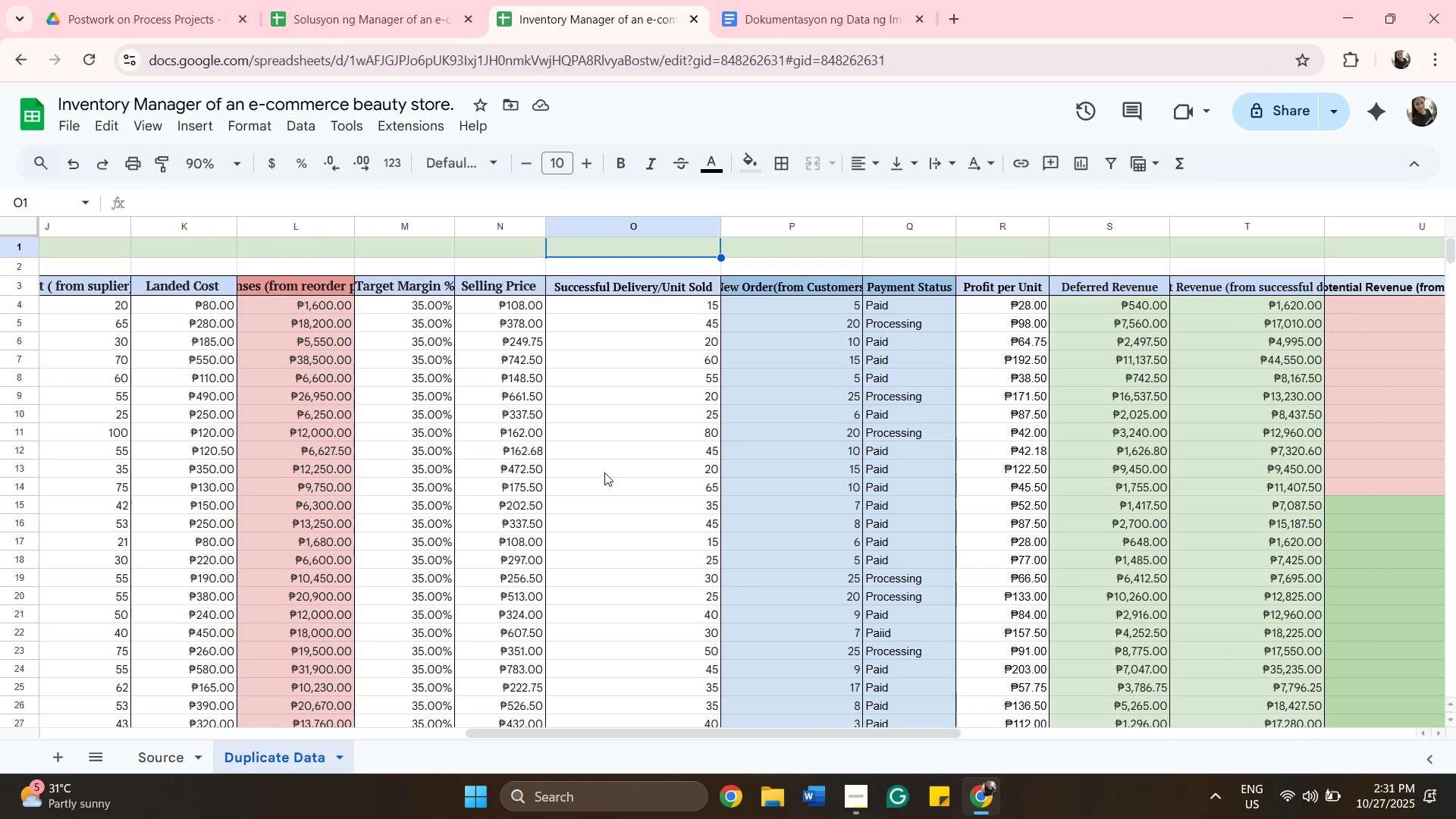 
wait(12.15)
 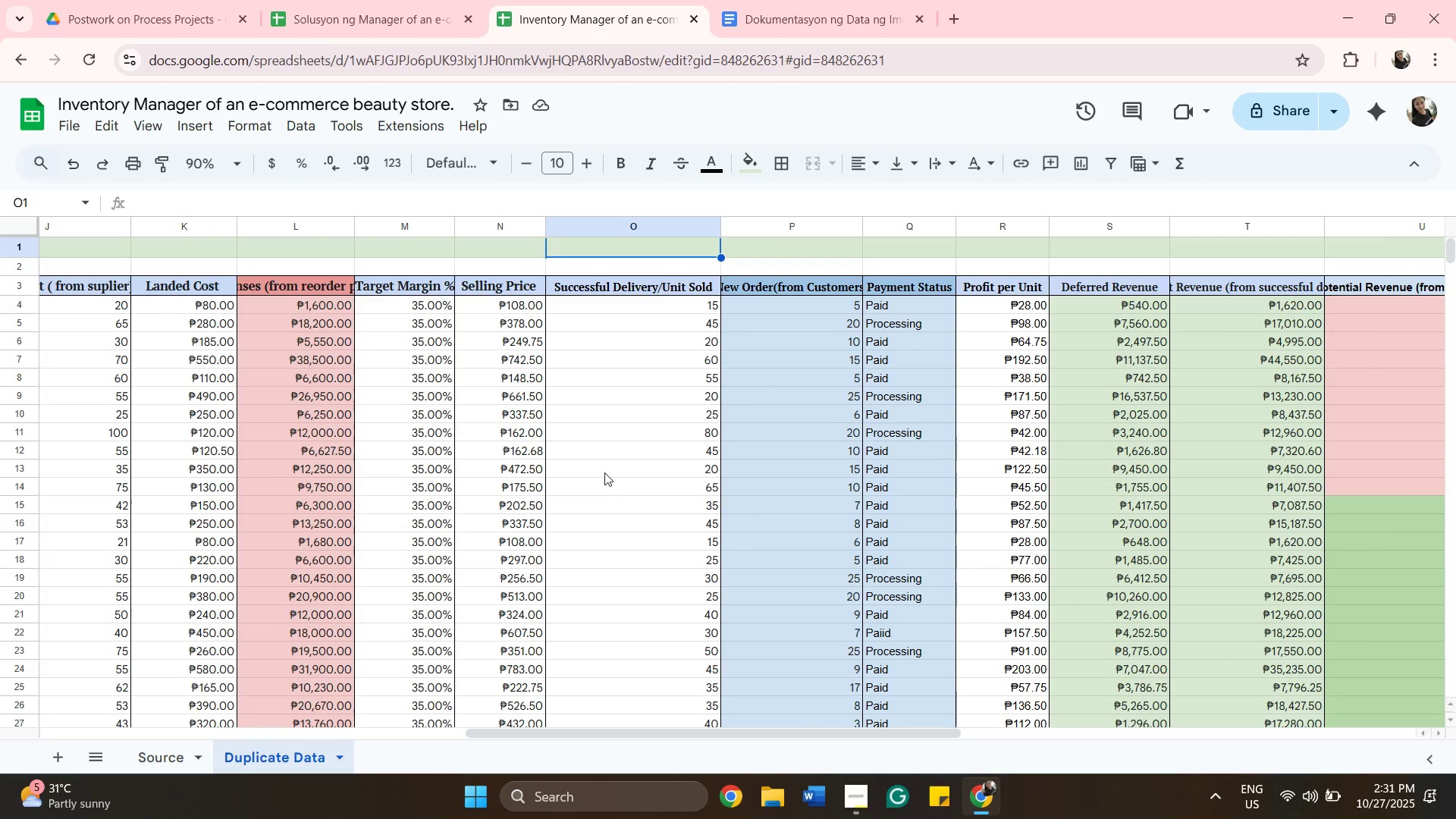 
left_click_drag(start_coordinate=[1453, 260], to_coordinate=[1452, 256])
 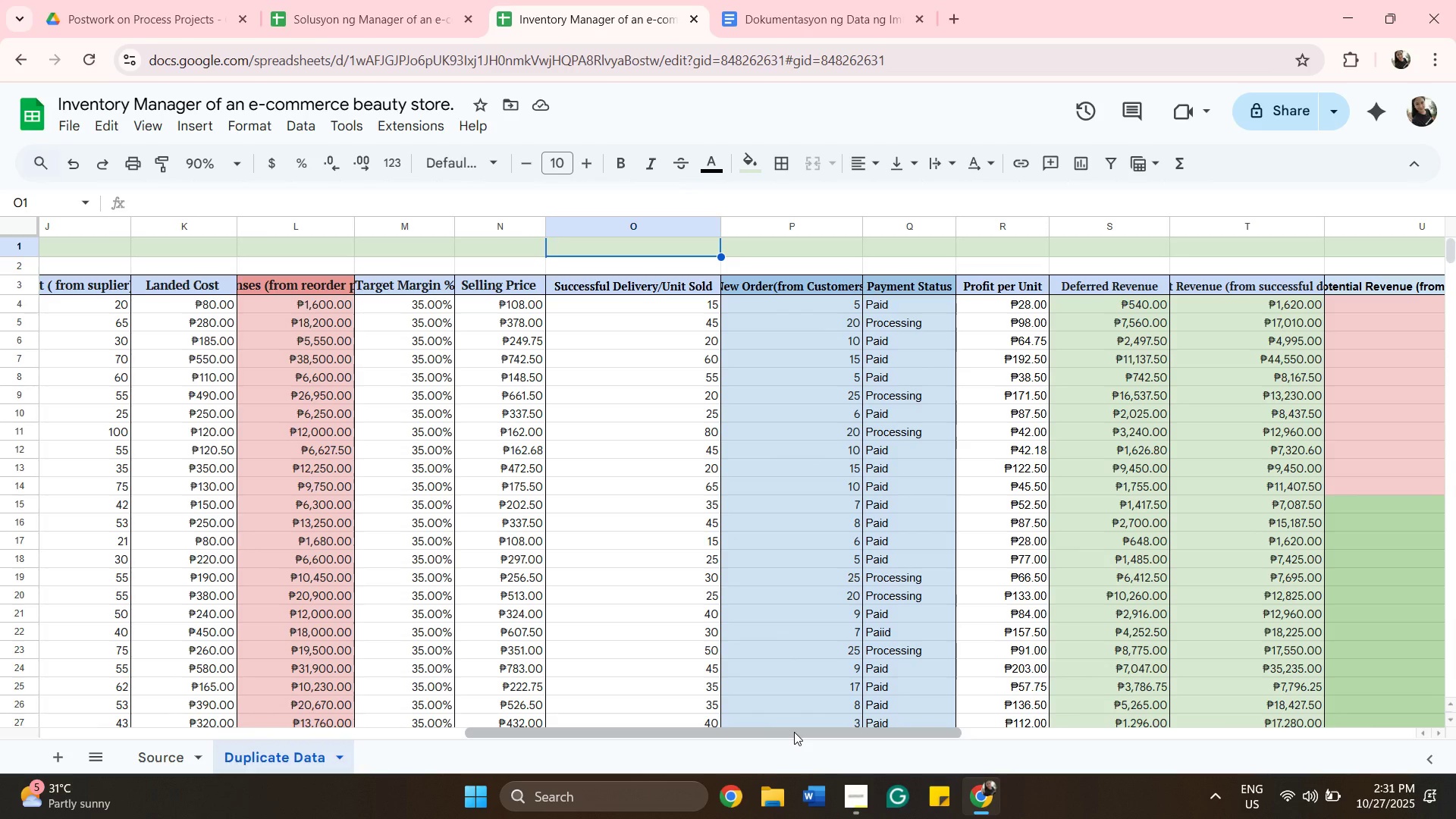 
left_click_drag(start_coordinate=[794, 732], to_coordinate=[877, 718])
 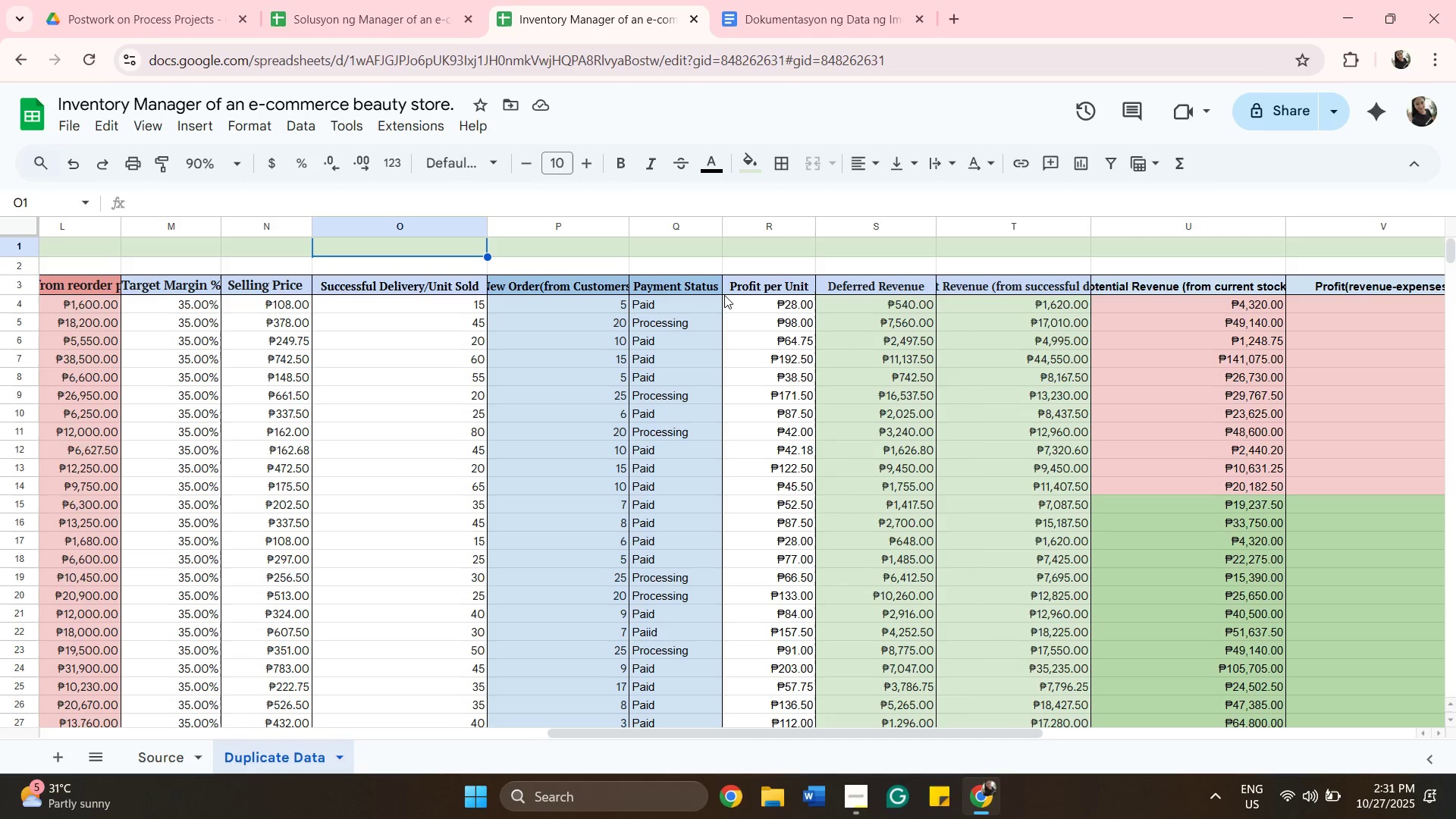 
wait(11.13)
 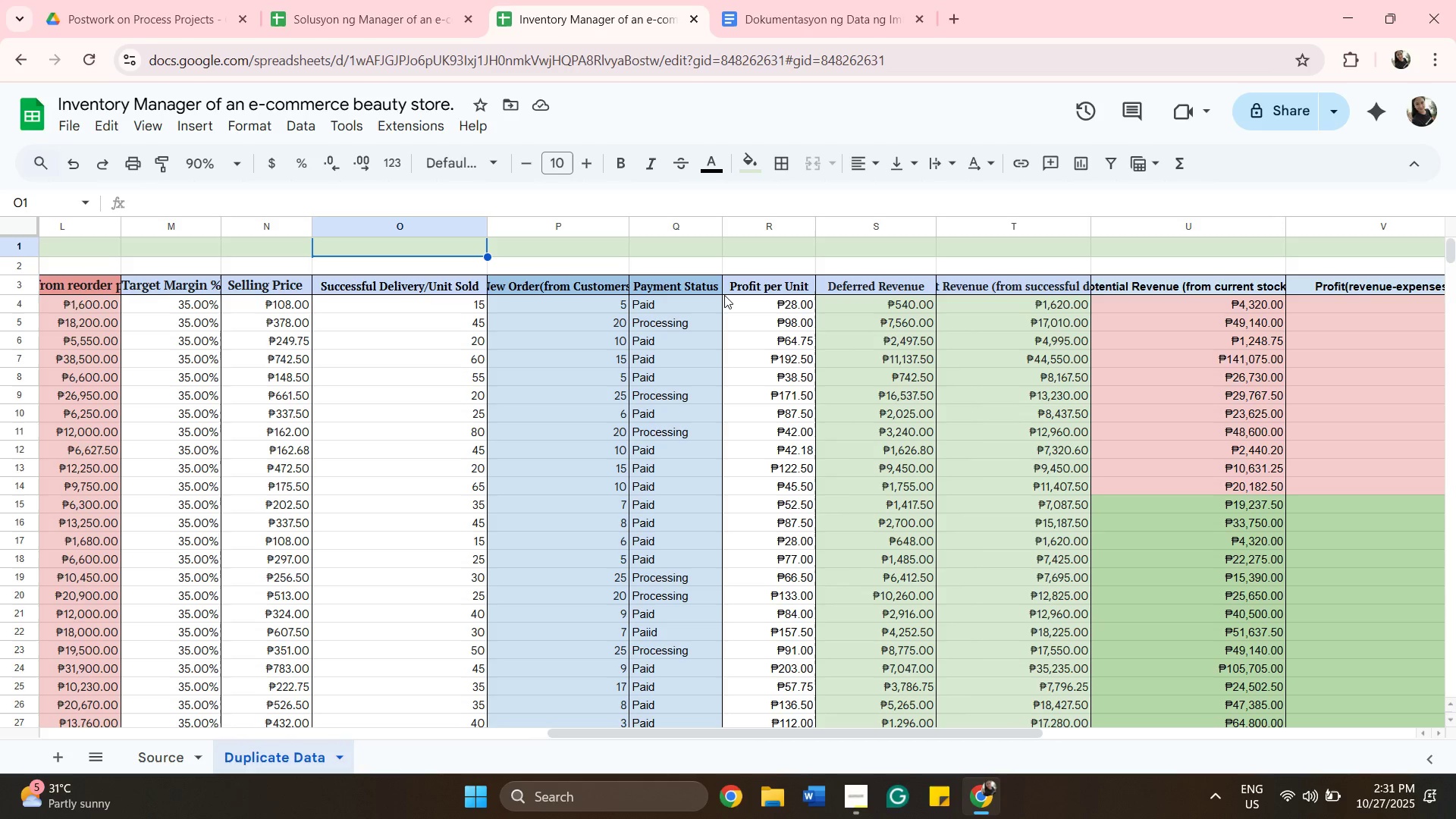 
left_click([1021, 225])
 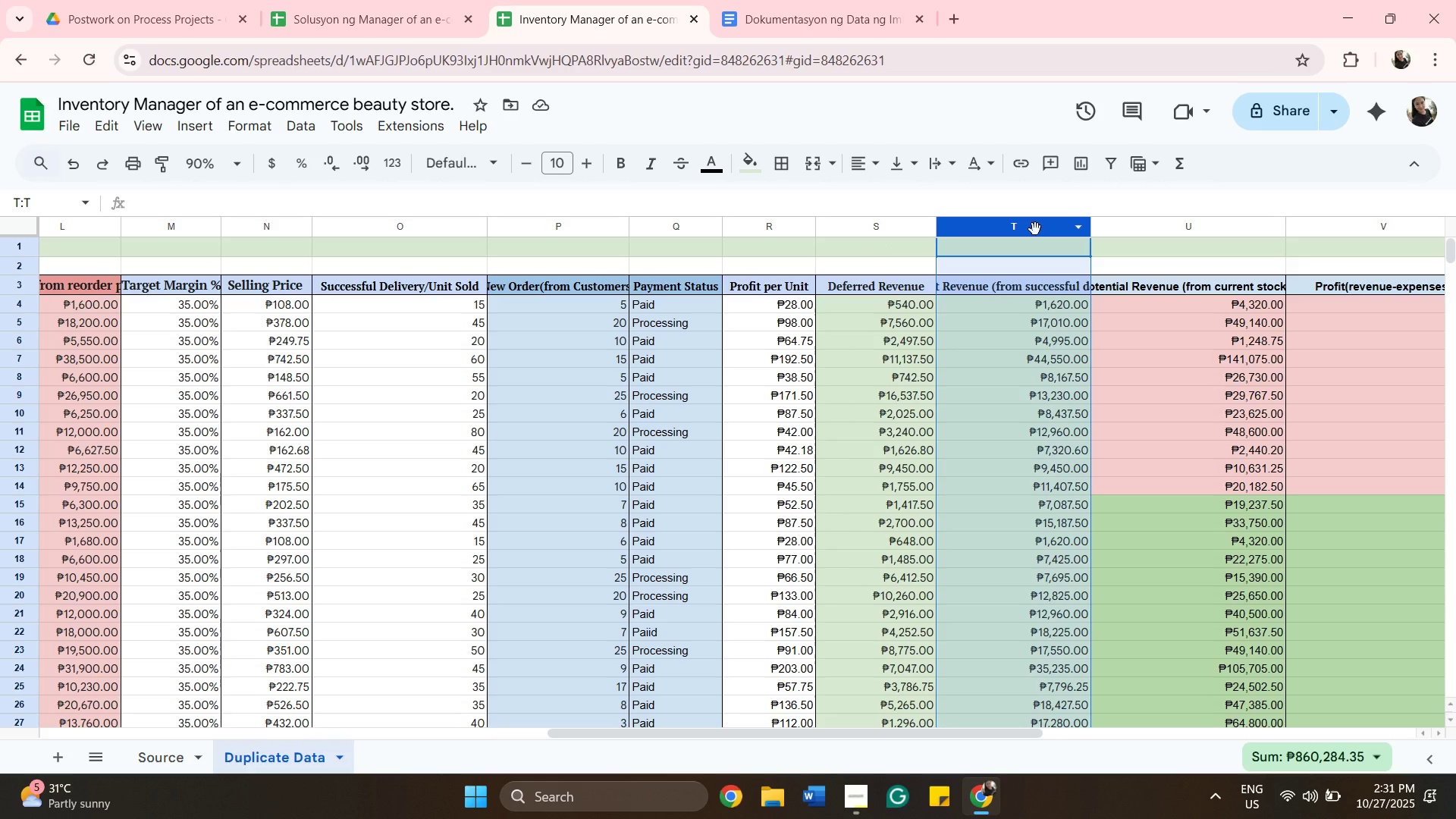 
left_click_drag(start_coordinate=[1035, 229], to_coordinate=[616, 254])
 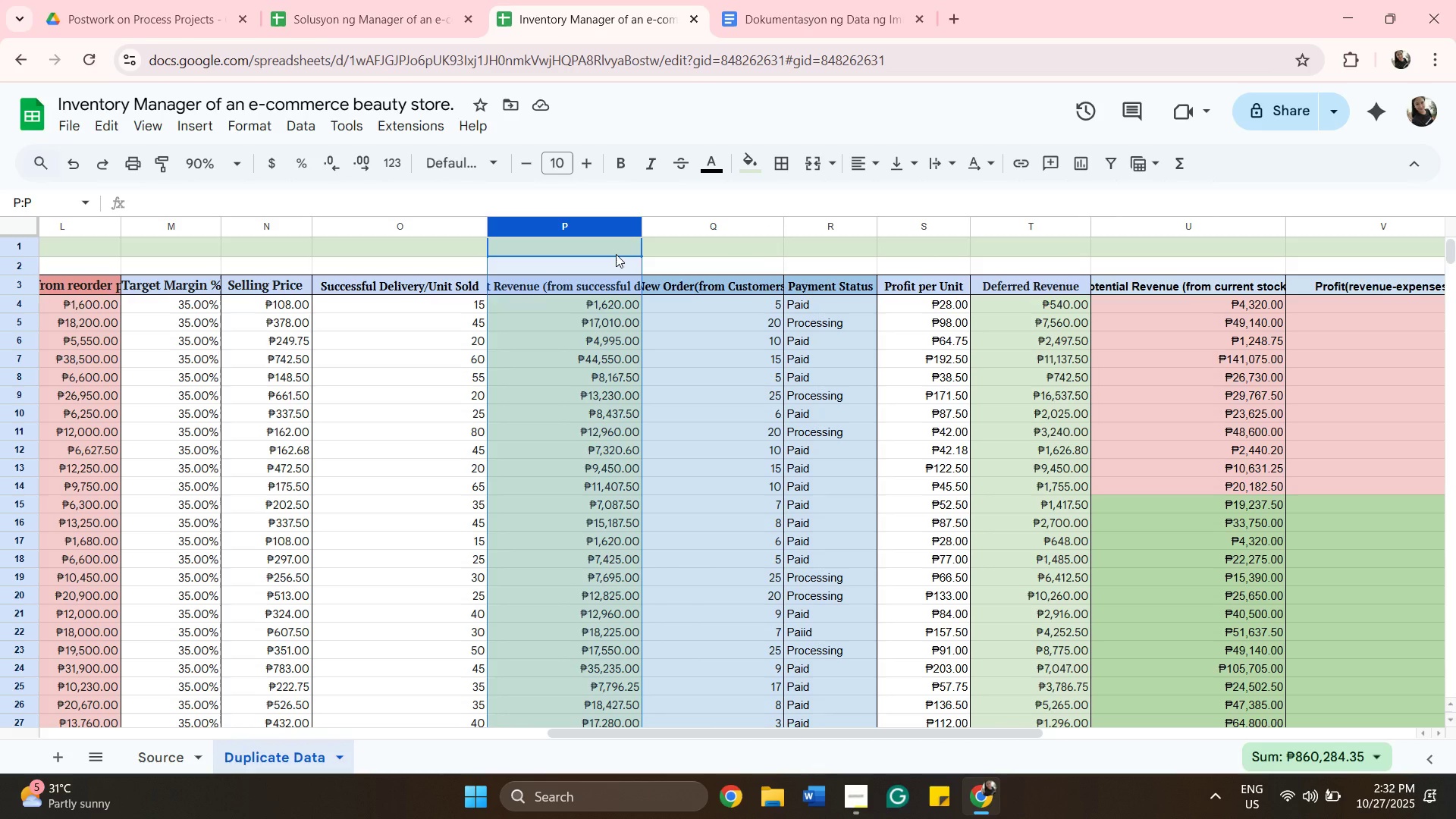 
wait(20.85)
 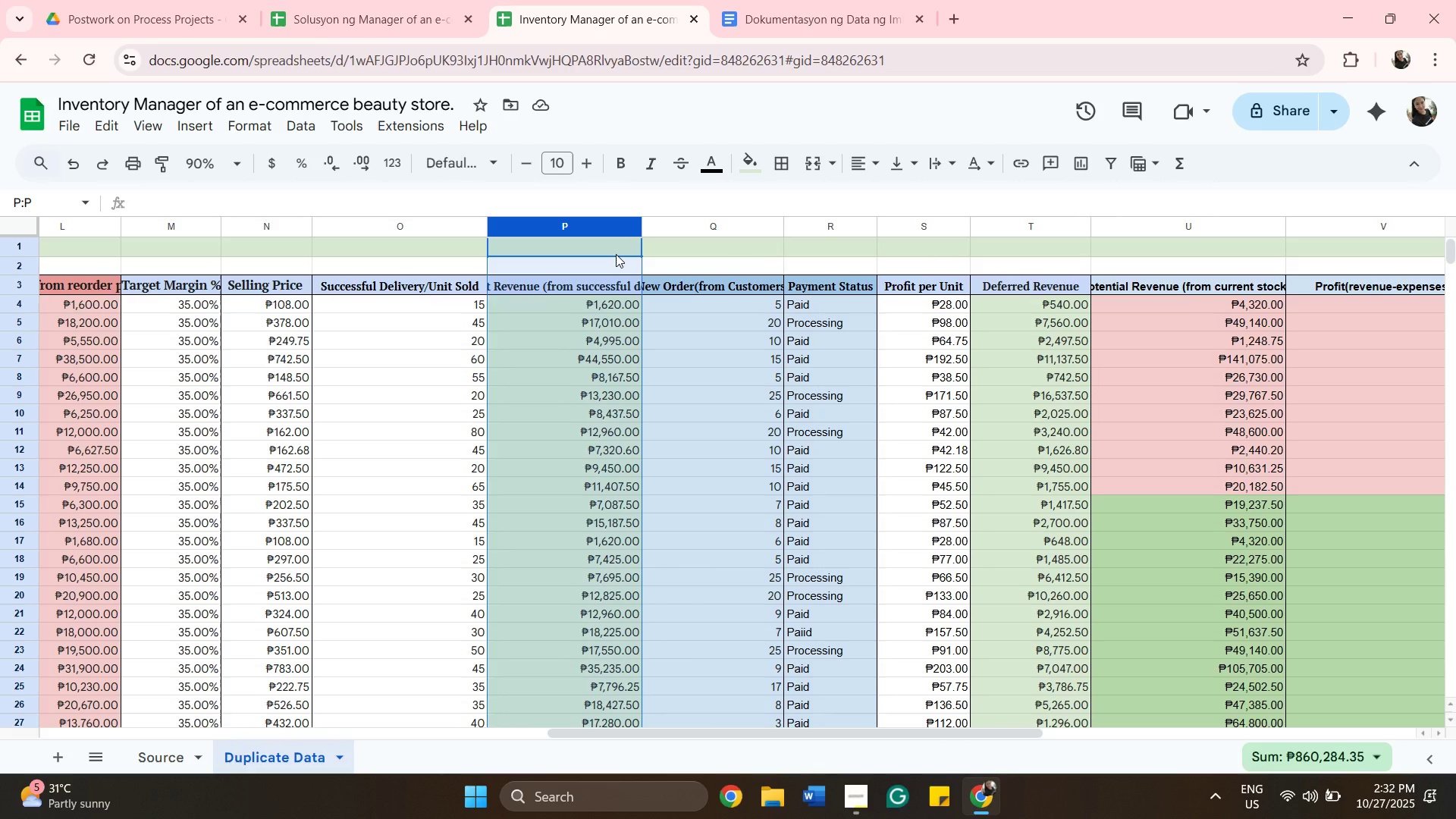 
left_click([704, 281])
 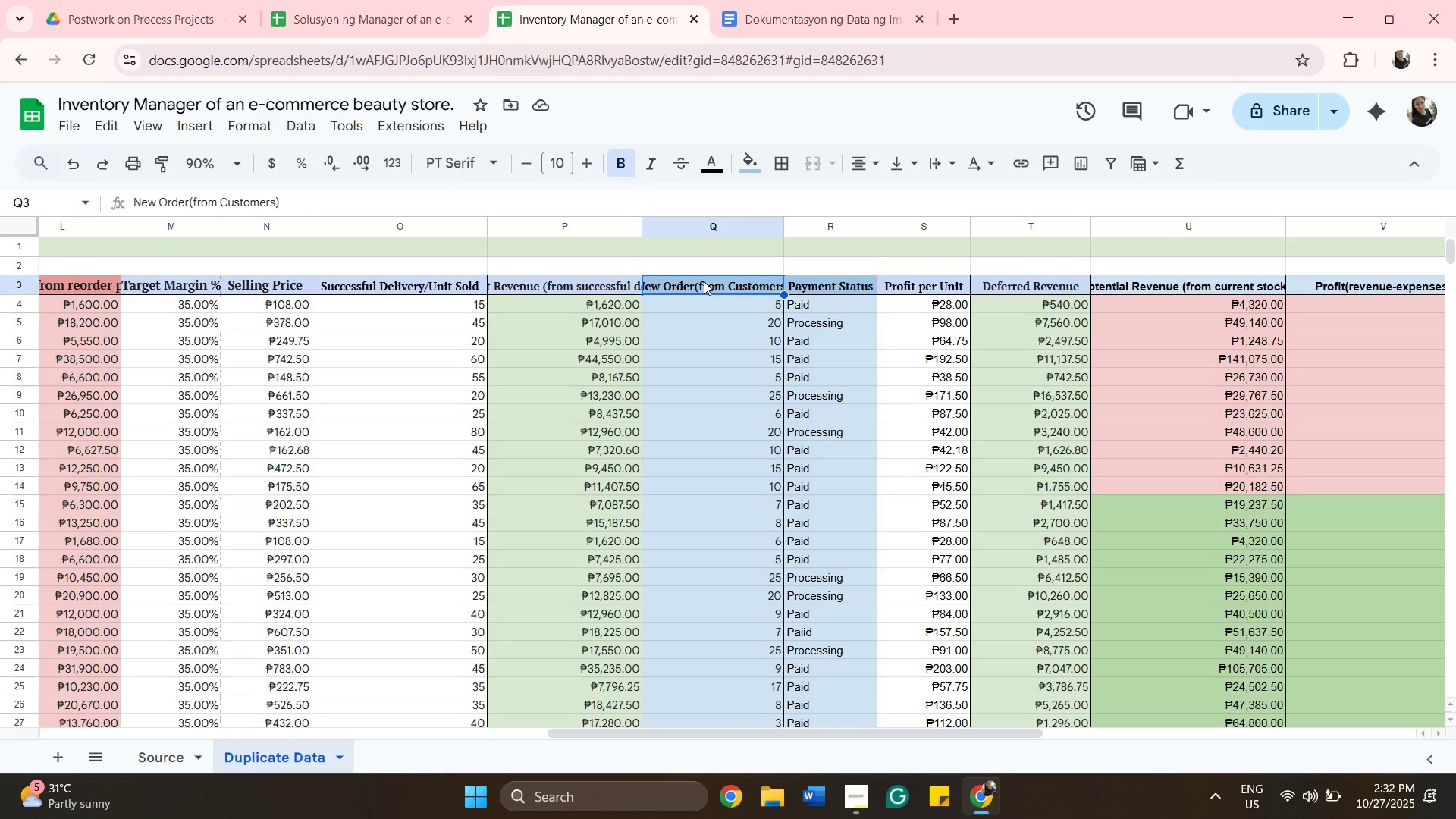 
wait(12.89)
 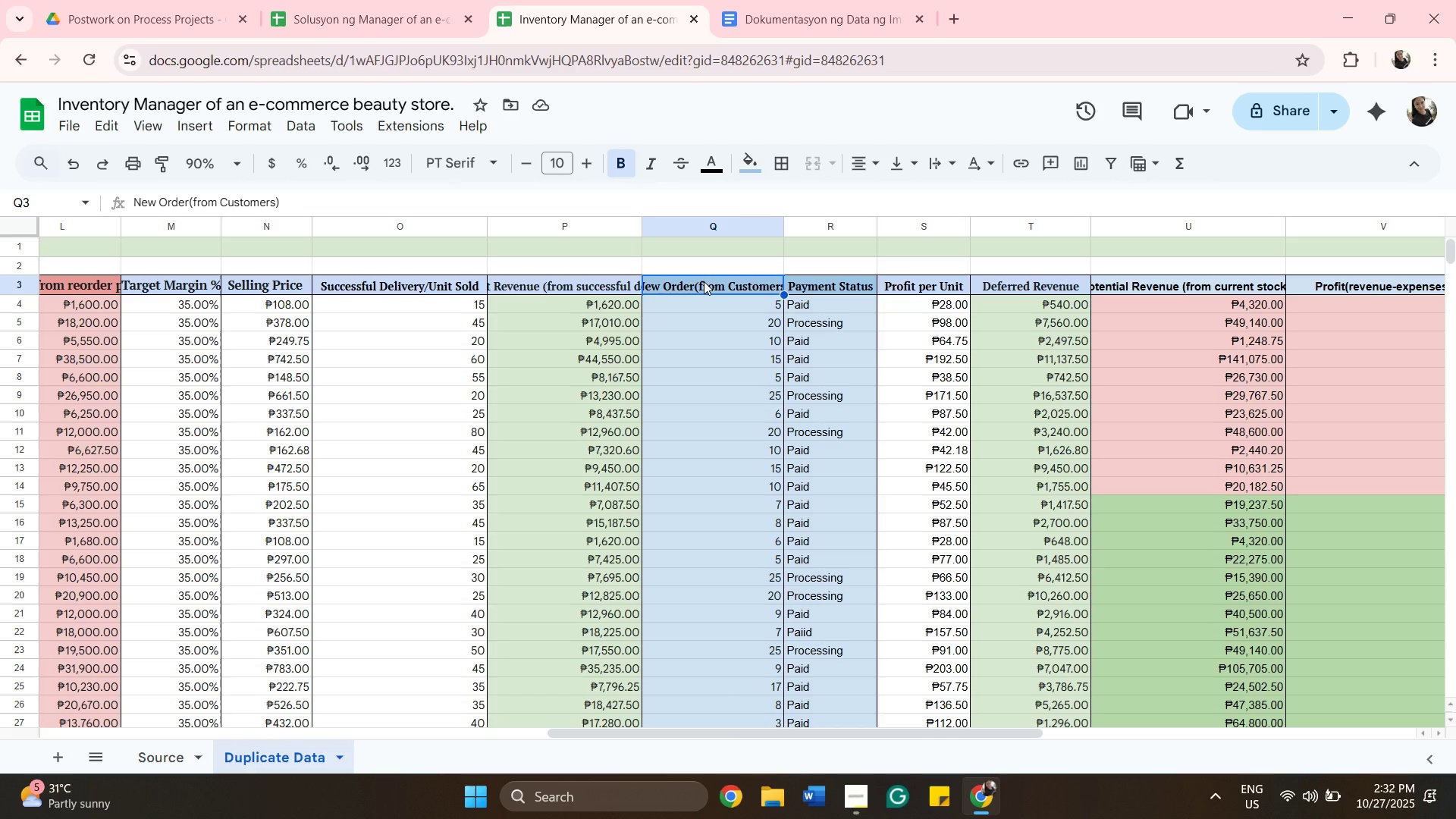 
left_click_drag(start_coordinate=[783, 730], to_coordinate=[867, 753])
 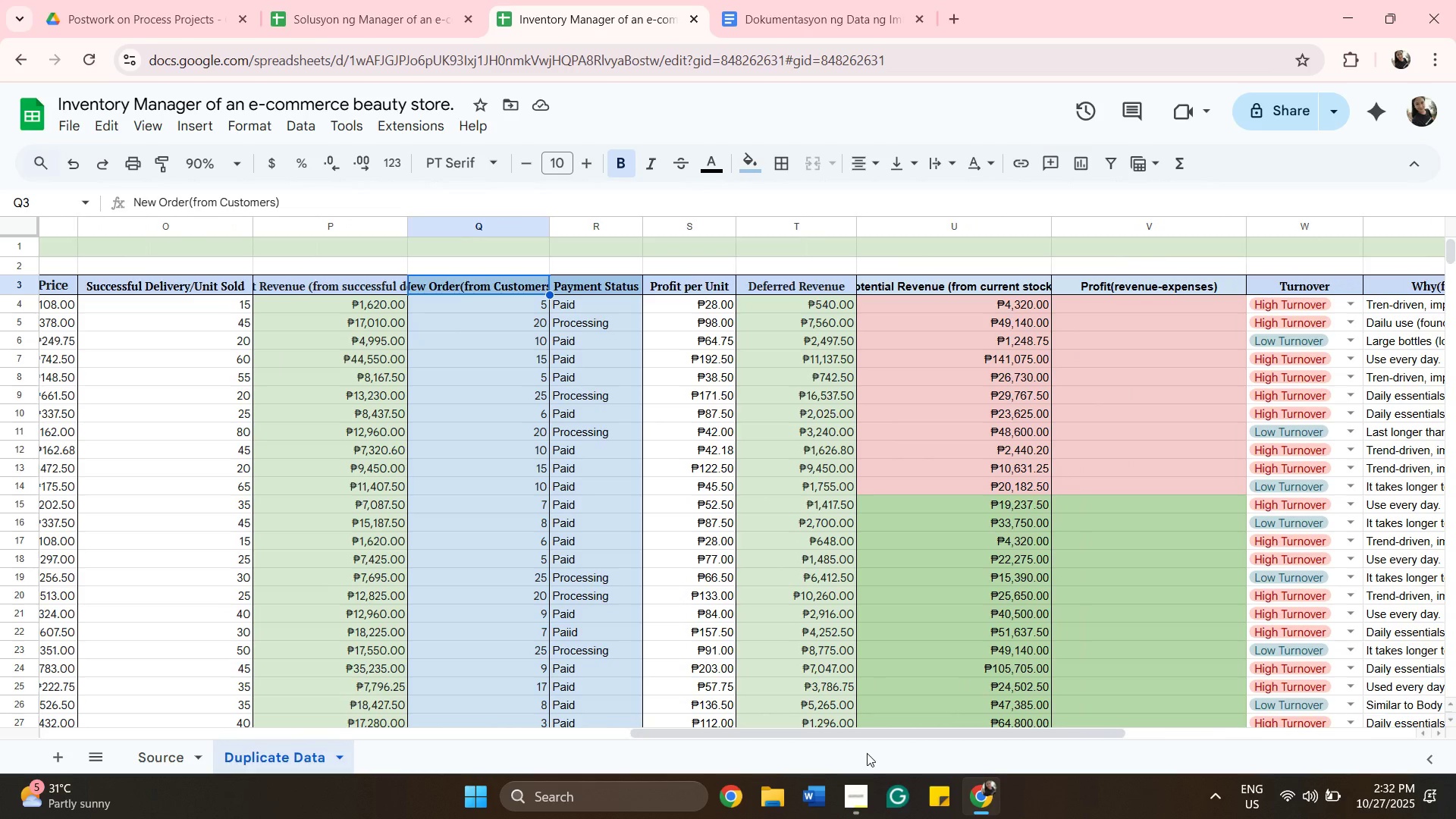 
wait(8.1)
 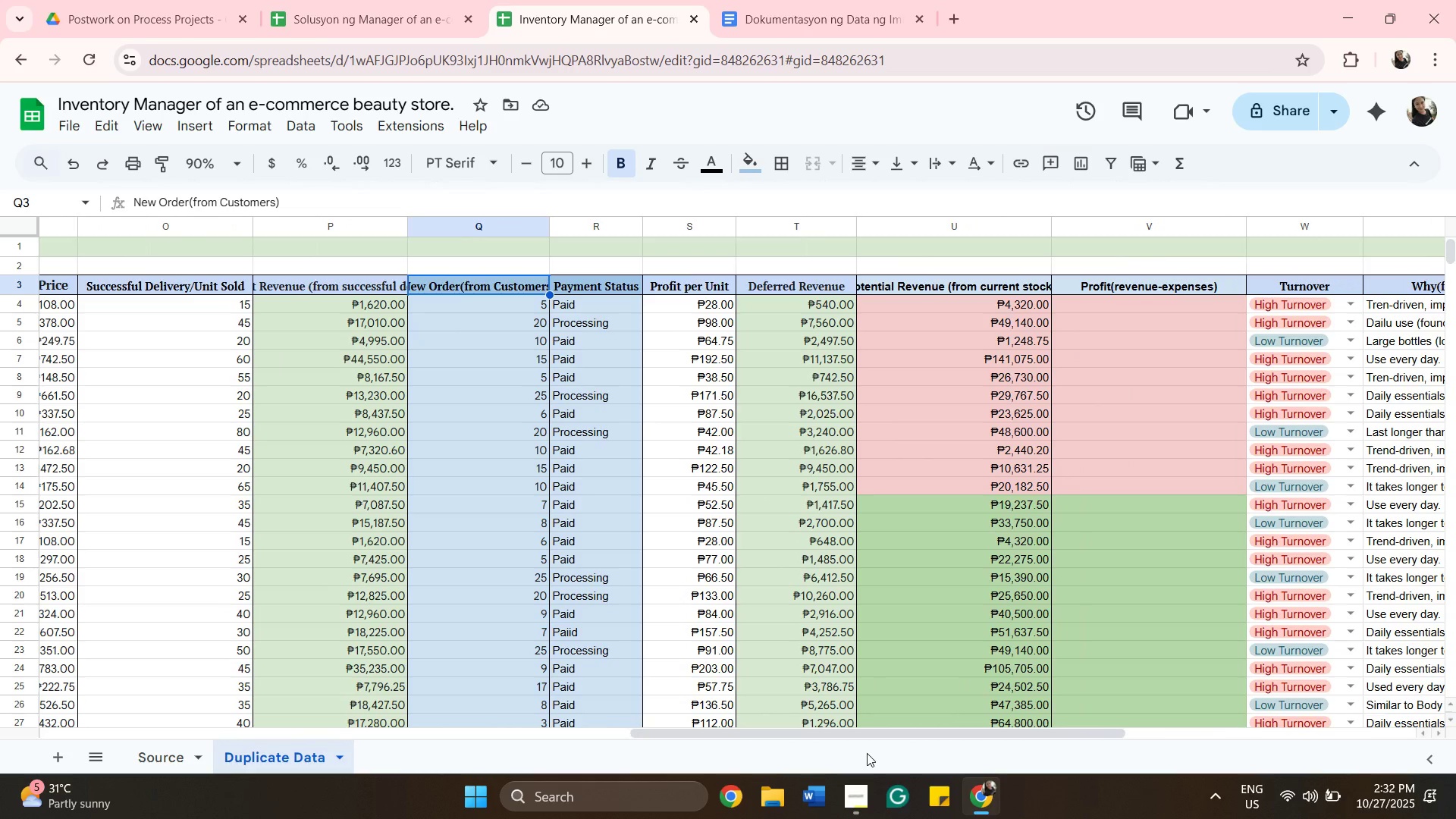 
left_click_drag(start_coordinate=[786, 231], to_coordinate=[701, 241])
 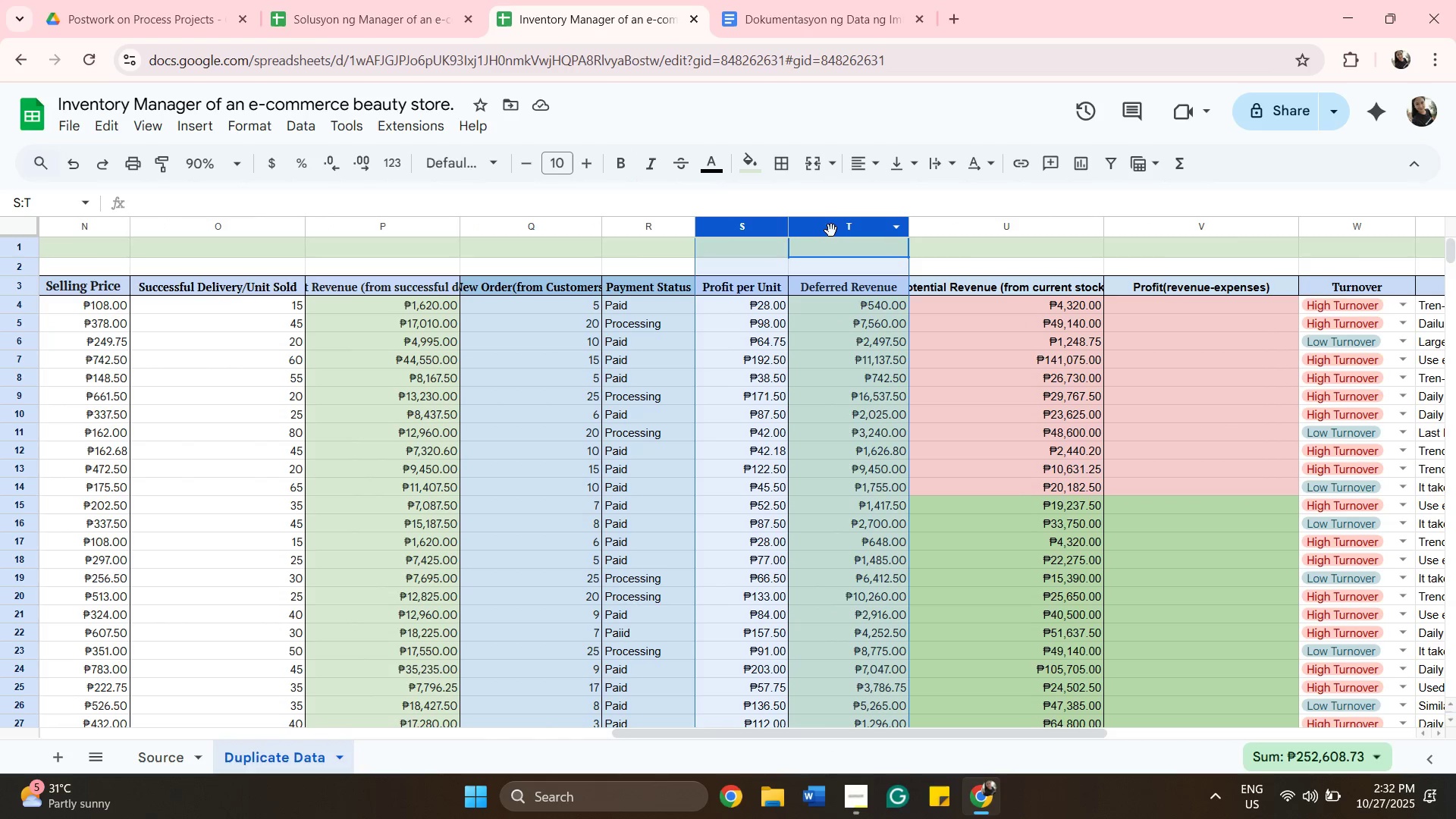 
left_click([830, 229])
 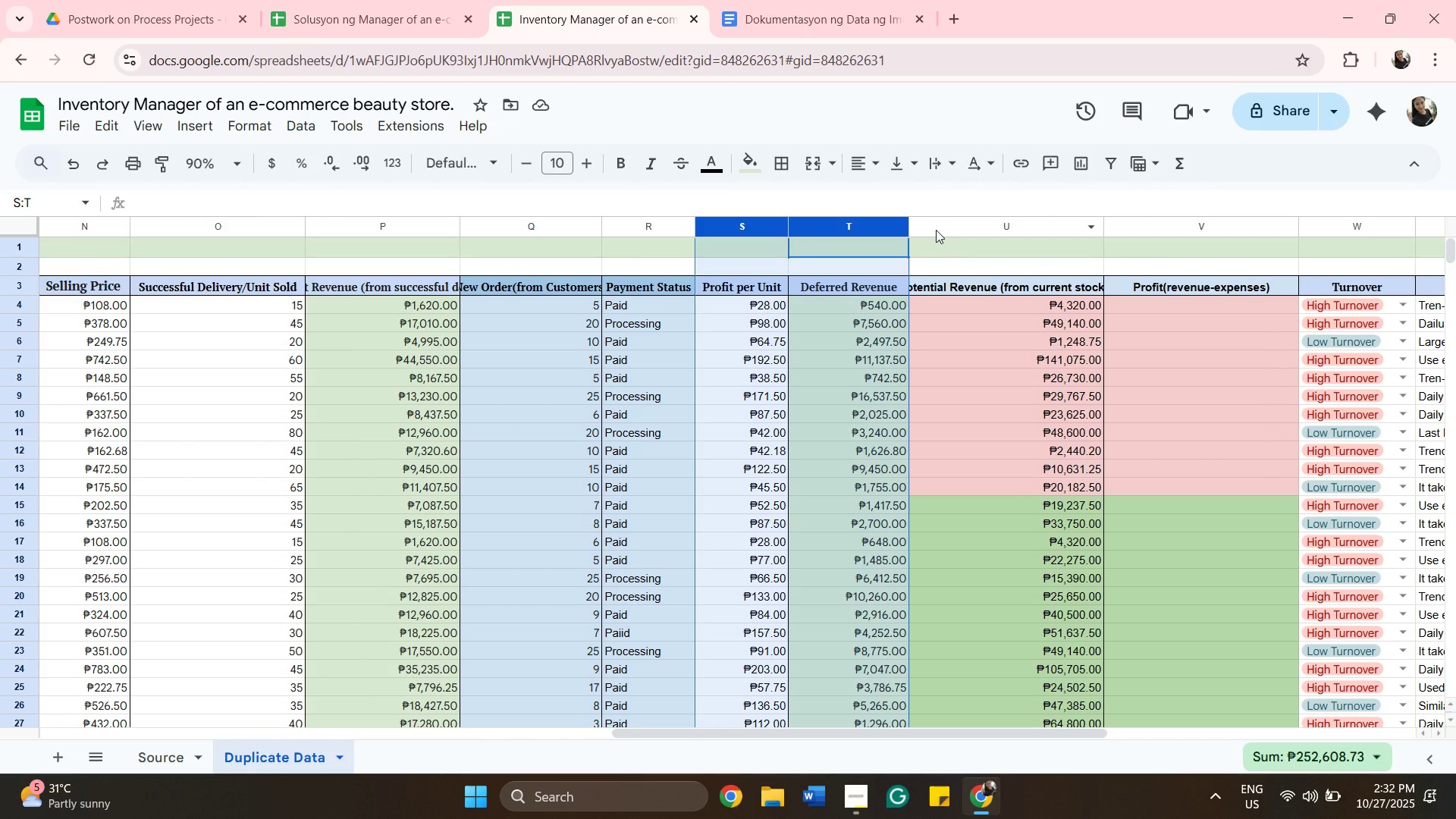 
left_click([936, 230])
 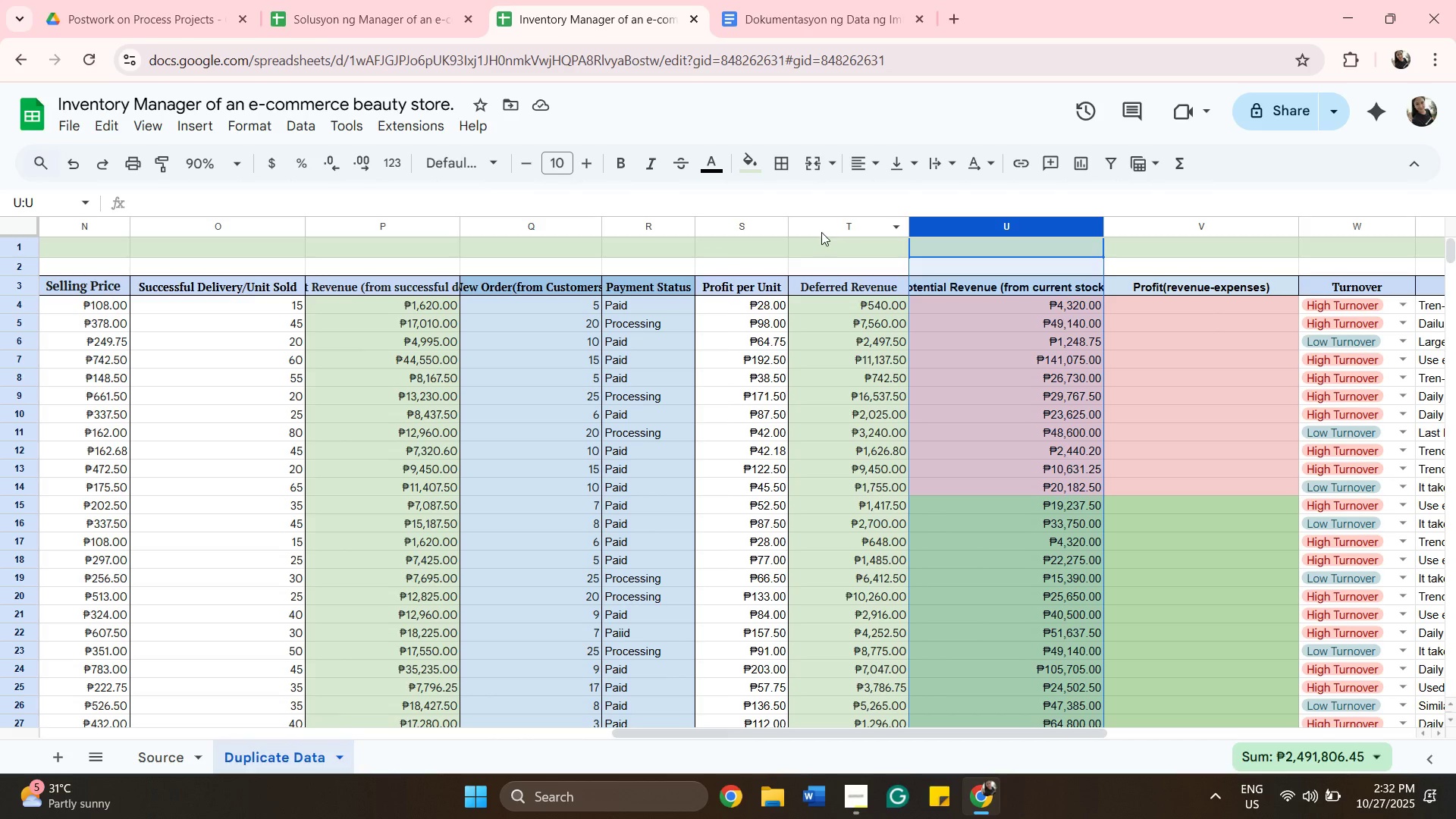 
left_click([821, 232])
 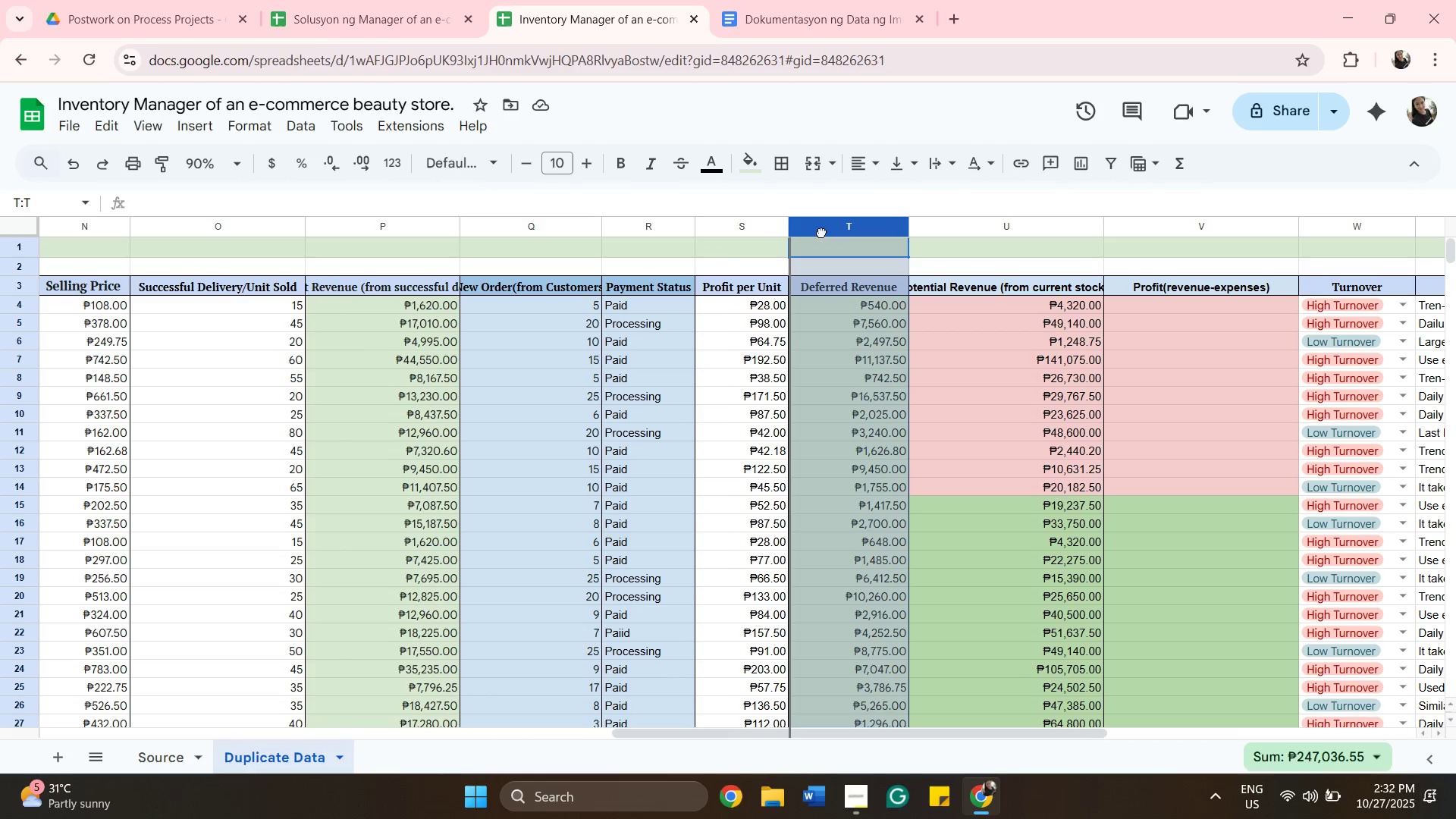 
left_click_drag(start_coordinate=[821, 232], to_coordinate=[749, 232])
 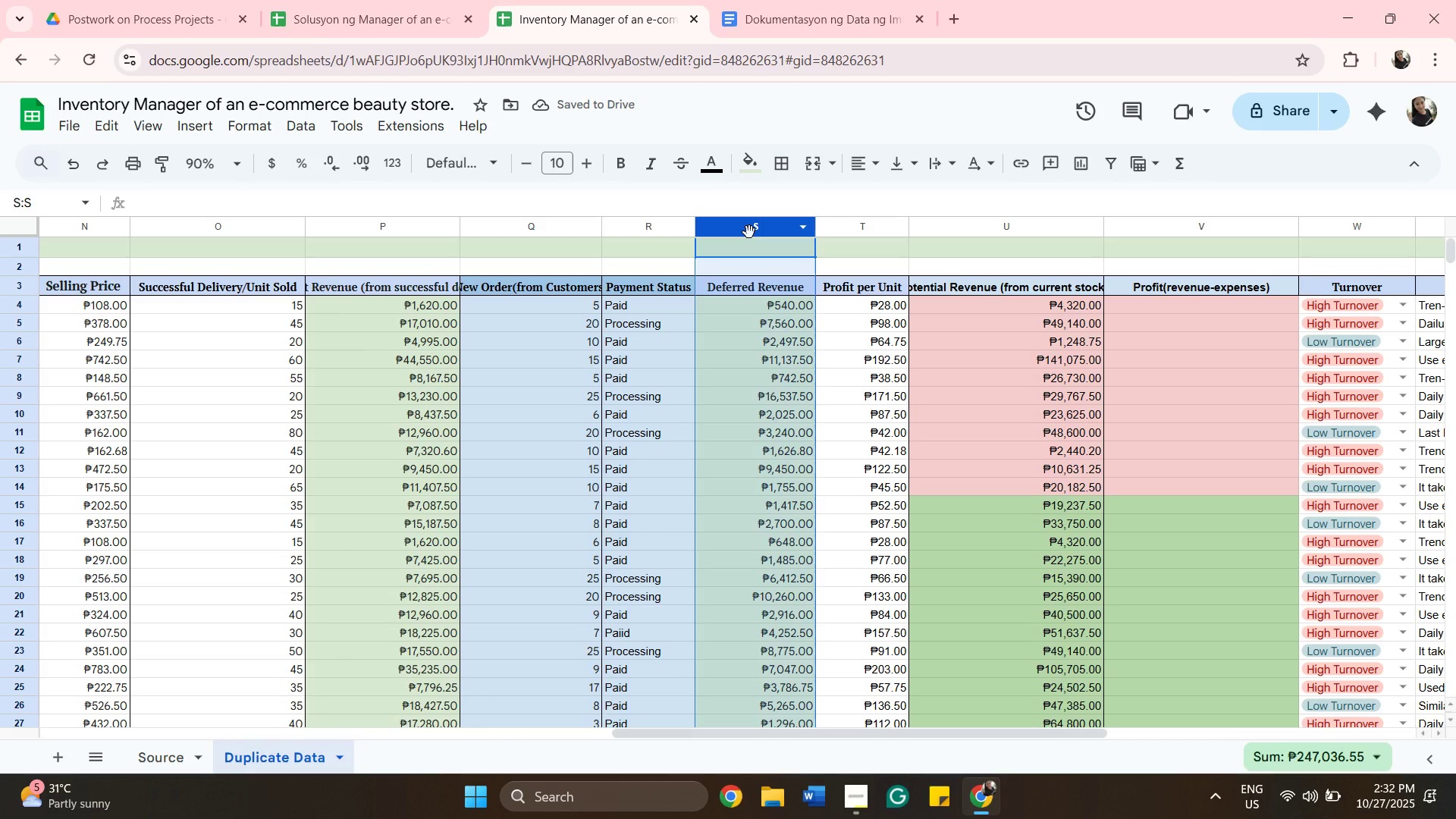 
wait(6.3)
 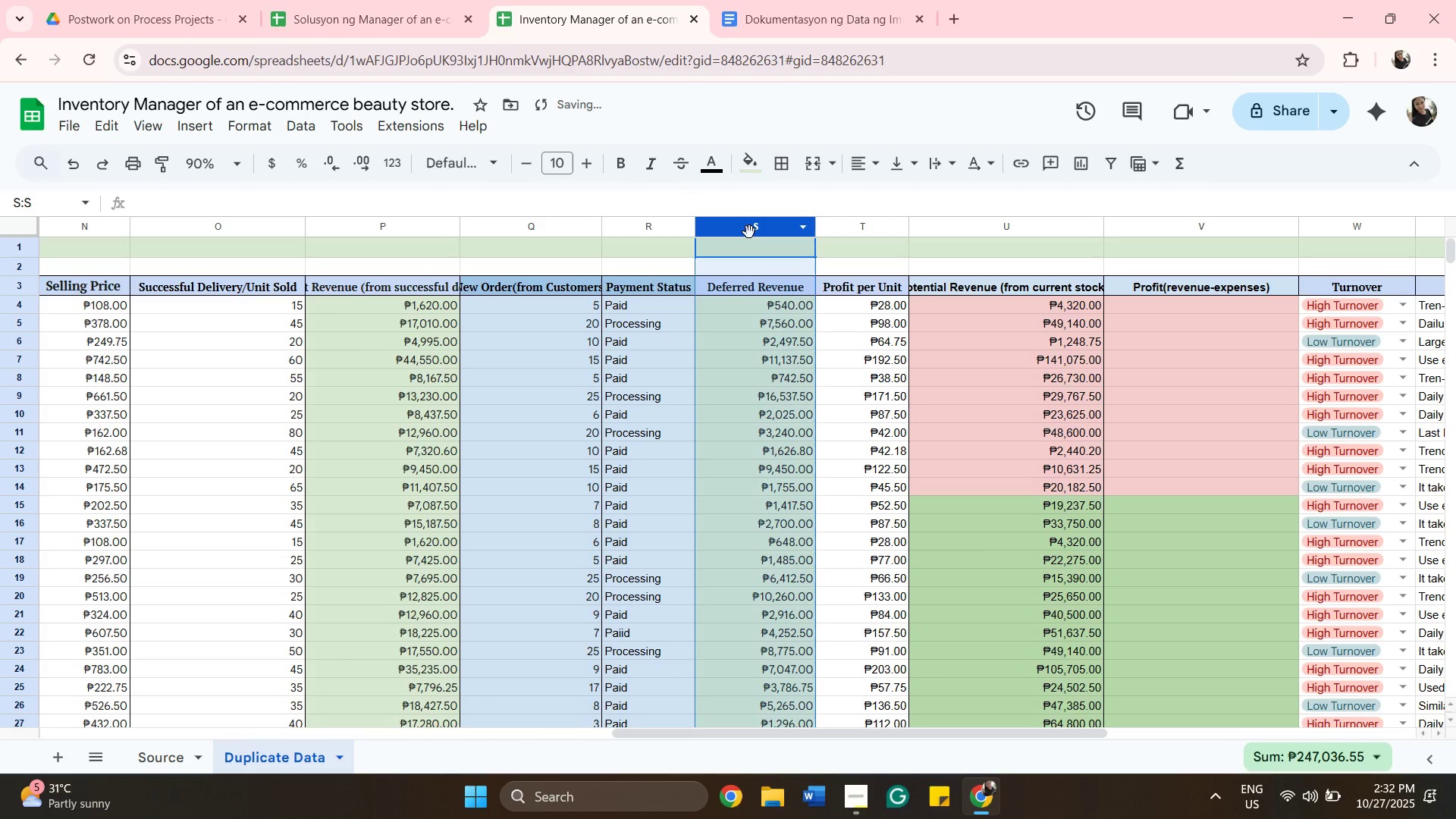 
left_click([529, 431])
 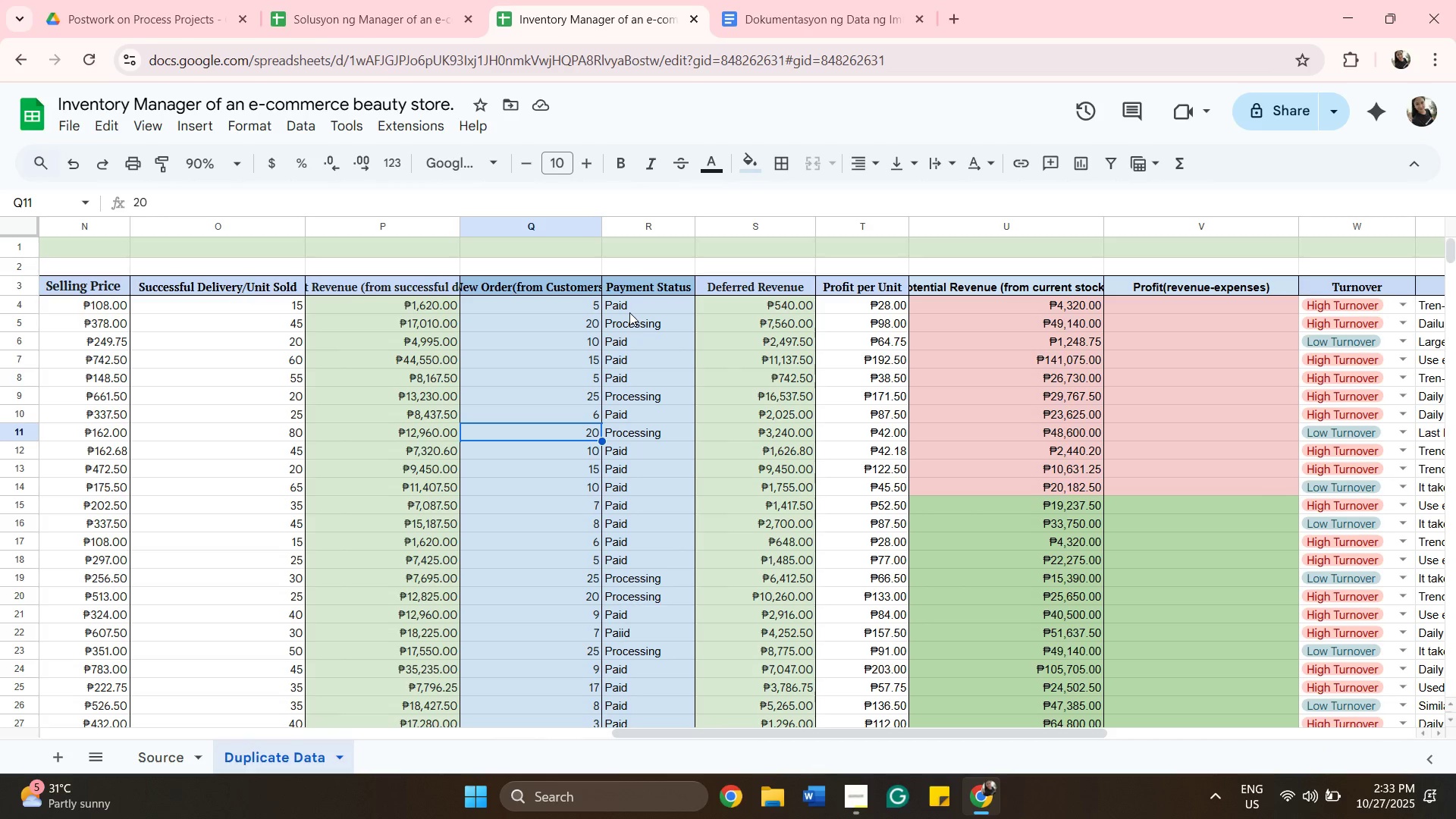 
left_click([630, 309])
 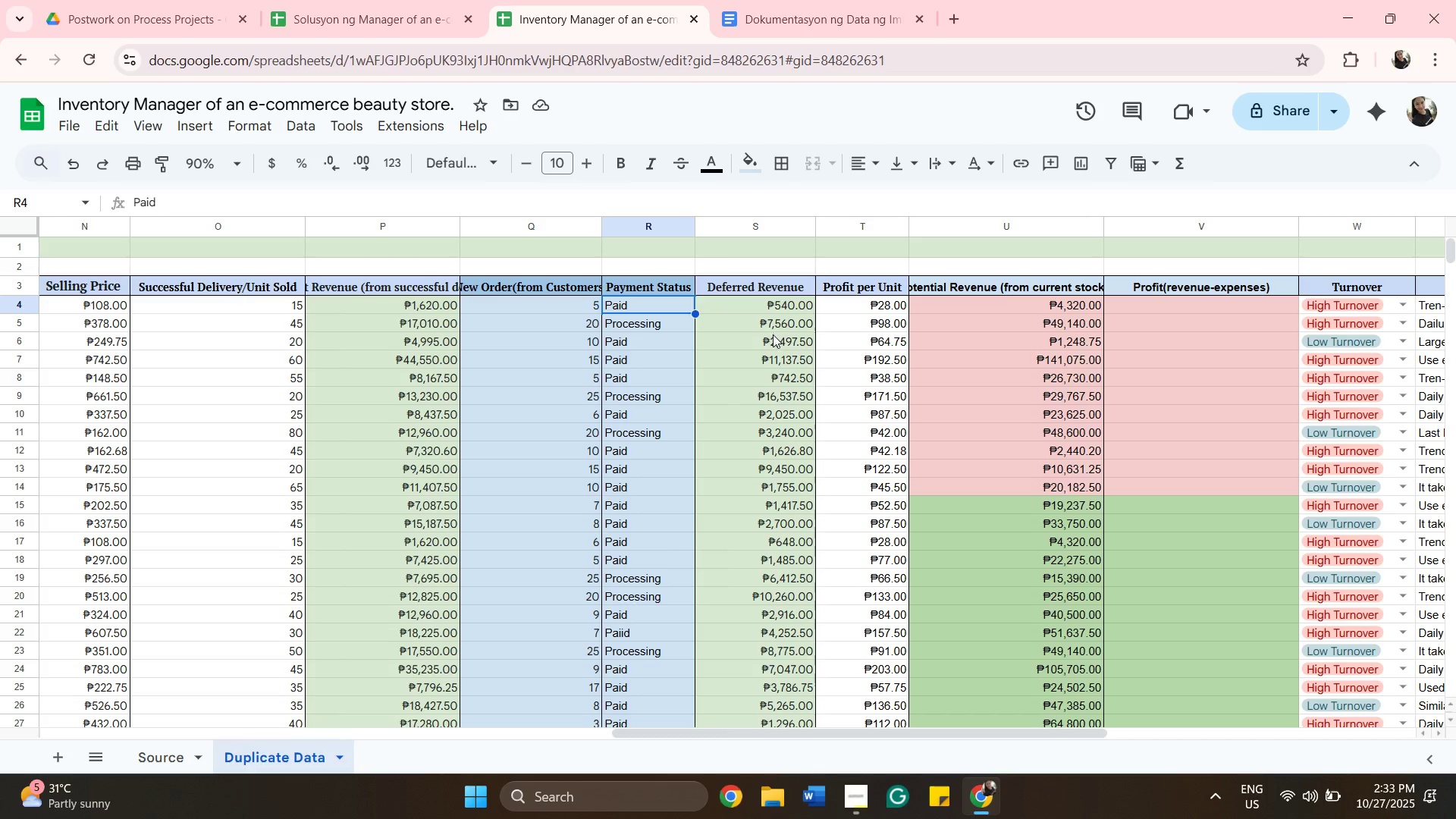 
wait(32.23)
 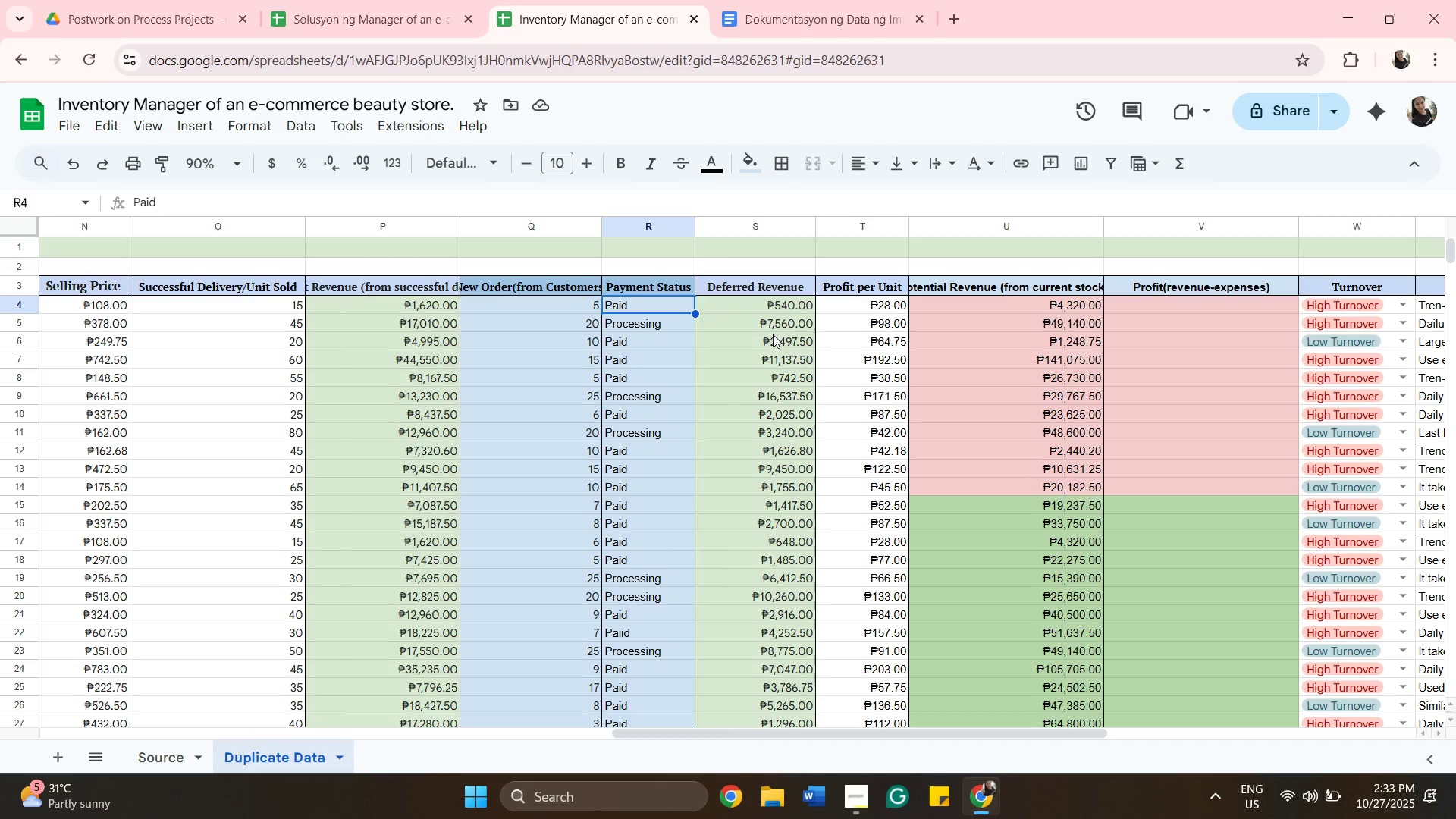 
left_click_drag(start_coordinate=[959, 732], to_coordinate=[901, 723])
 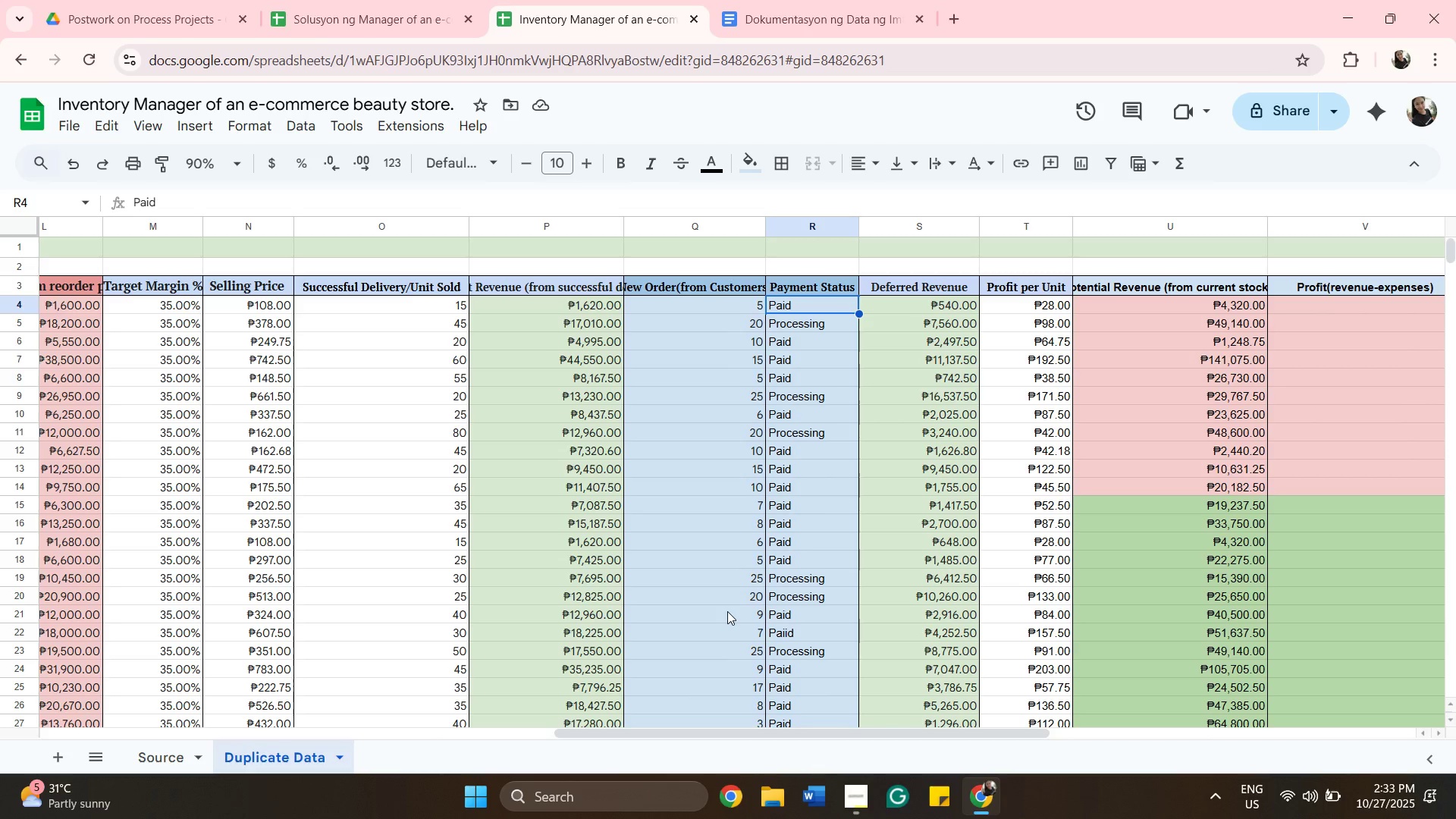 
wait(6.8)
 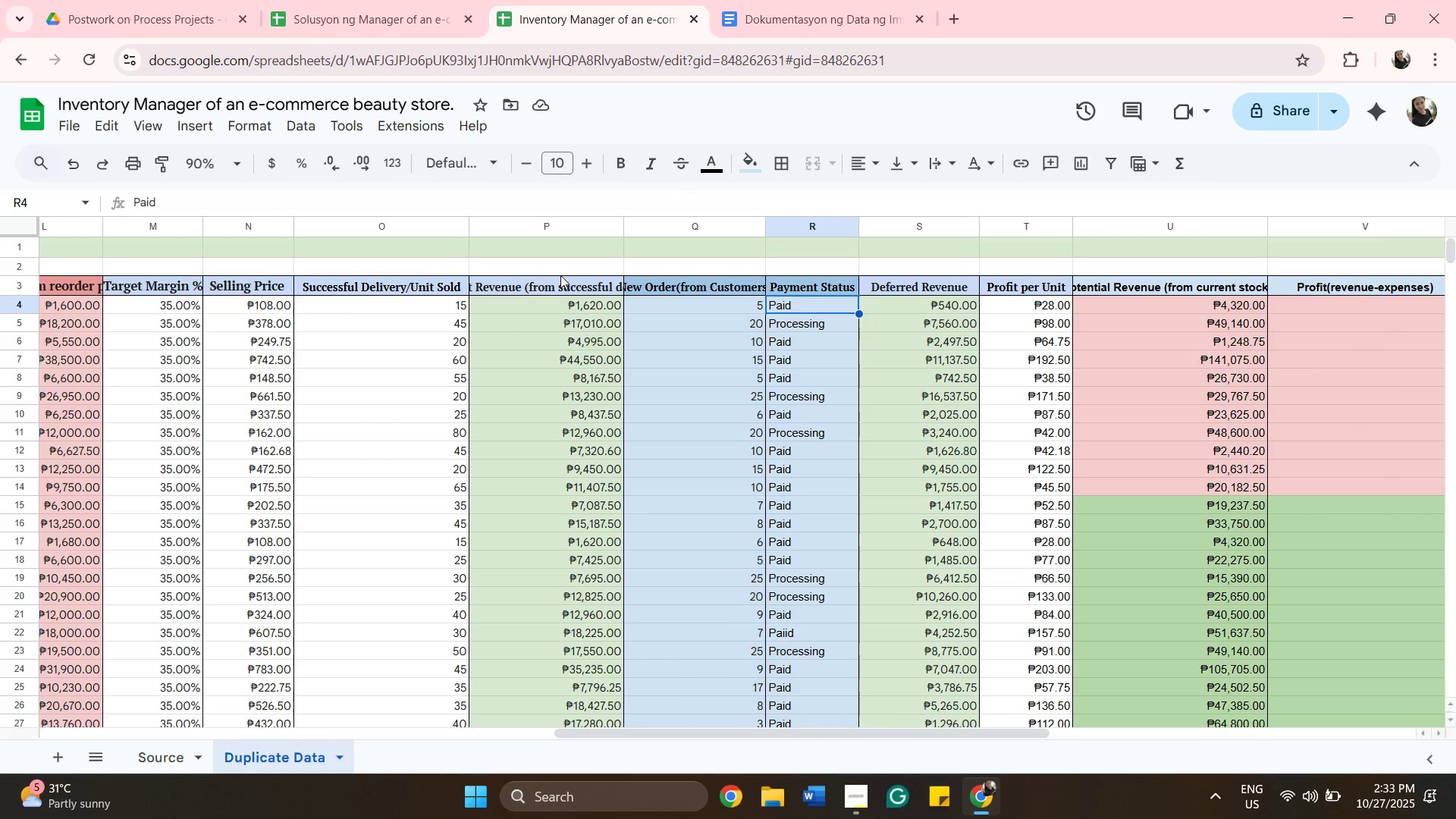 
left_click([655, 731])
 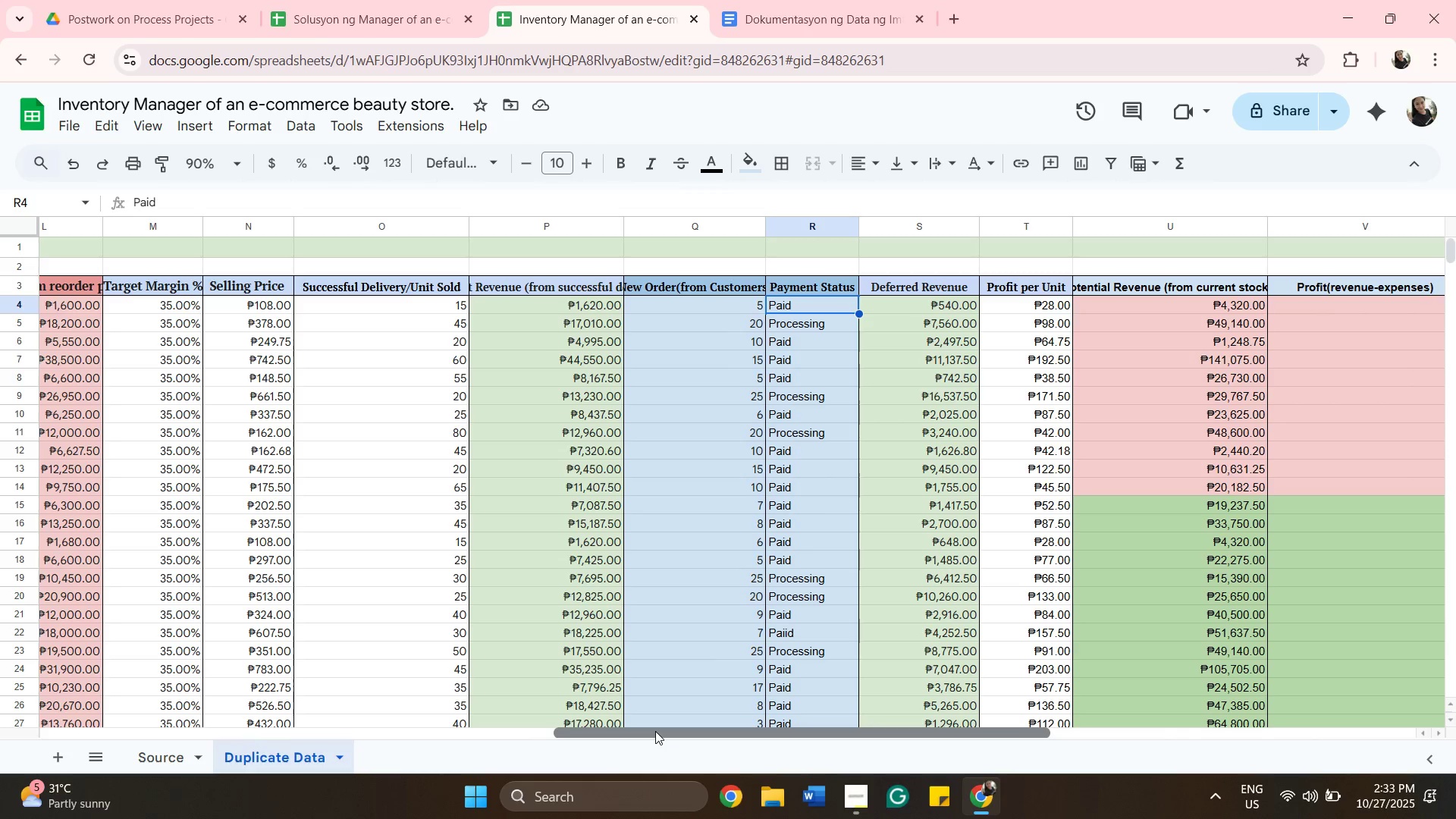 
left_click_drag(start_coordinate=[655, 731], to_coordinate=[747, 715])
 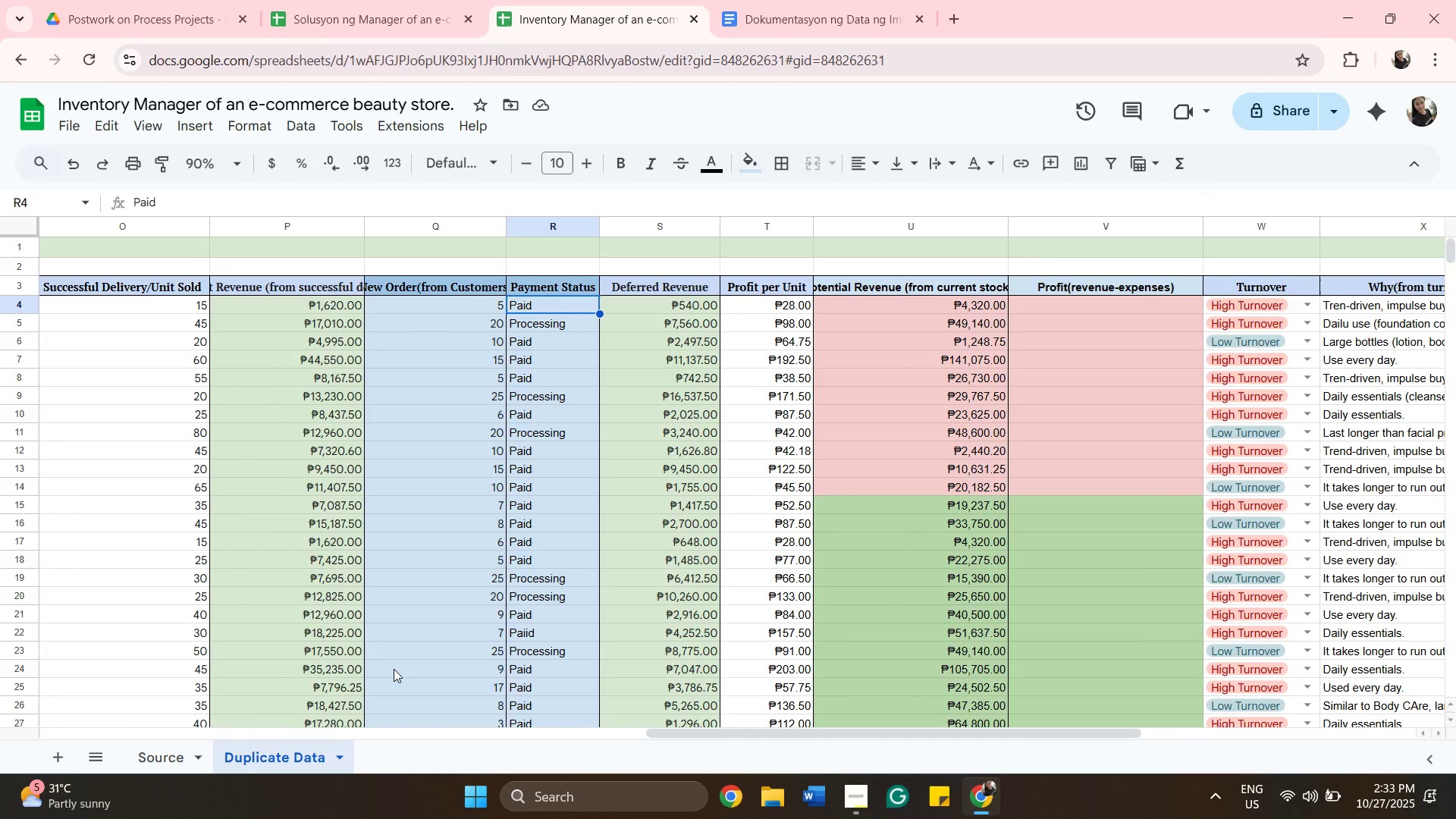 
wait(10.82)
 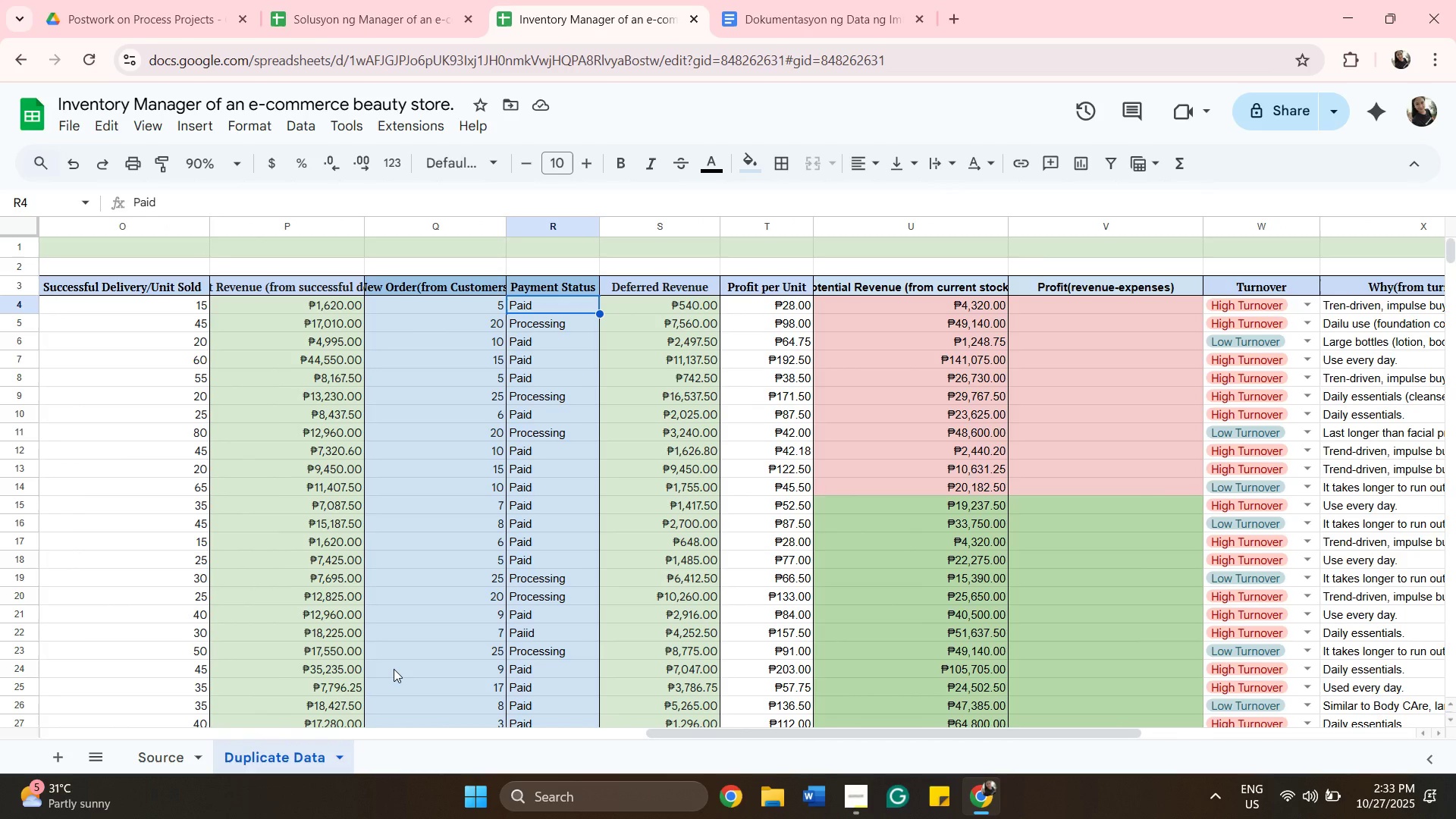 
left_click_drag(start_coordinate=[761, 733], to_coordinate=[489, 720])
 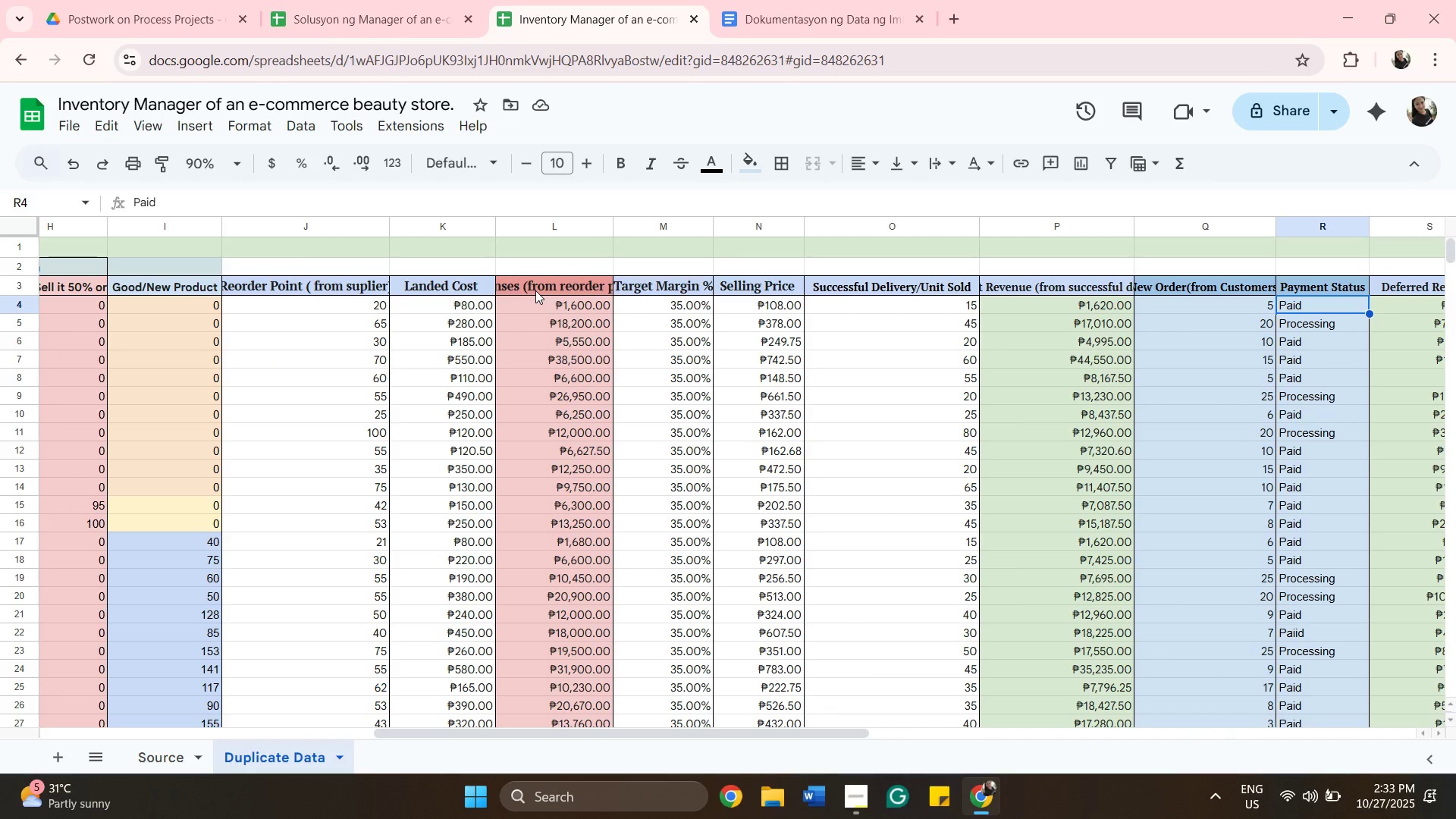 
double_click([535, 290])
 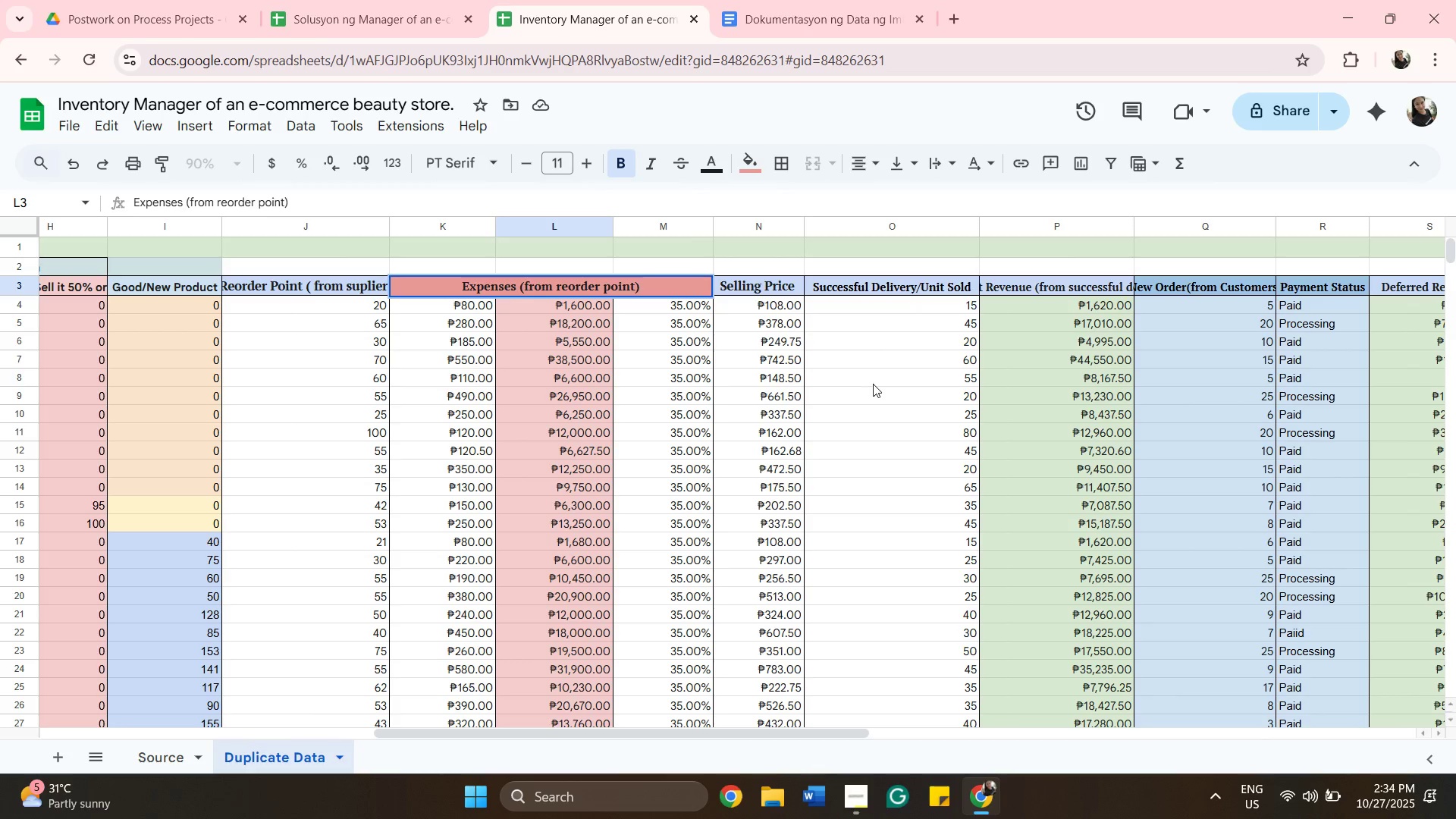 
left_click([873, 384])
 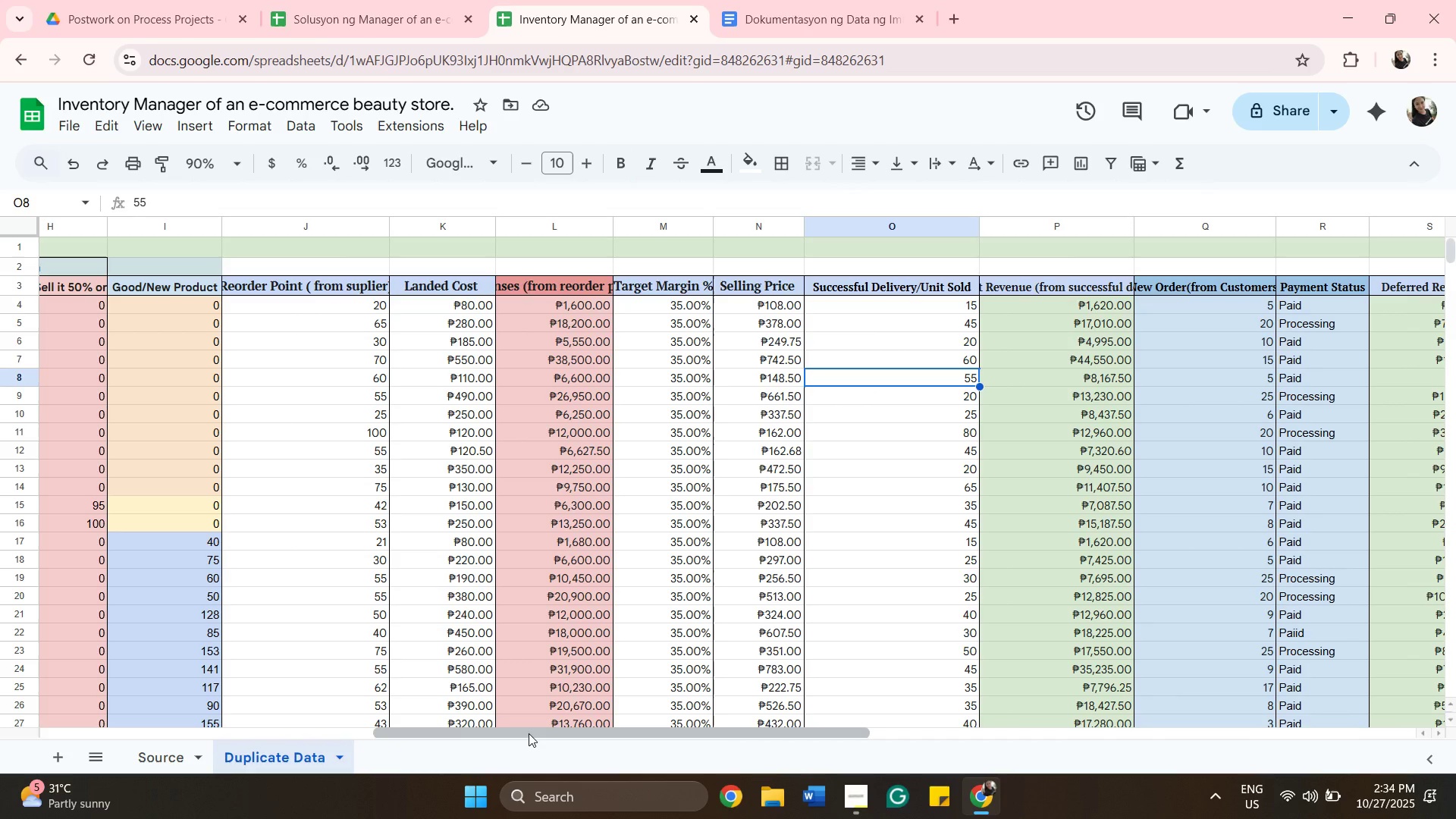 
left_click_drag(start_coordinate=[529, 733], to_coordinate=[541, 710])
 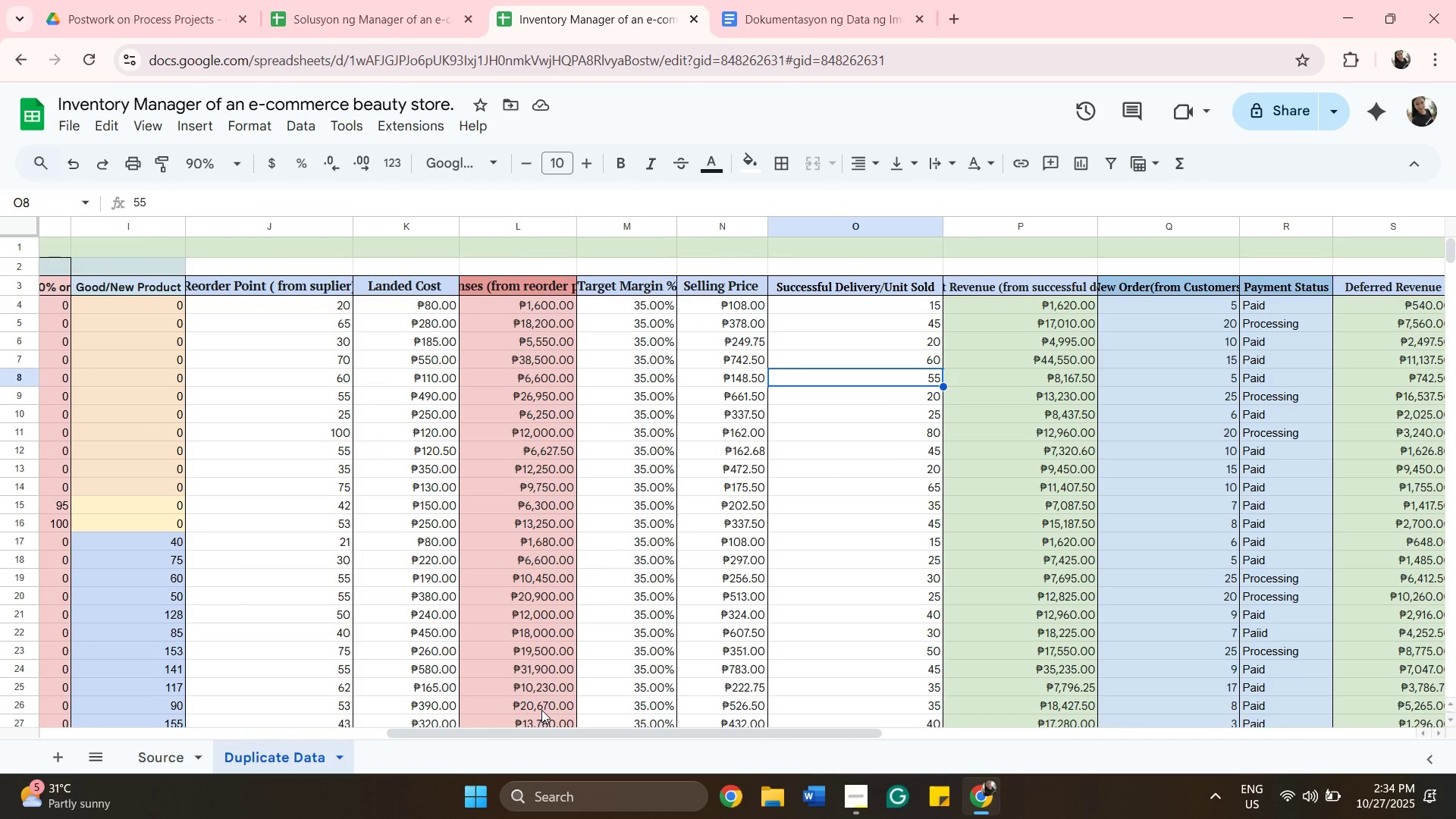 
left_click_drag(start_coordinate=[541, 710], to_coordinate=[644, 718])
 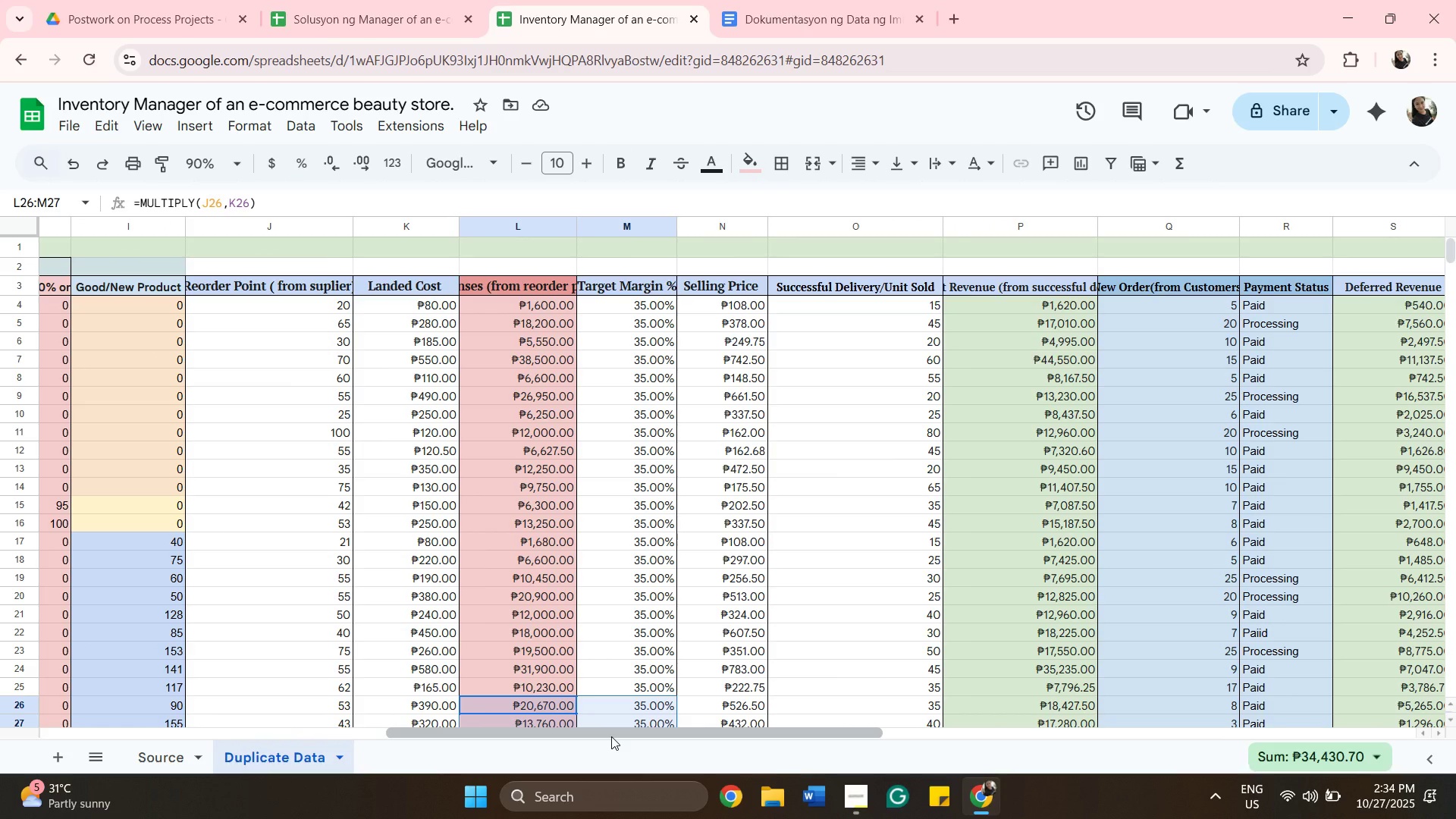 
left_click([611, 736])
 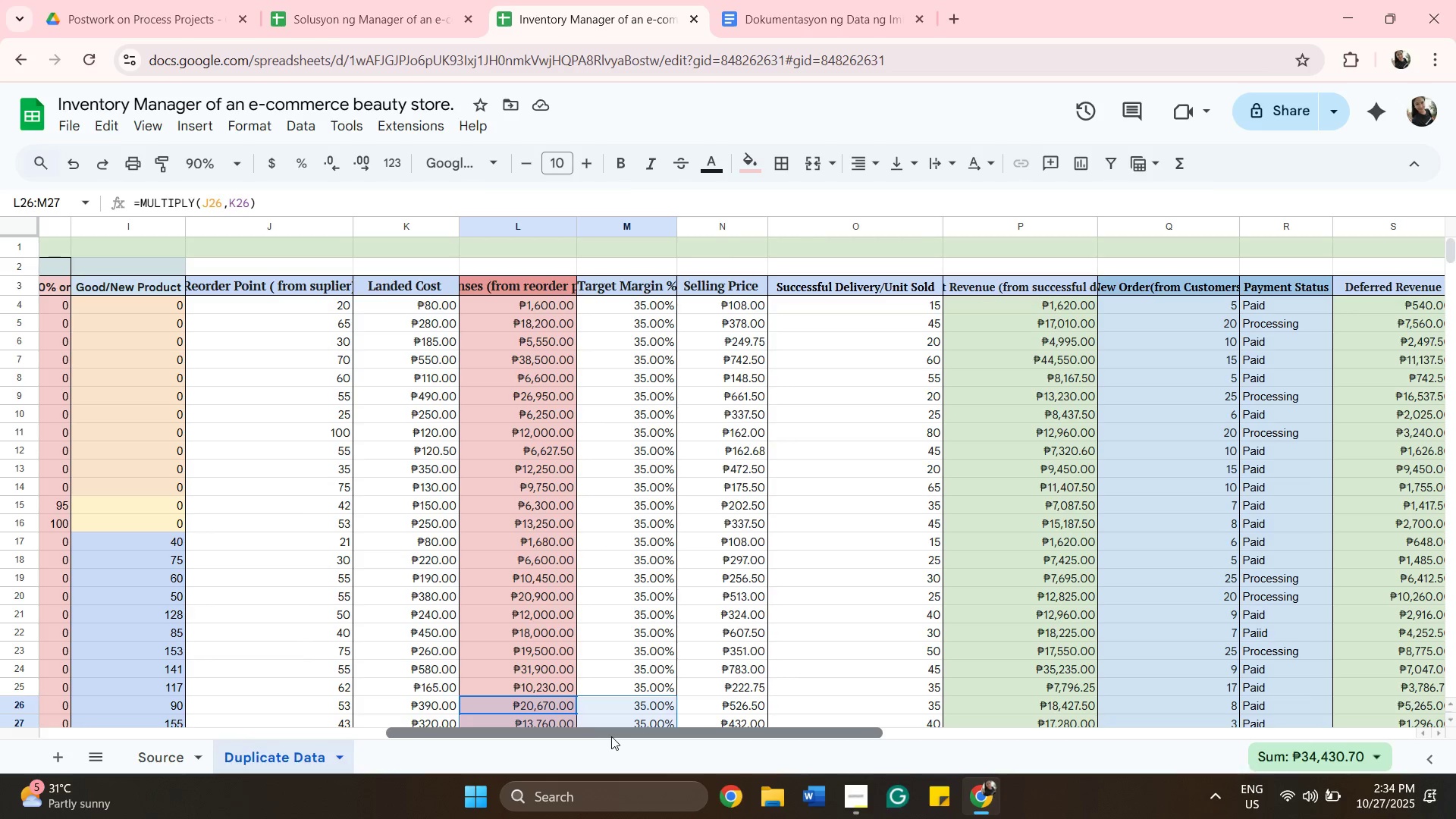 
left_click_drag(start_coordinate=[611, 736], to_coordinate=[685, 726])
 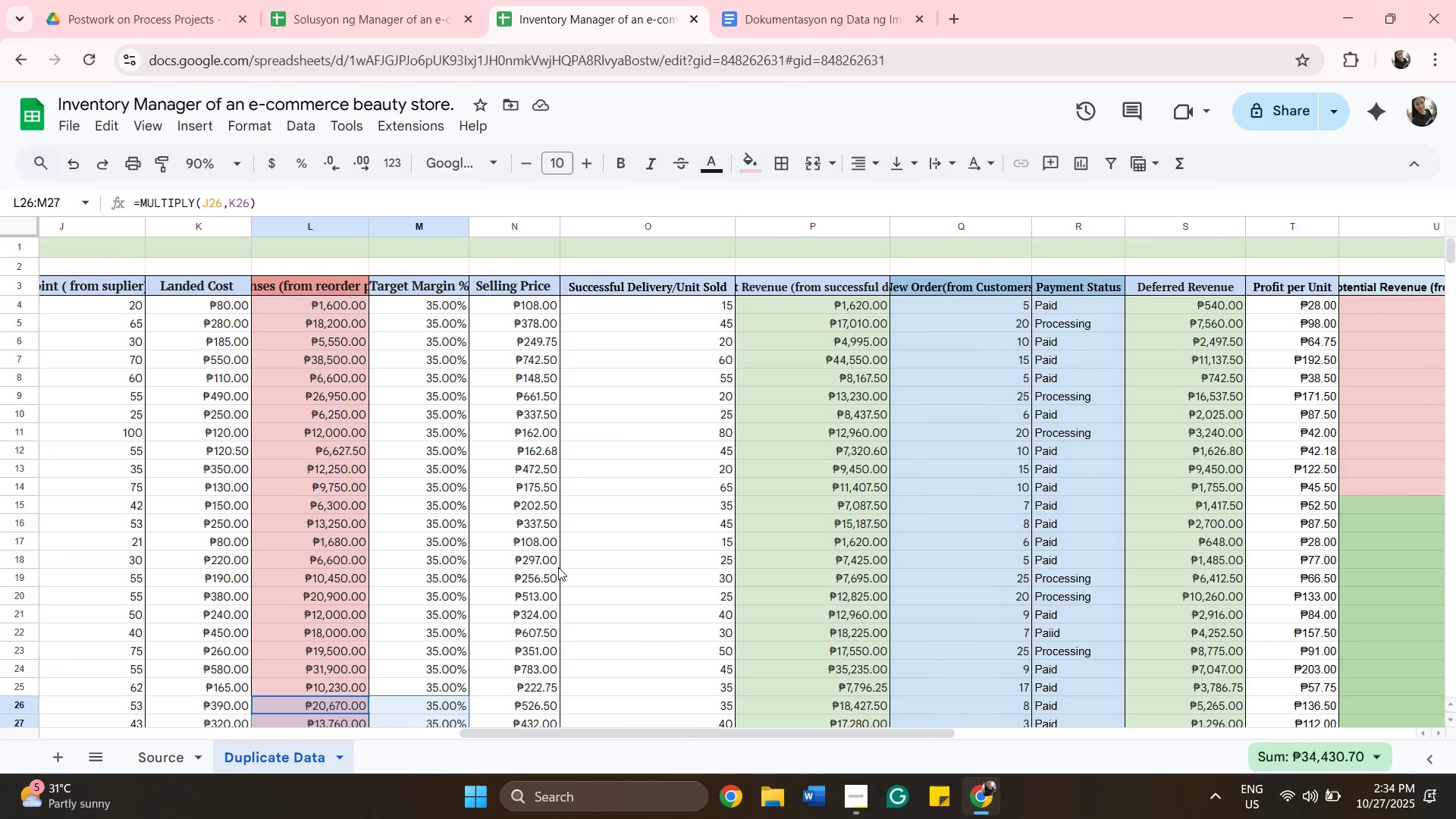 
wait(5.22)
 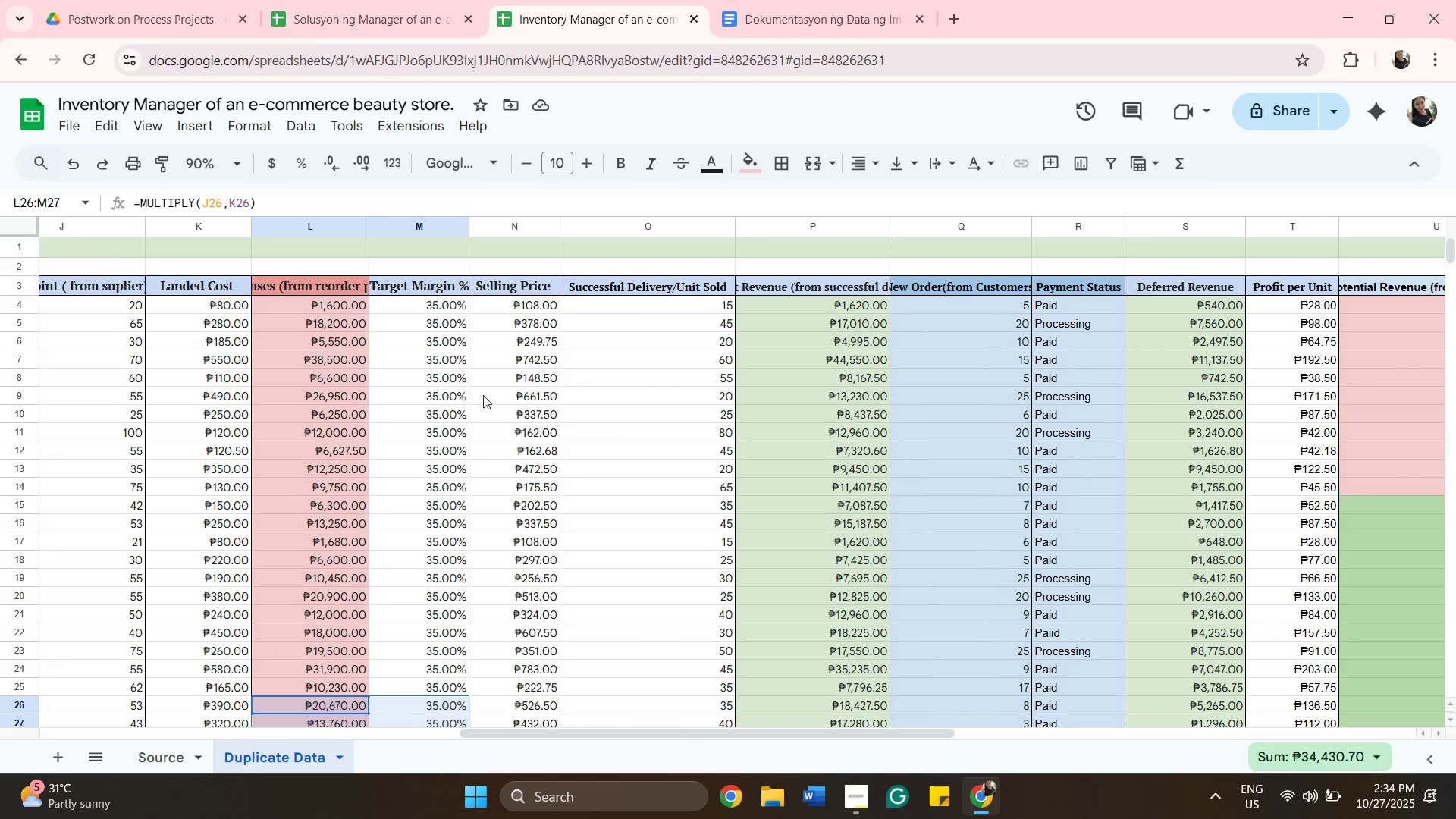 
key(ArrowRight)
 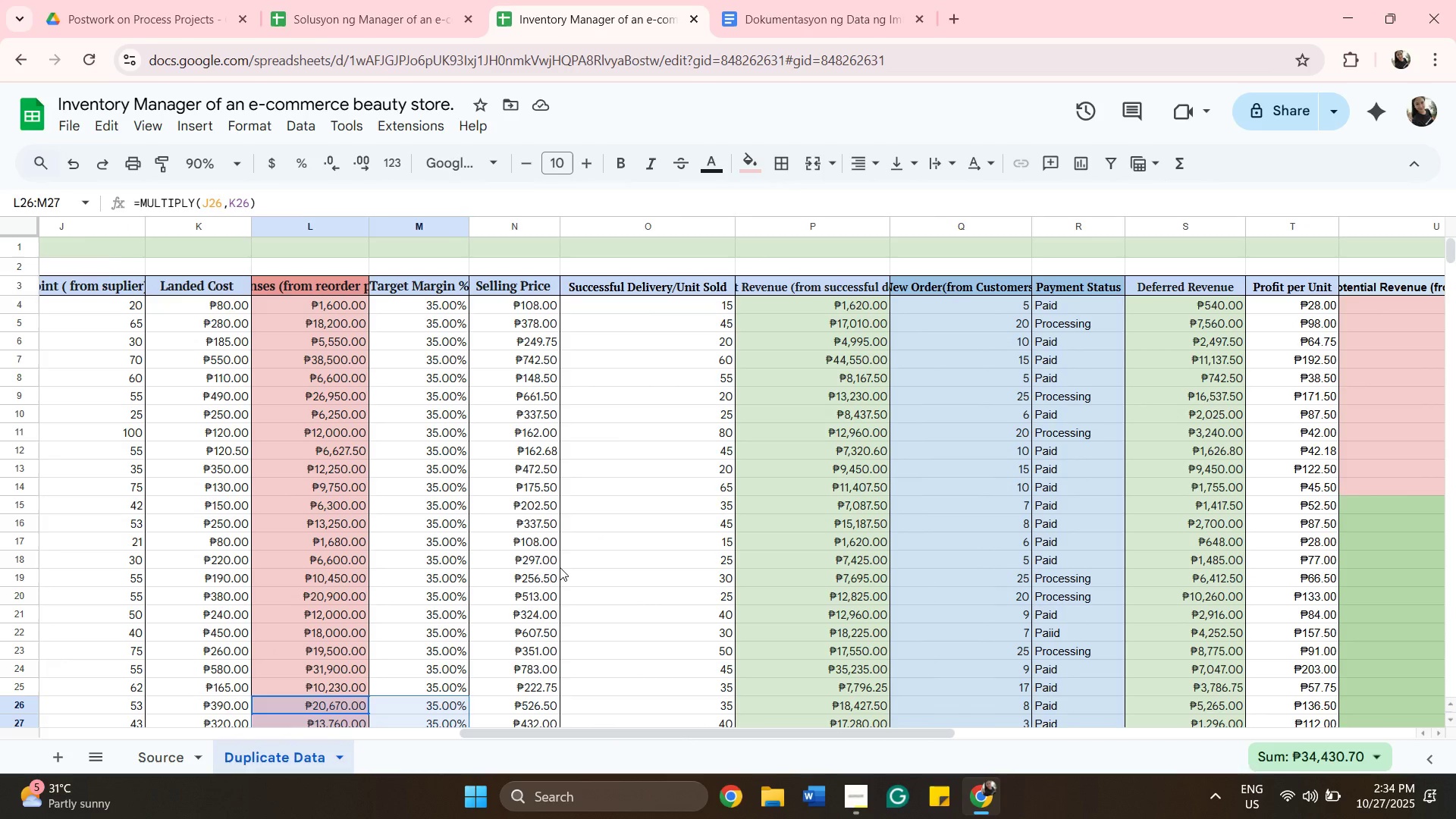 
key(ArrowRight)
 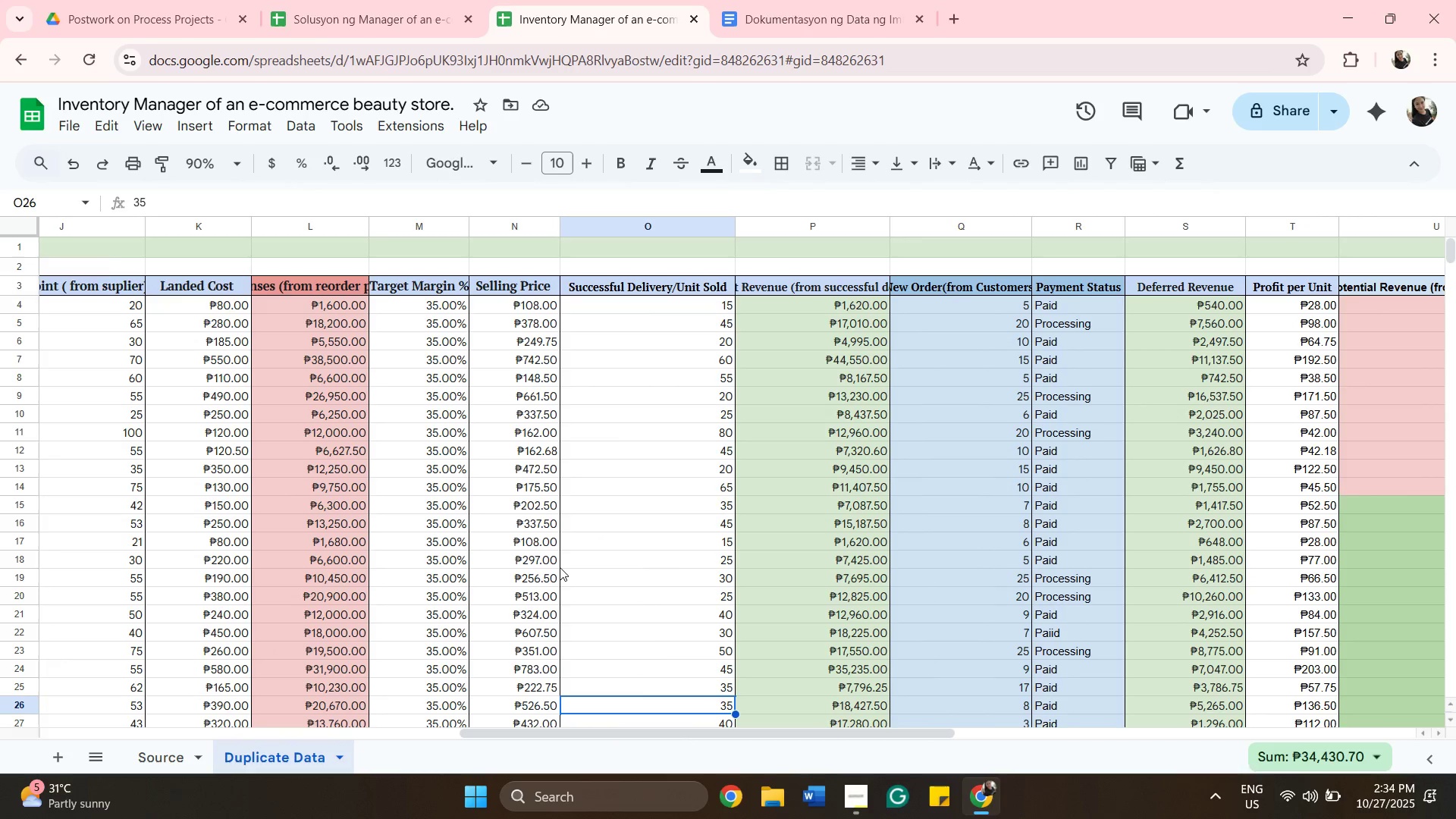 
key(ArrowRight)
 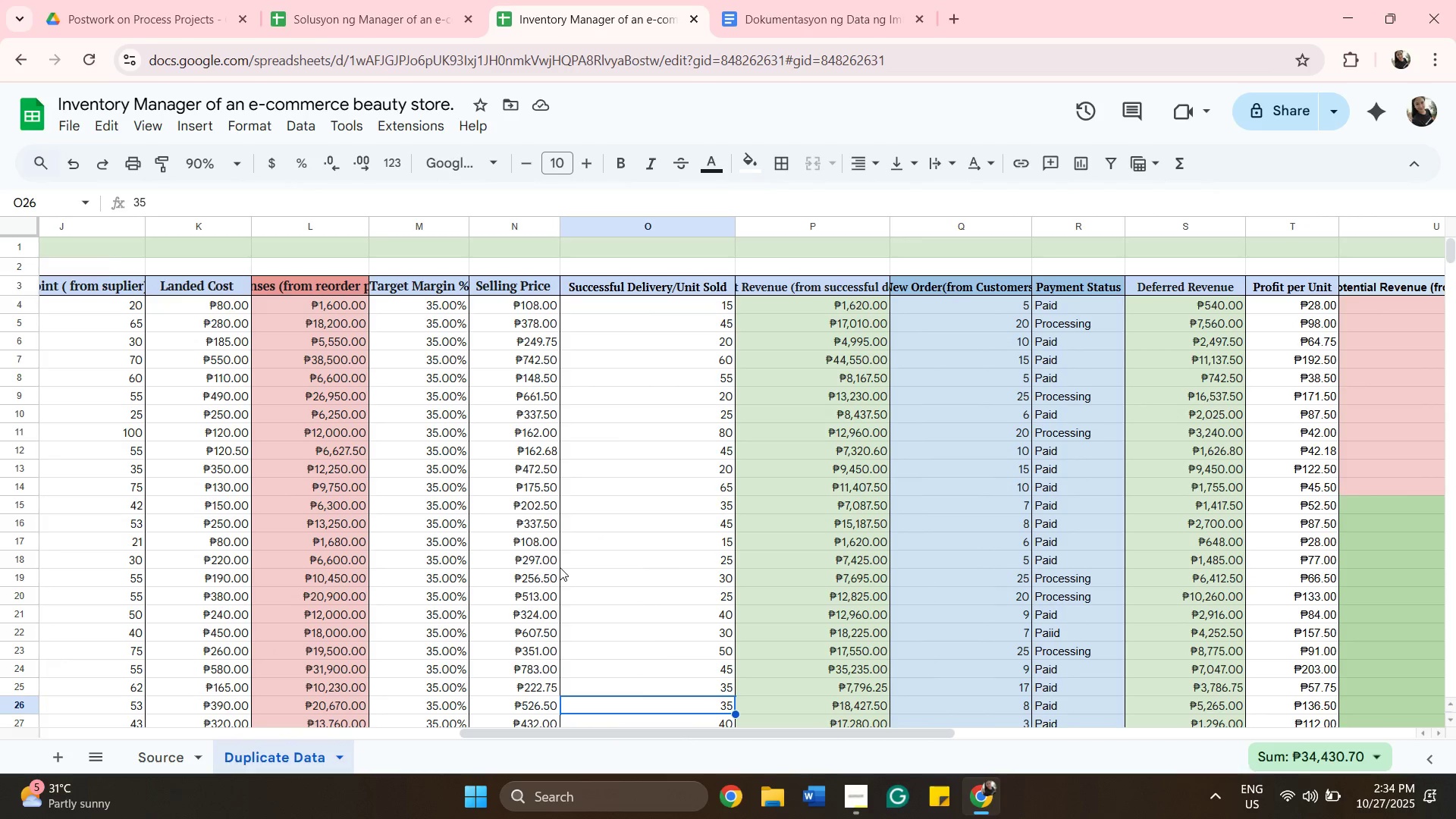 
key(ArrowRight)
 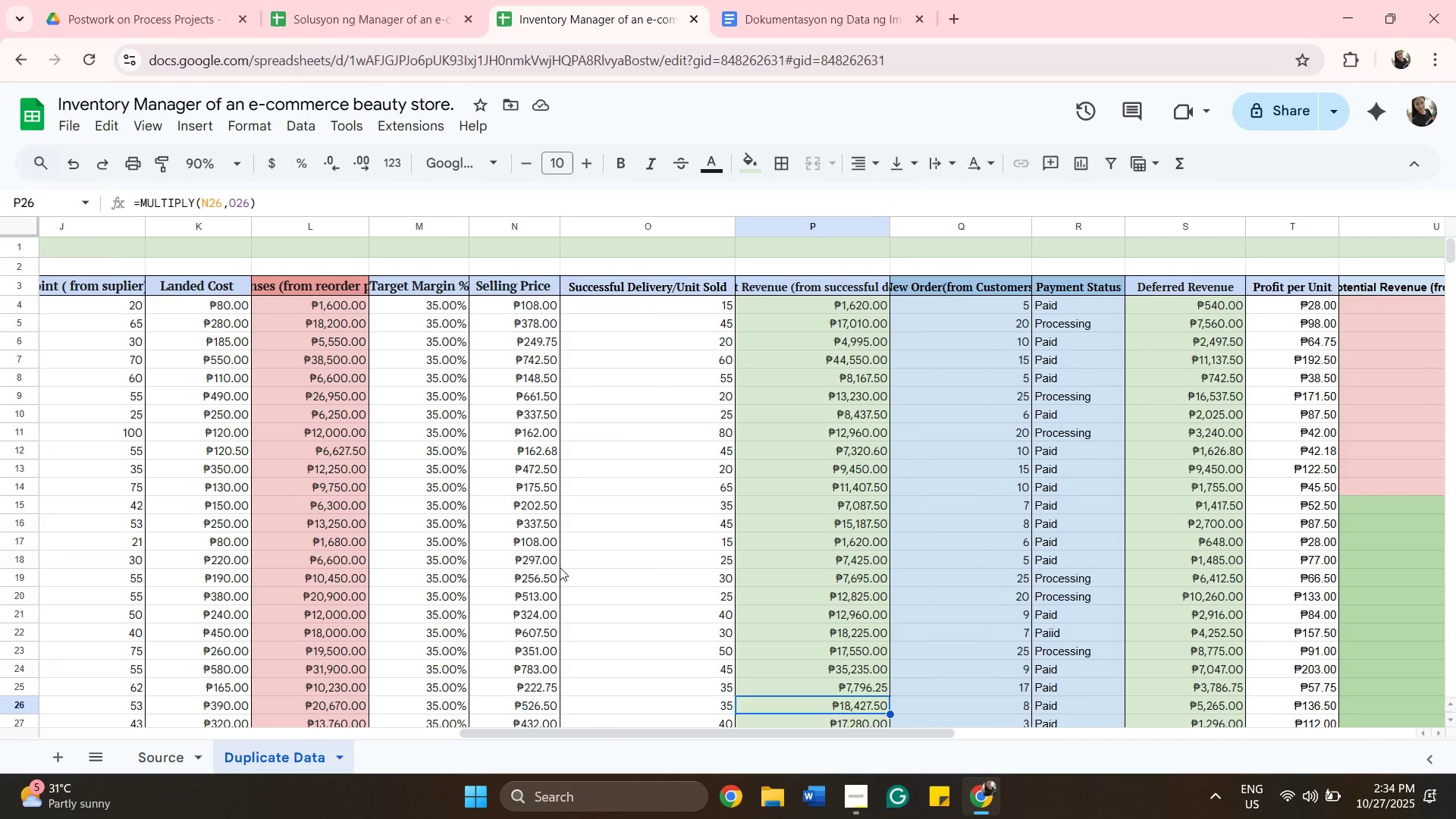 
key(ArrowRight)
 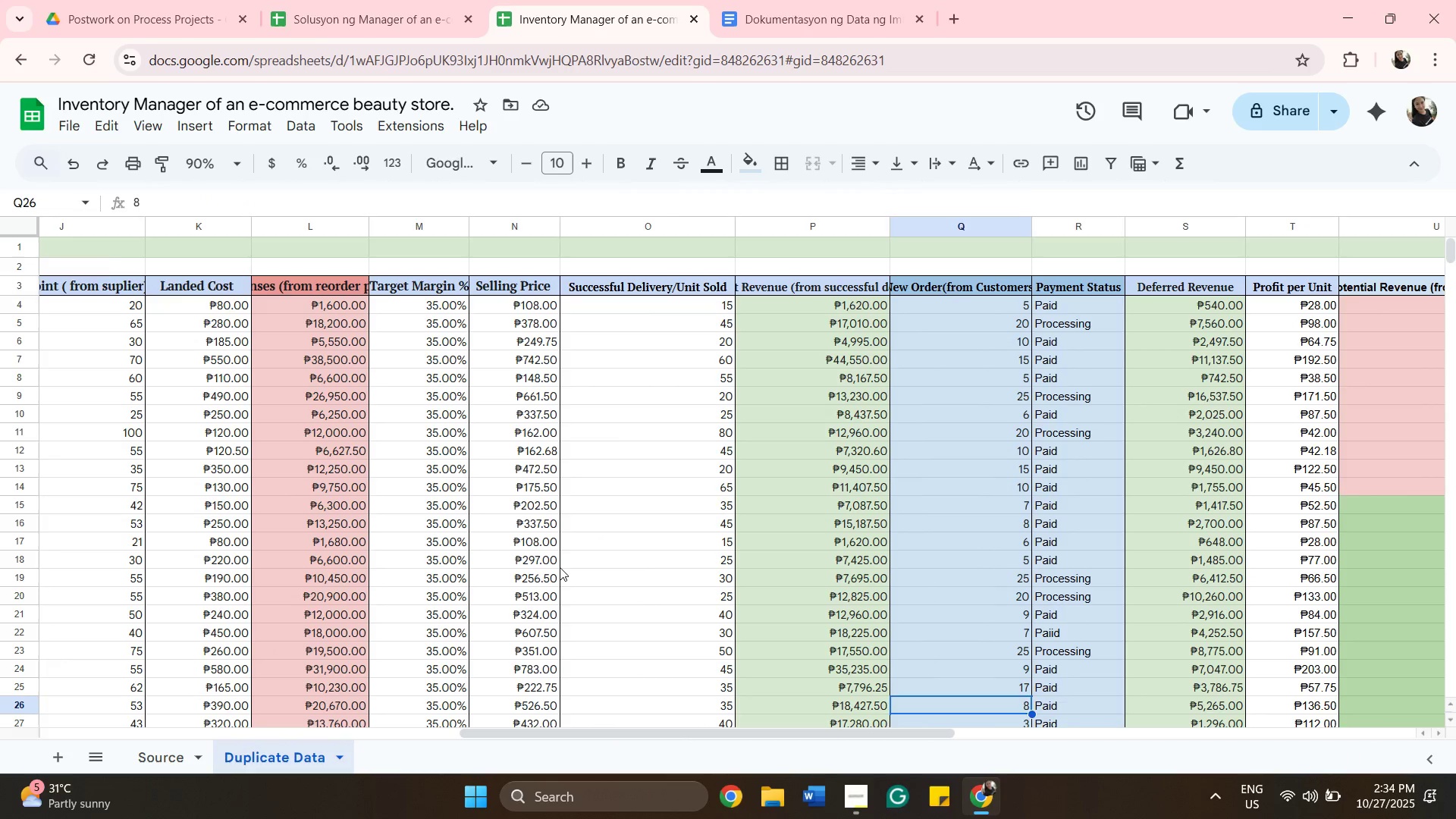 
key(ArrowRight)
 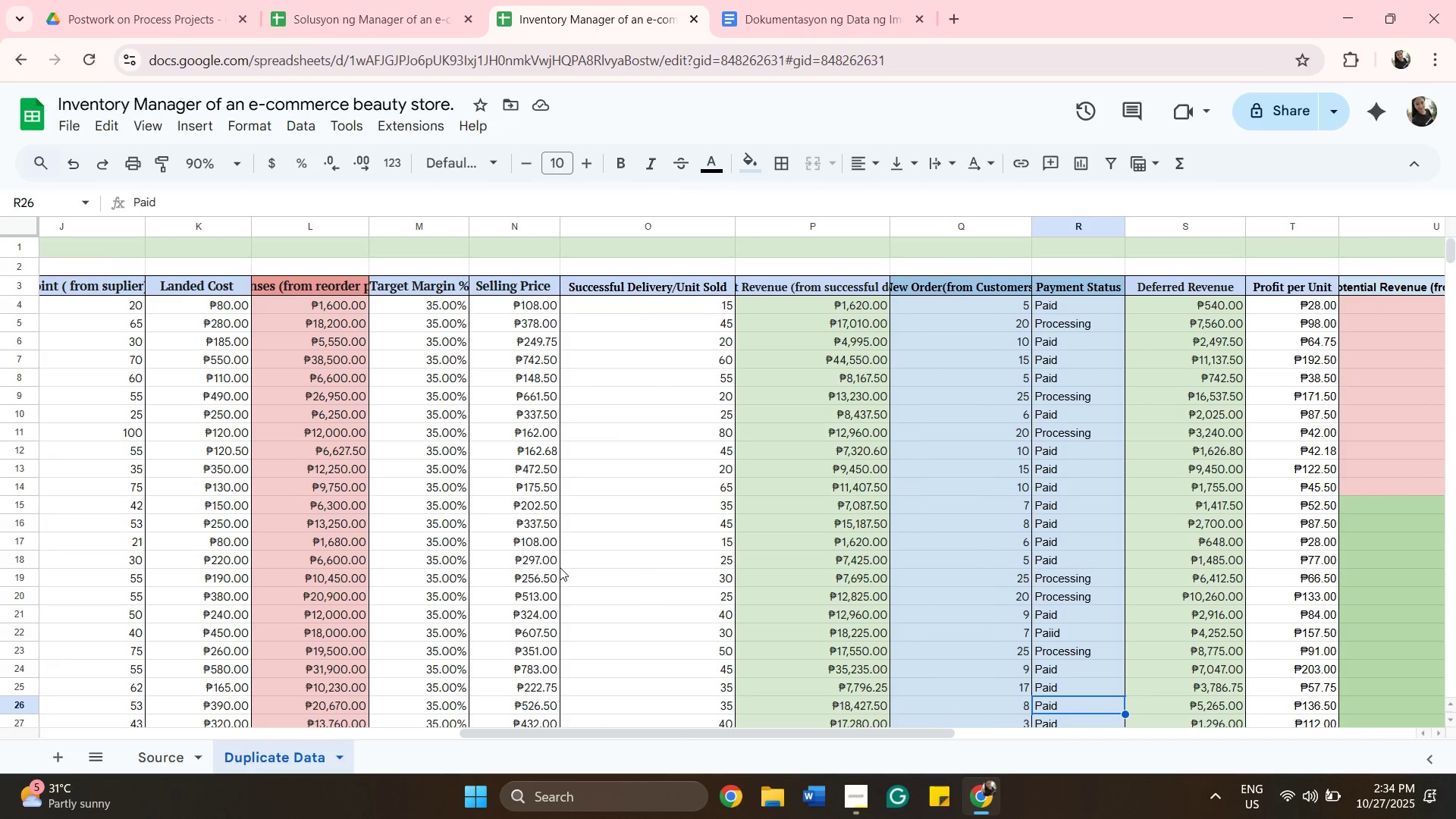 
key(ArrowRight)
 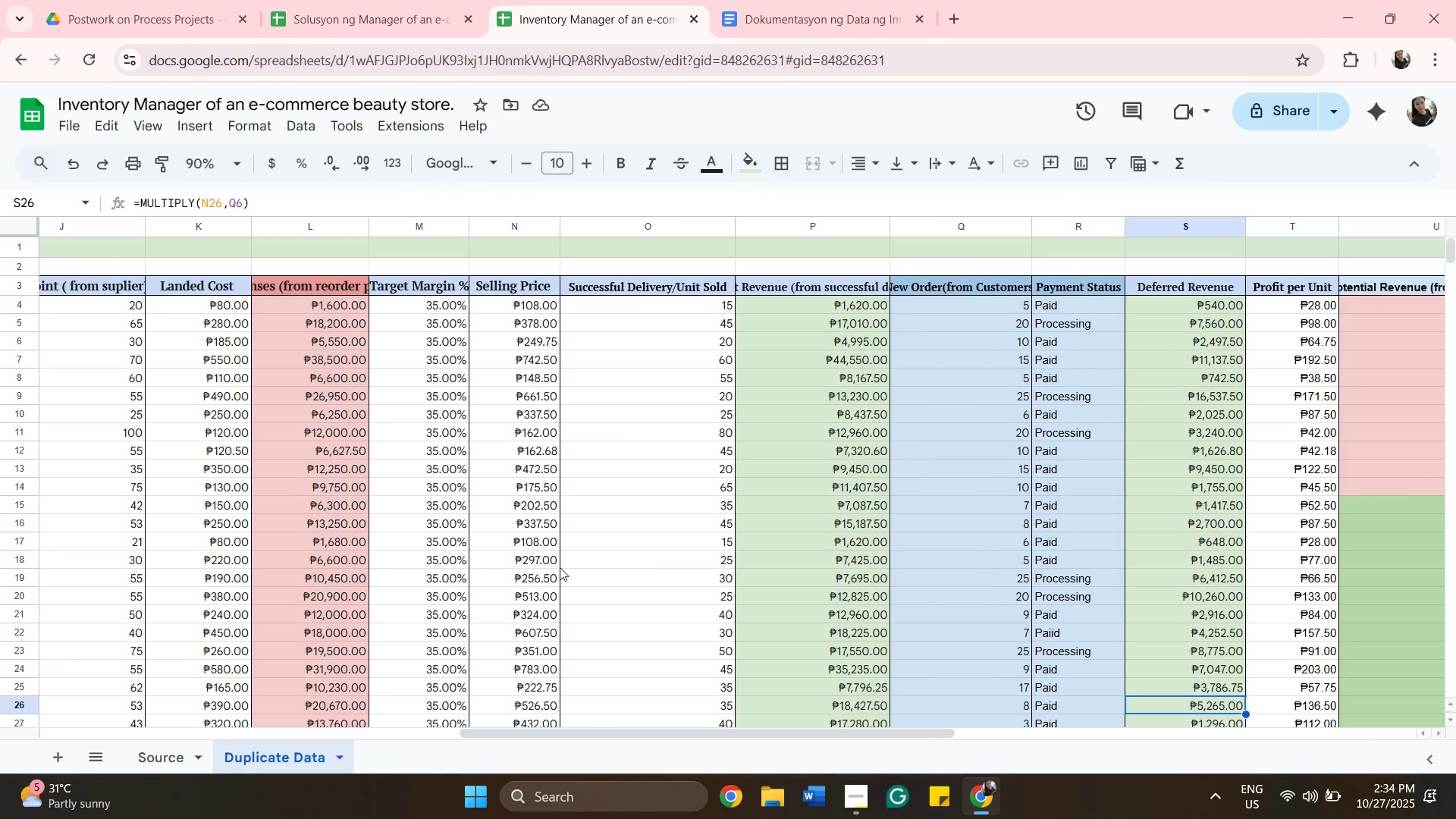 
key(ArrowRight)
 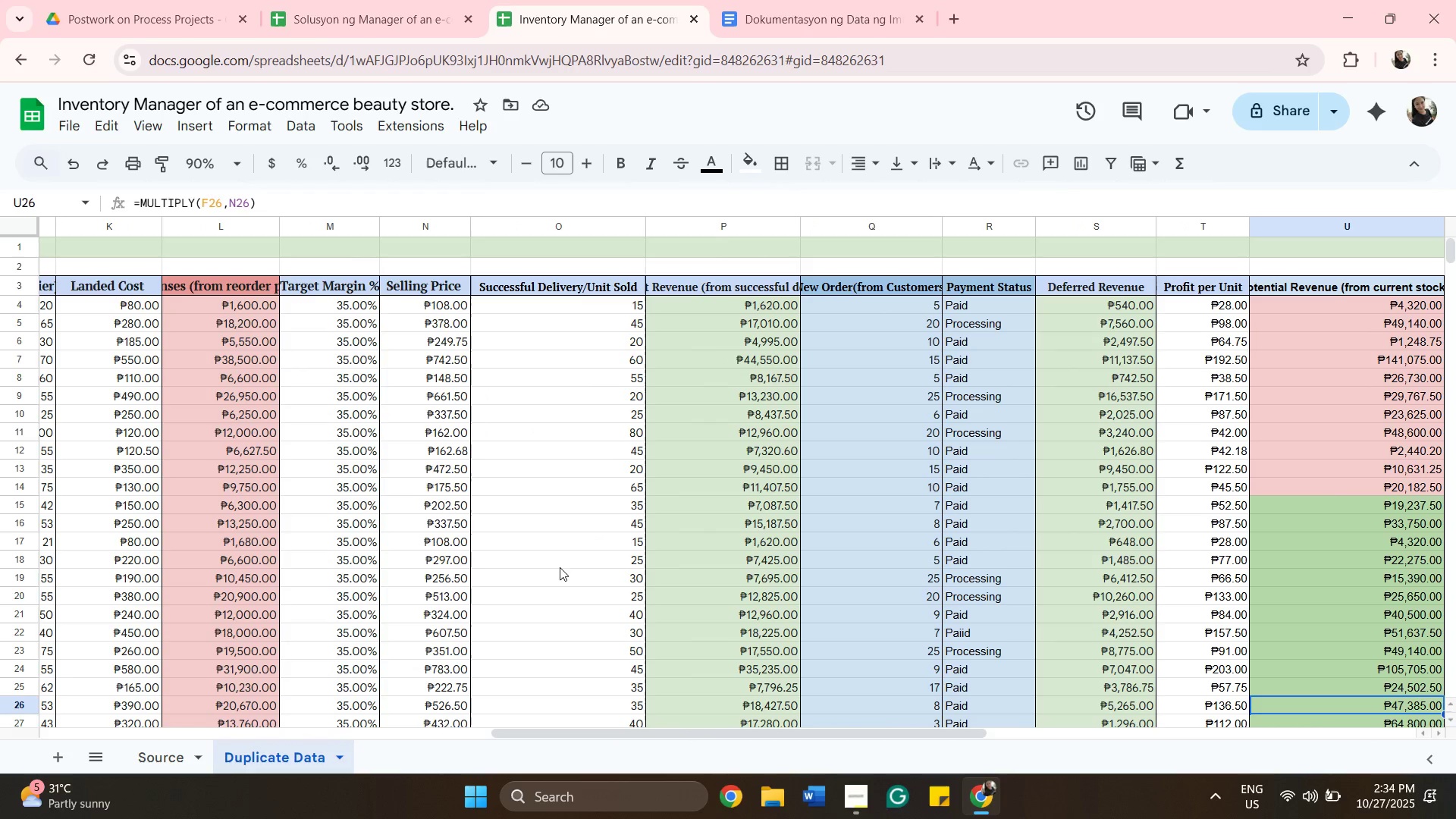 
key(ArrowRight)
 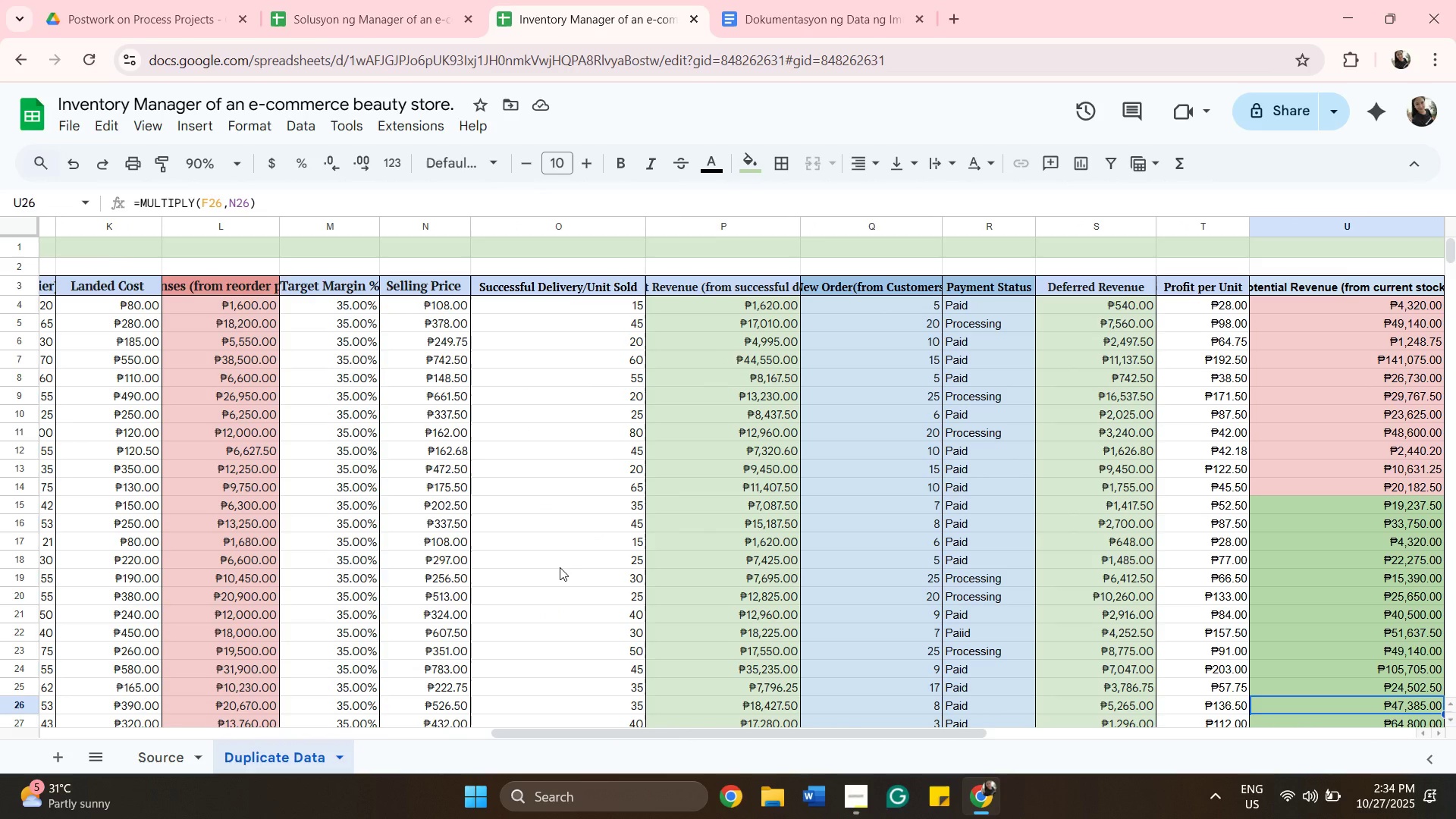 
key(ArrowRight)
 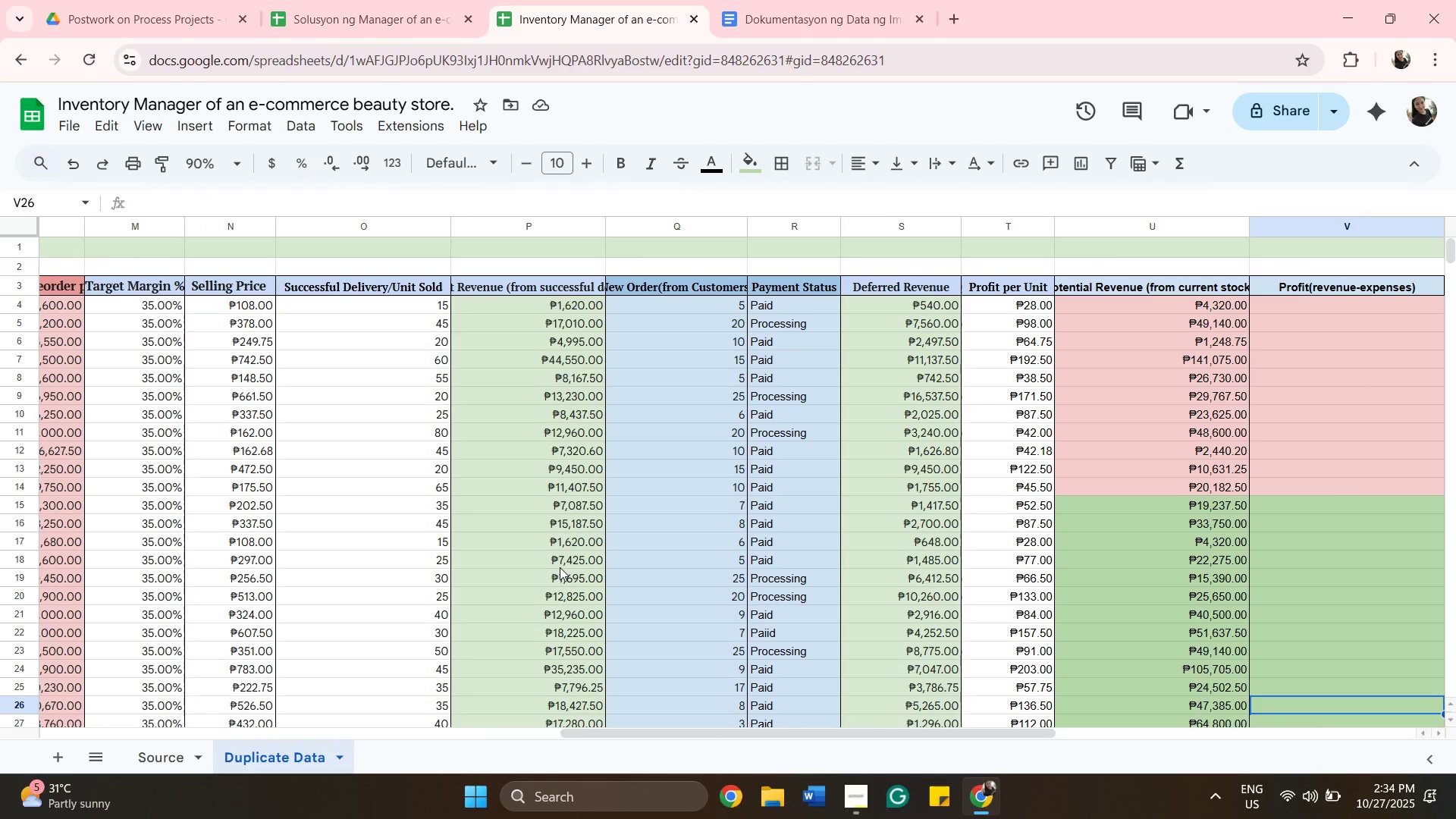 
key(ArrowRight)
 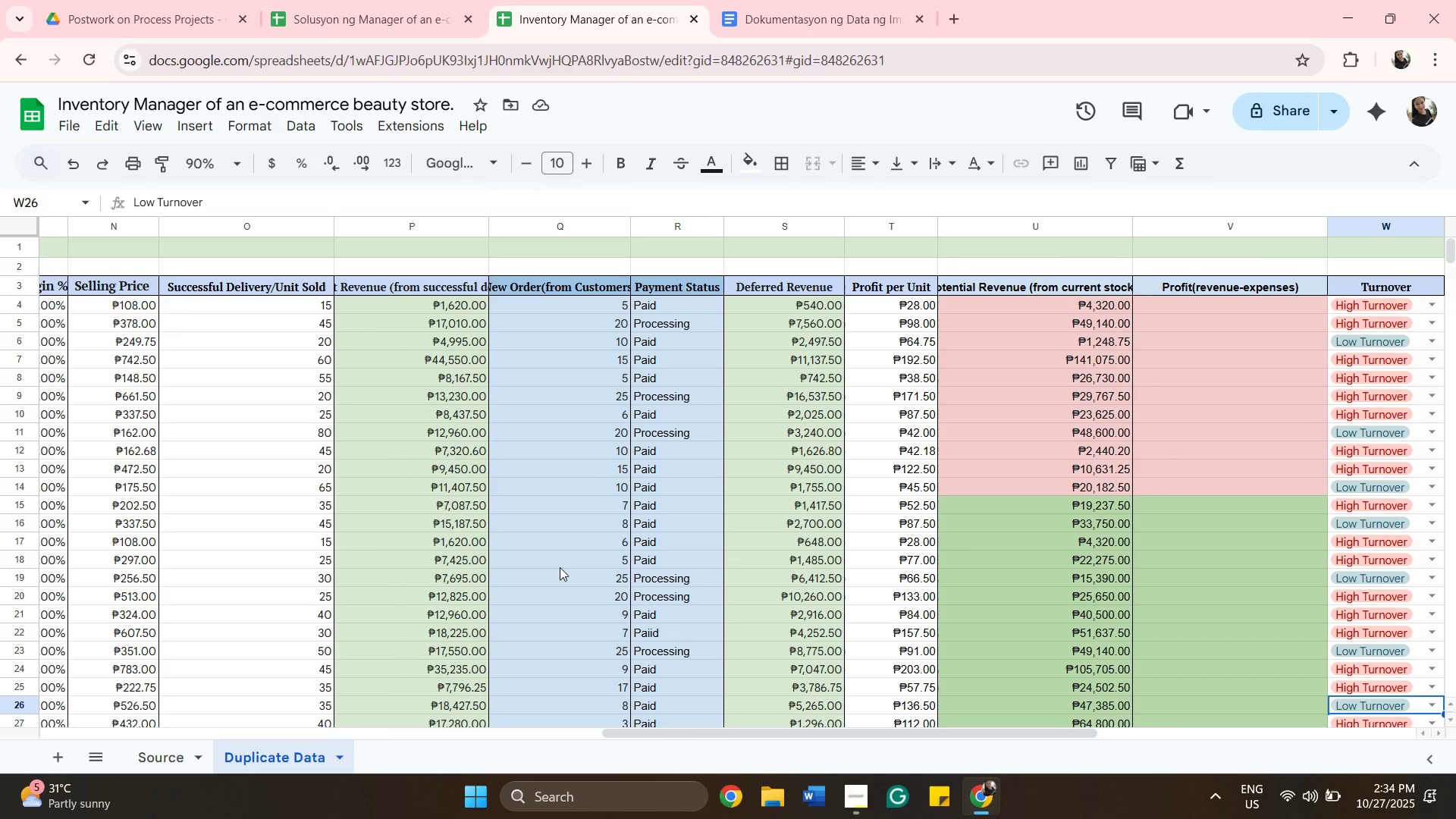 
key(ArrowRight)
 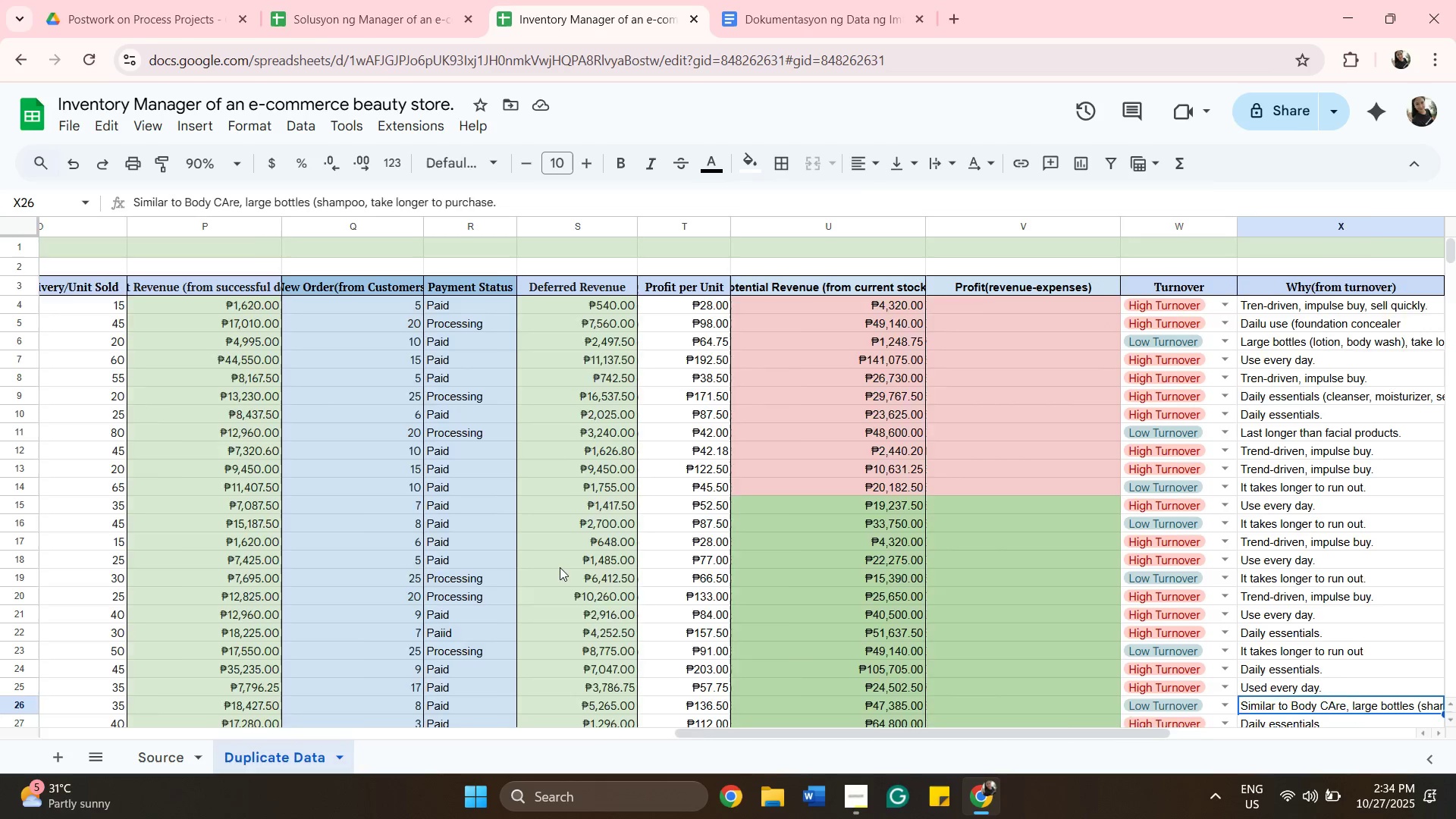 
key(ArrowRight)
 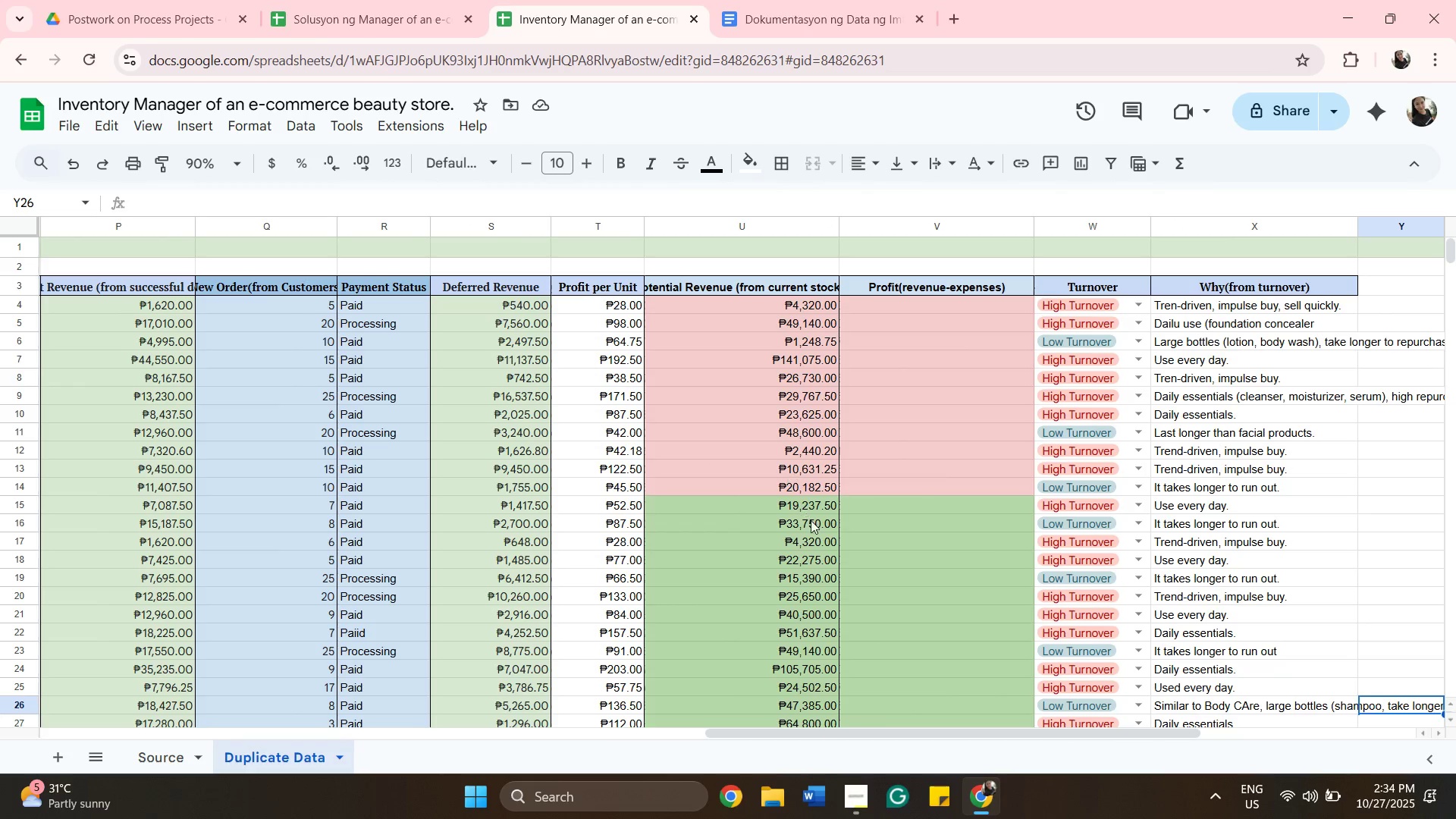 
wait(6.15)
 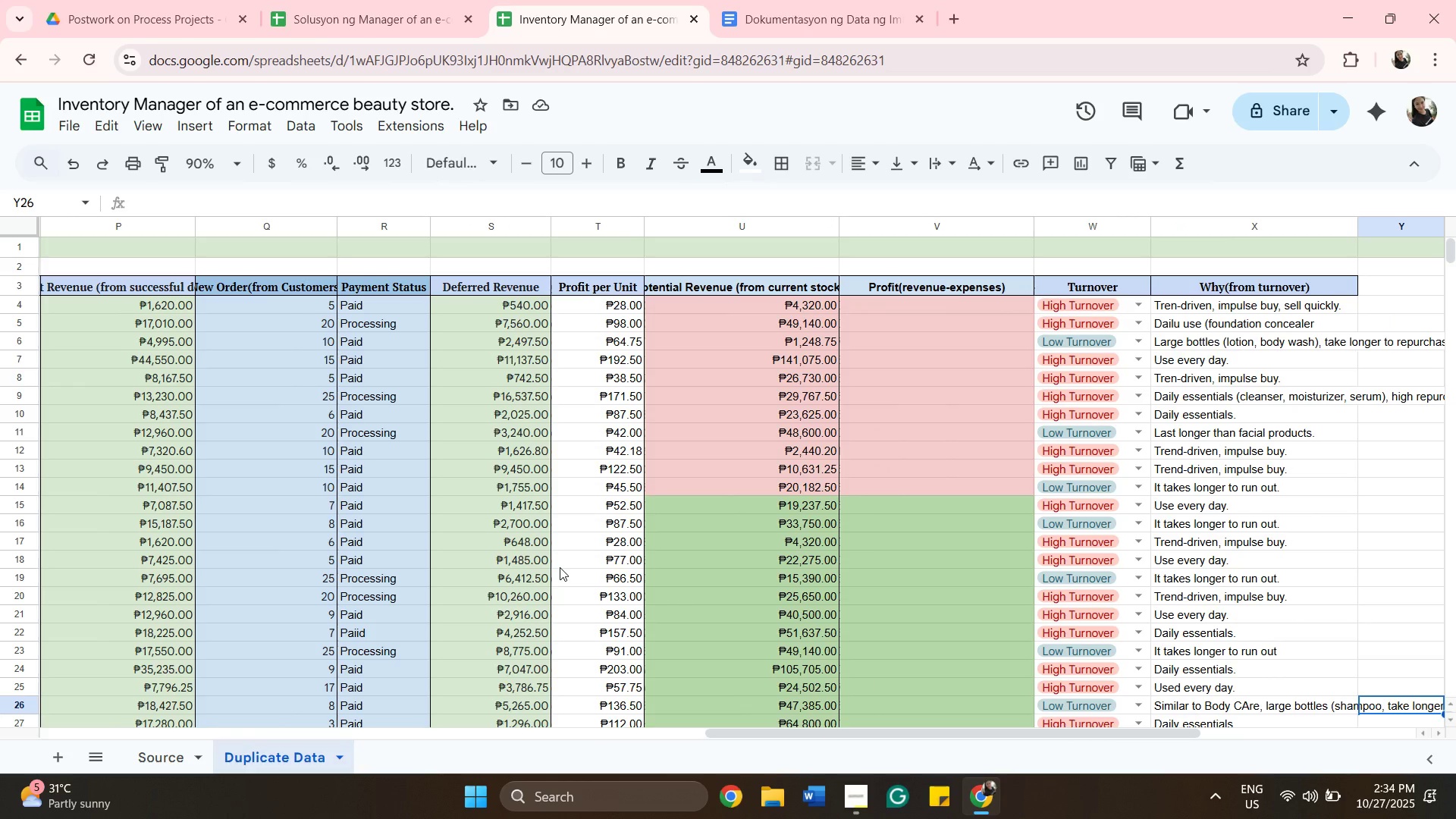 
double_click([937, 281])
 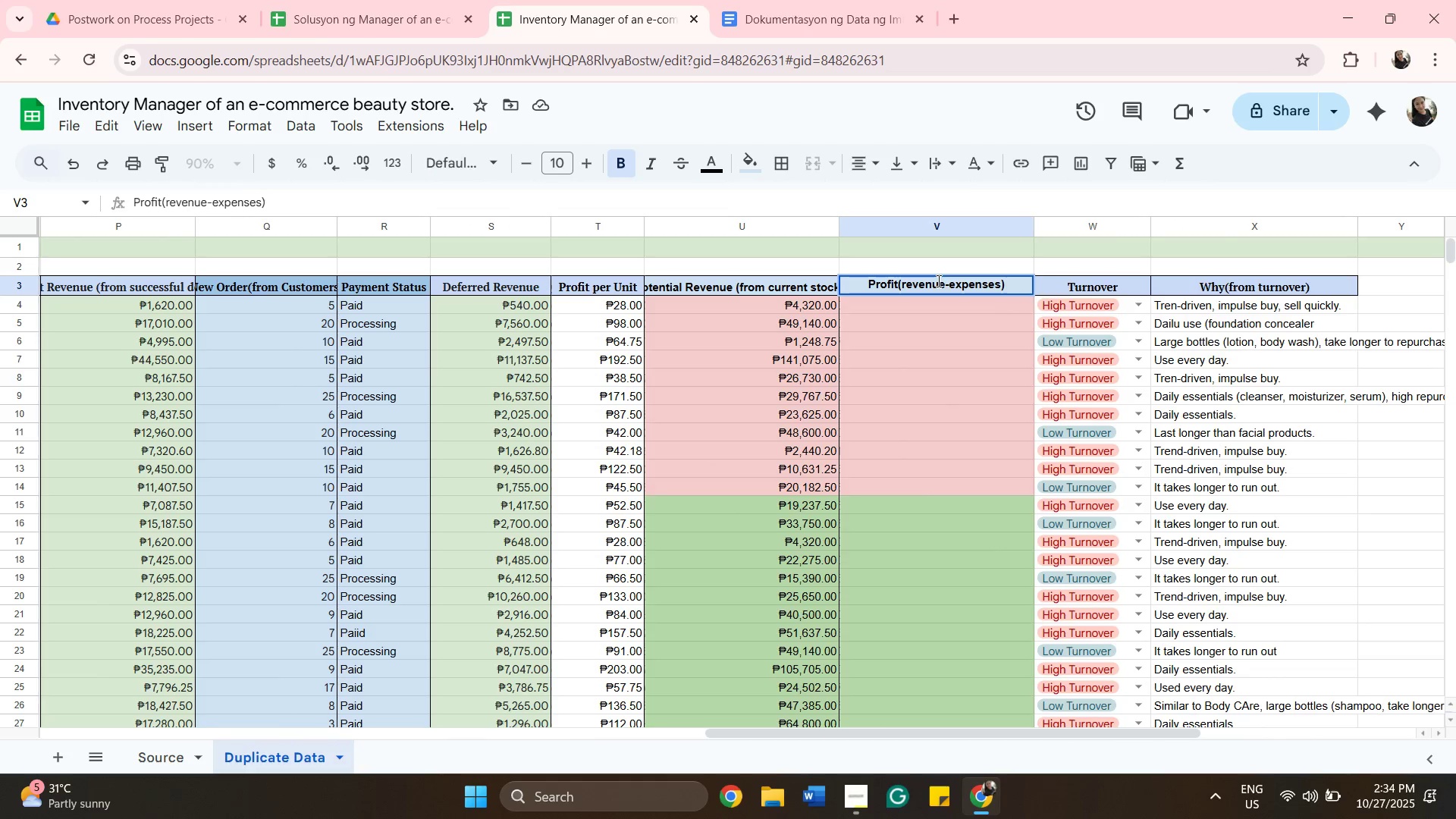 
hold_key(key=Backspace, duration=1.1)
 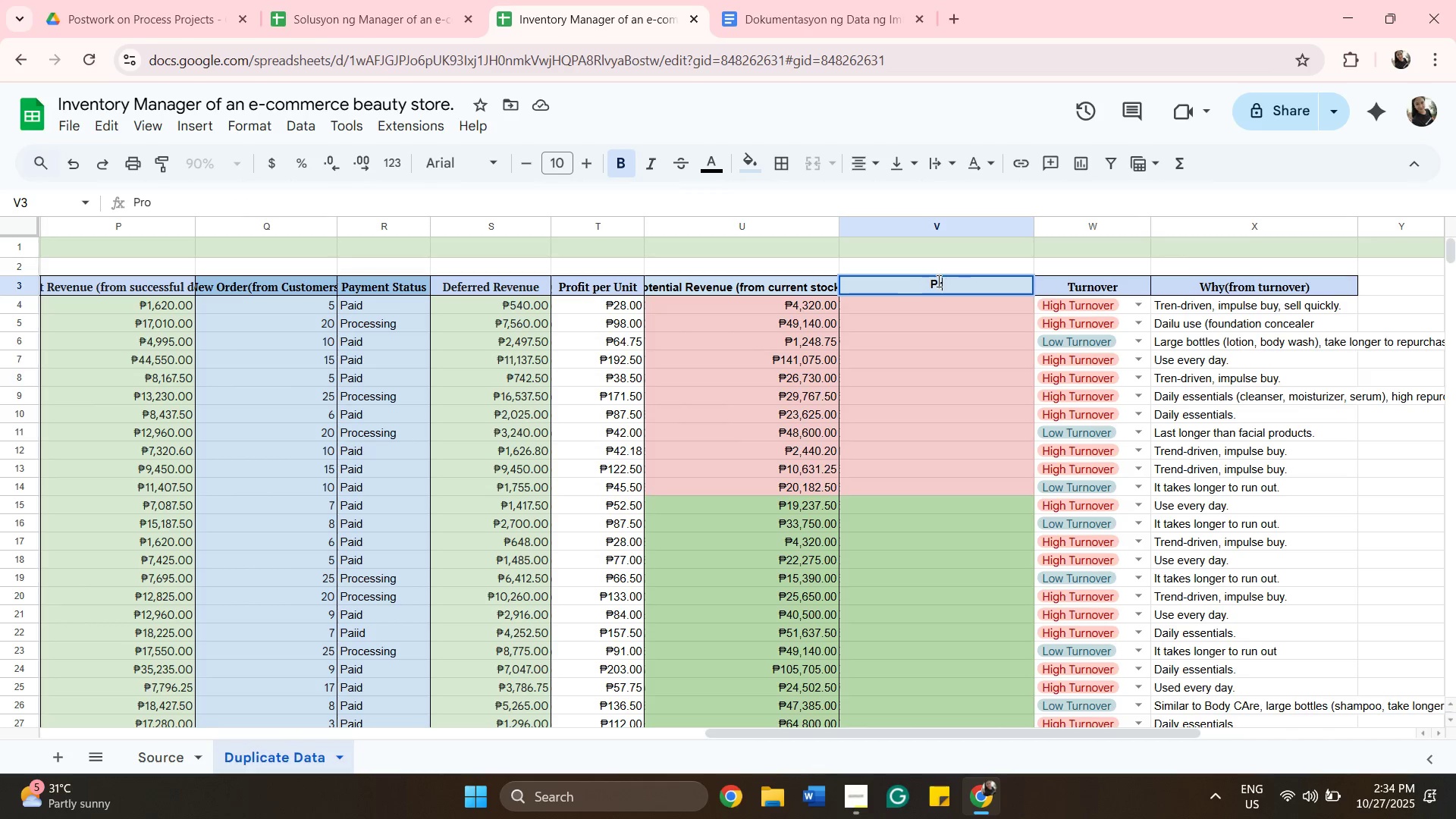 
key(Backspace)
key(Backspace)
key(Backspace)
key(Backspace)
type(Total Revenue)
 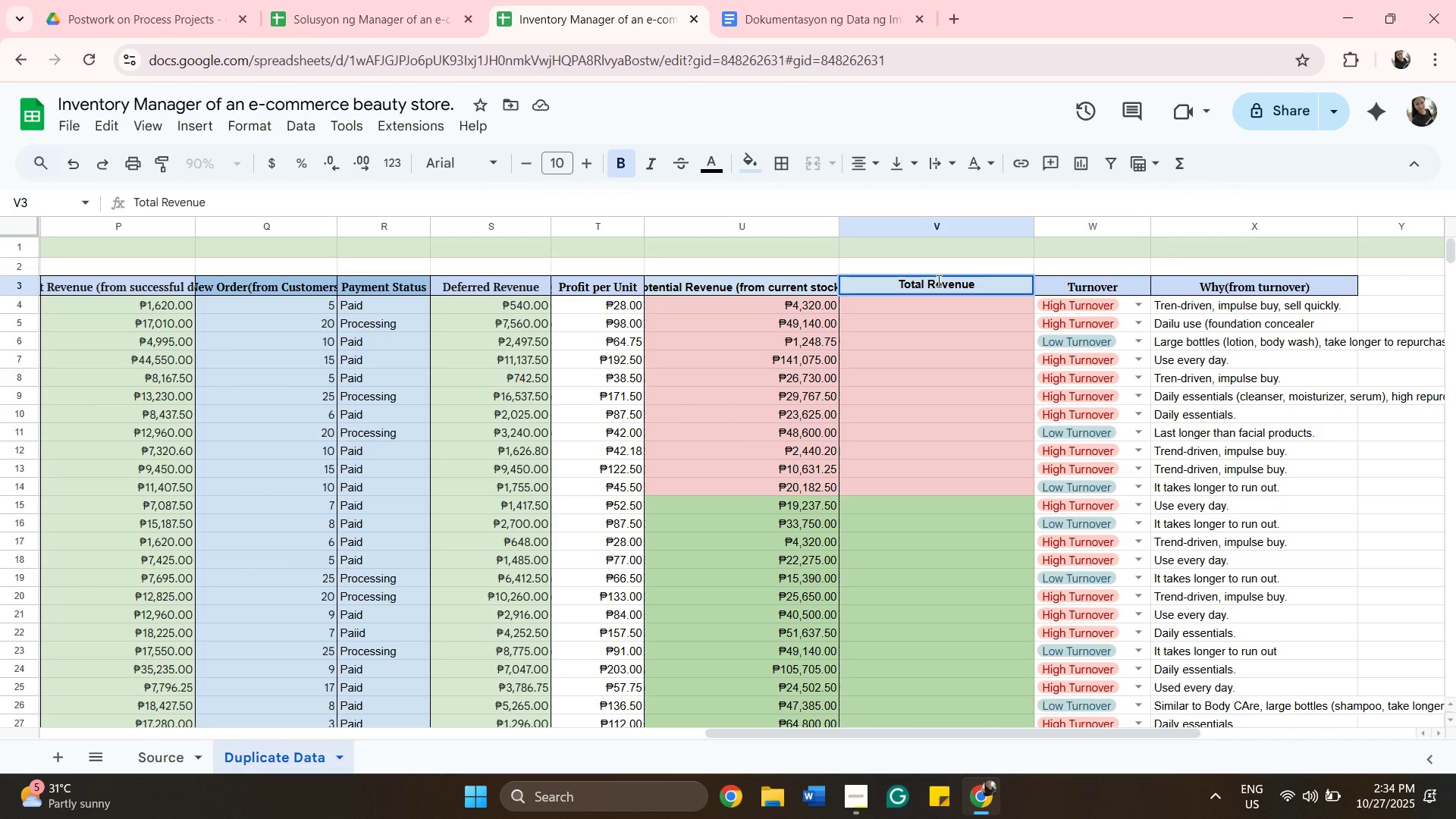 
wait(18.26)
 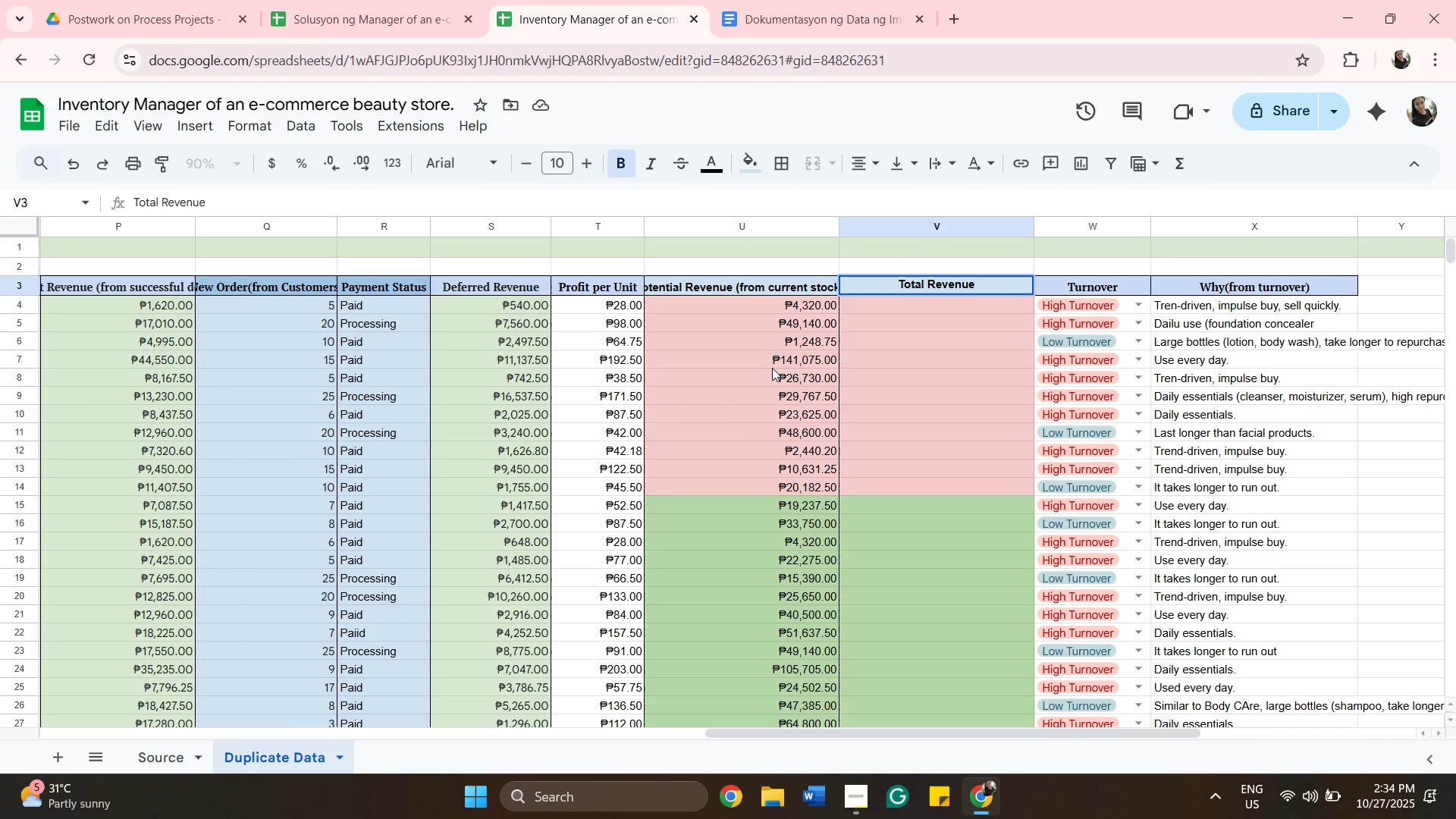 
left_click_drag(start_coordinate=[775, 730], to_coordinate=[699, 725])
 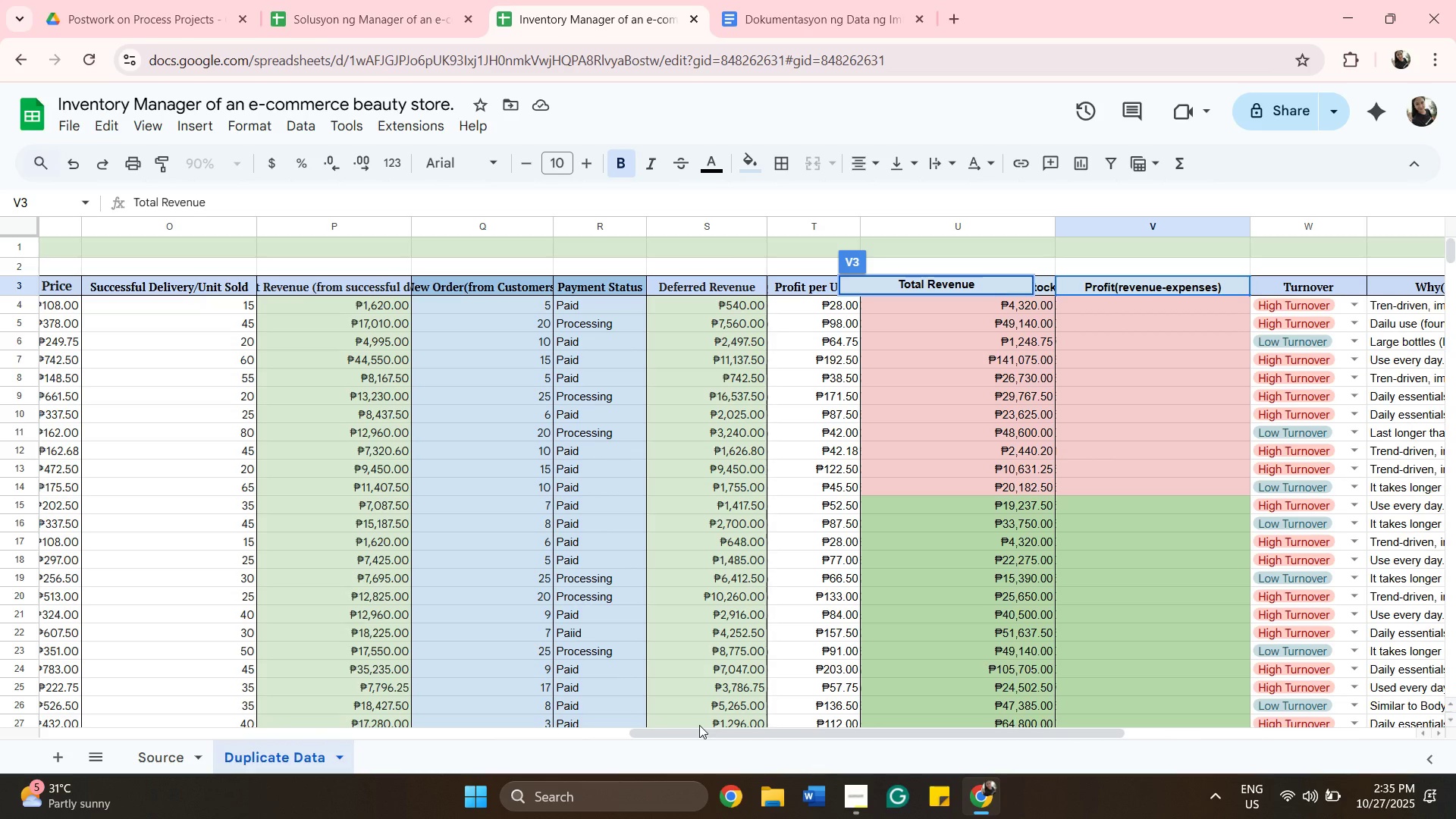 
wait(17.13)
 